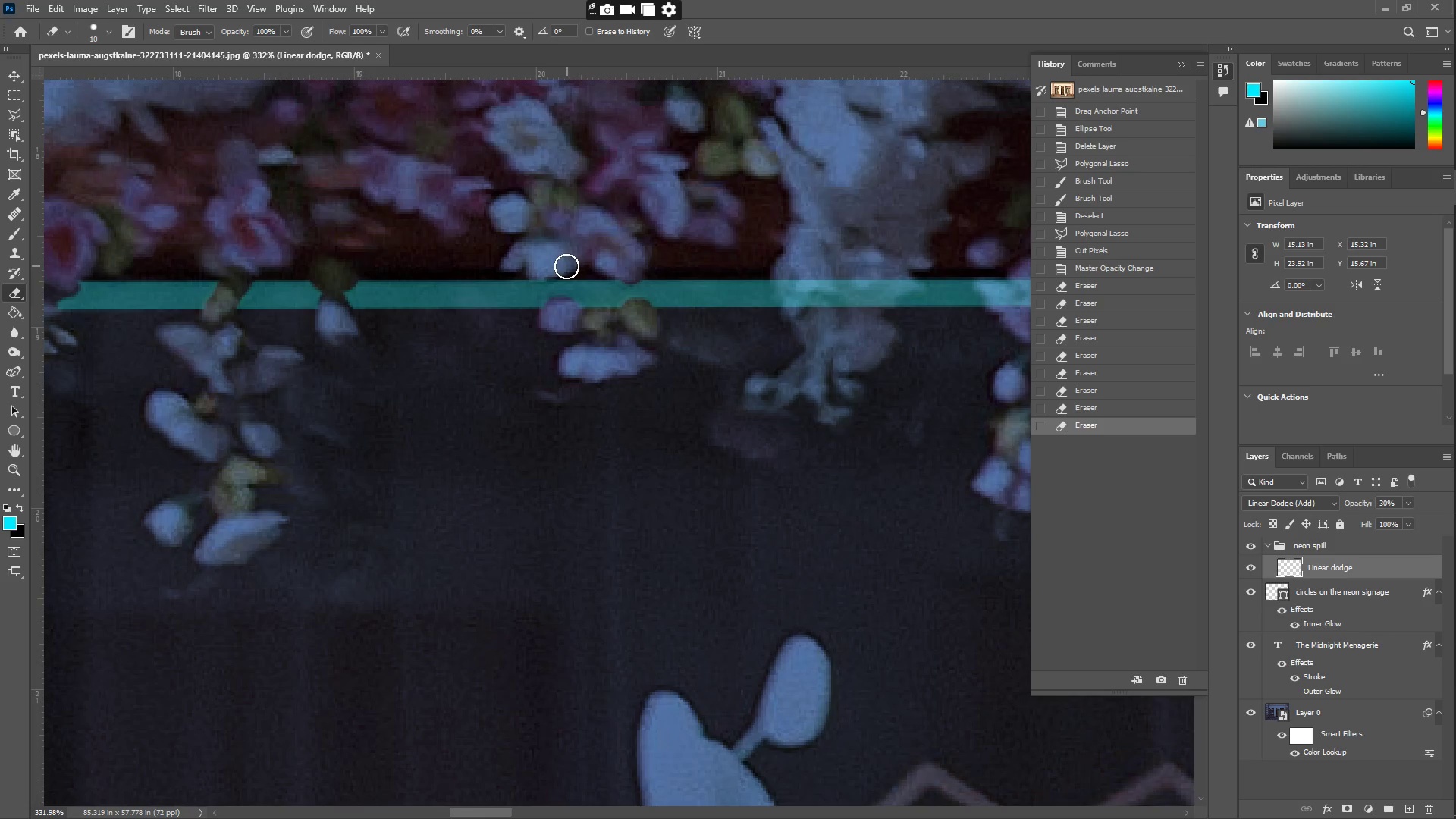 
left_click_drag(start_coordinate=[556, 266], to_coordinate=[541, 271])
 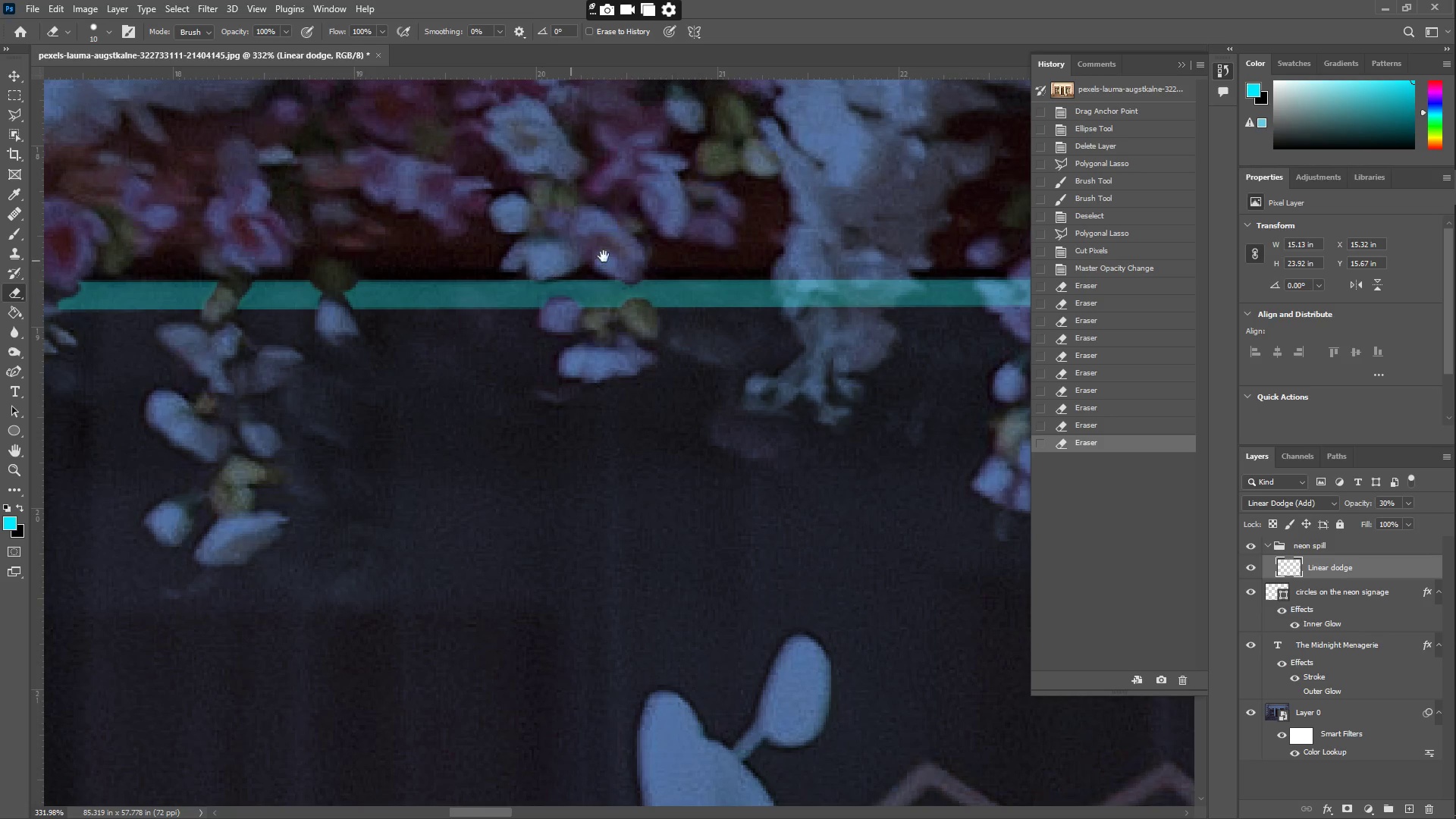 
hold_key(key=Space, duration=0.67)
 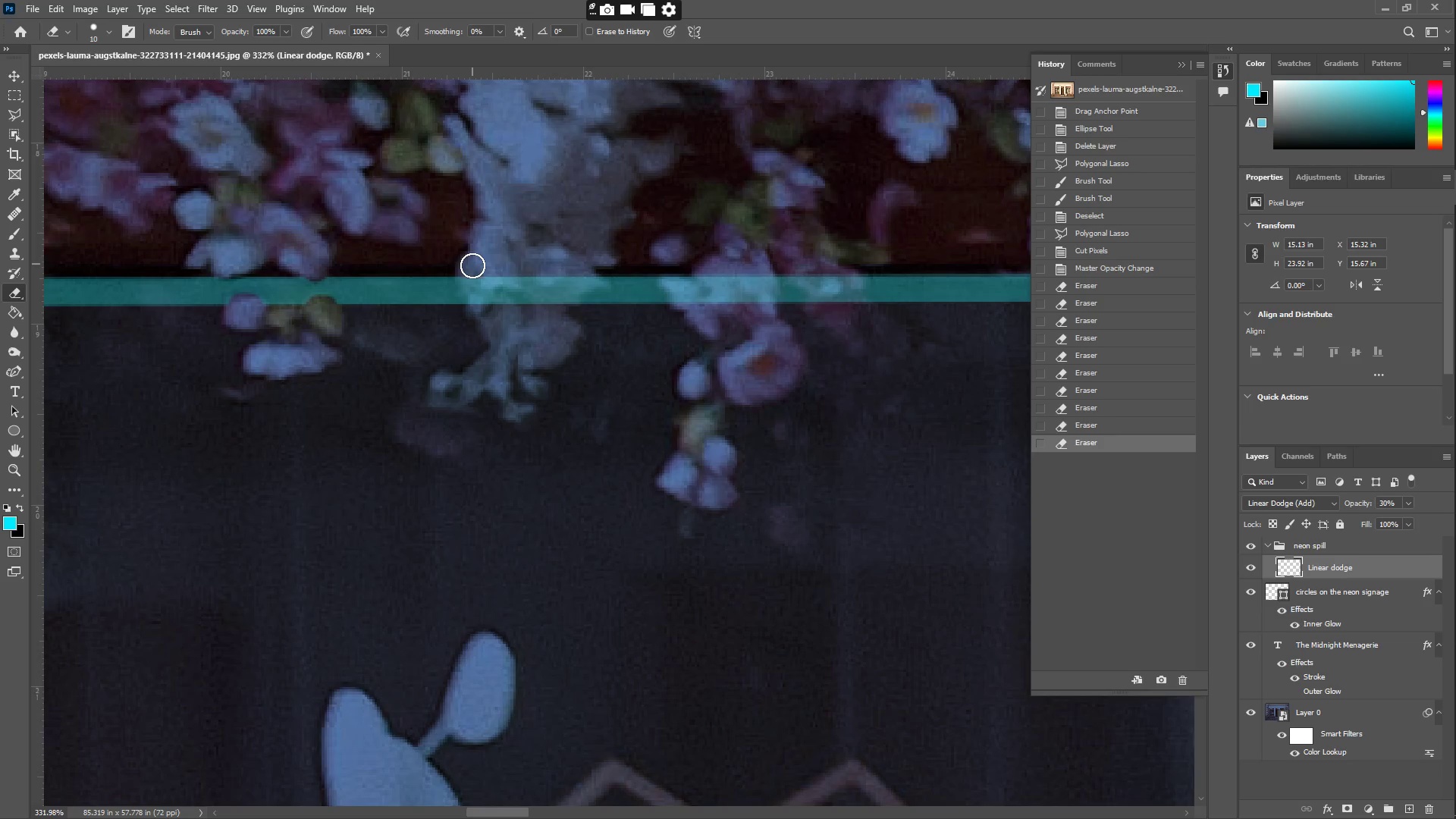 
left_click_drag(start_coordinate=[695, 261], to_coordinate=[379, 258])
 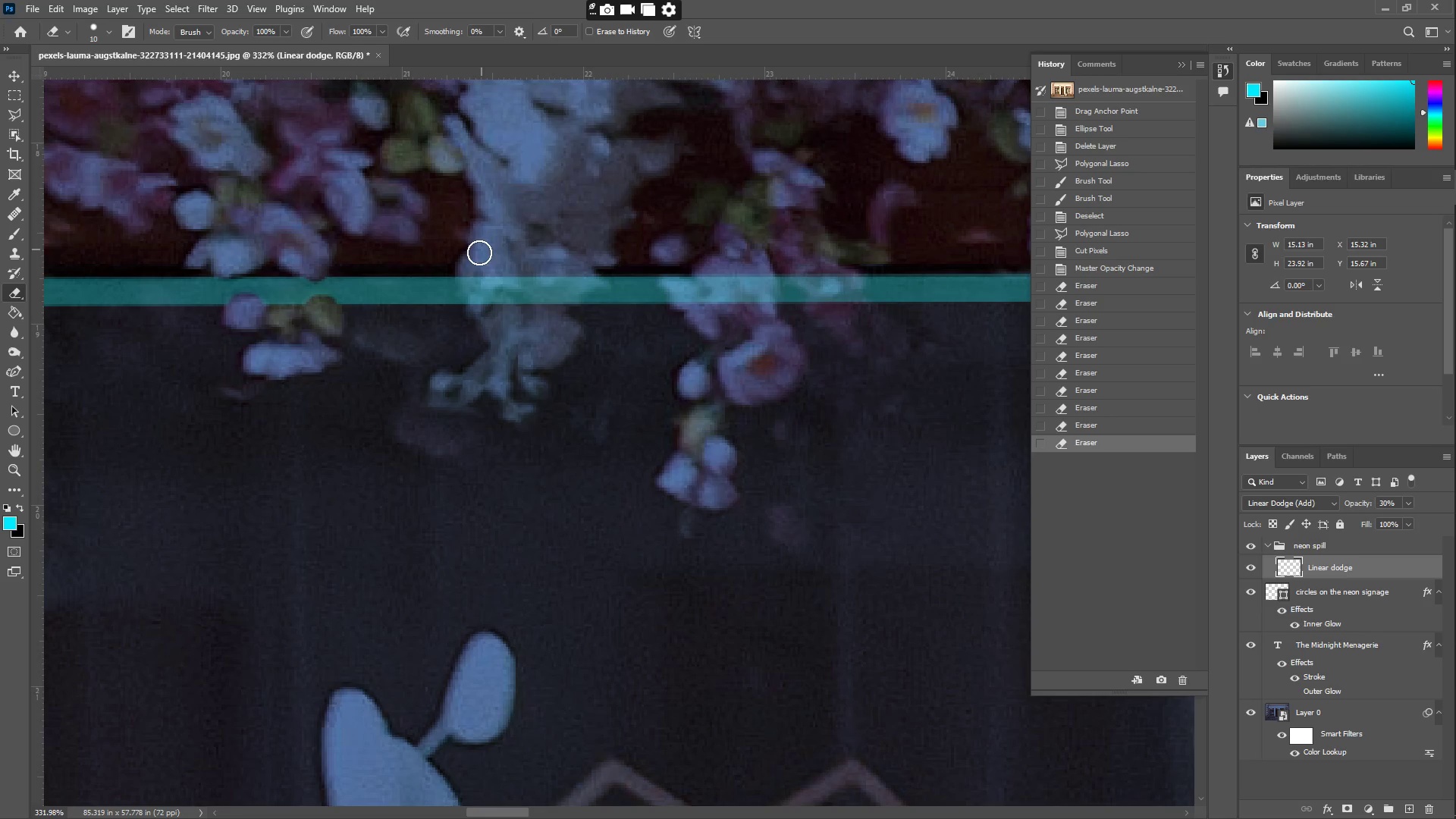 
left_click_drag(start_coordinate=[472, 264], to_coordinate=[585, 278])
 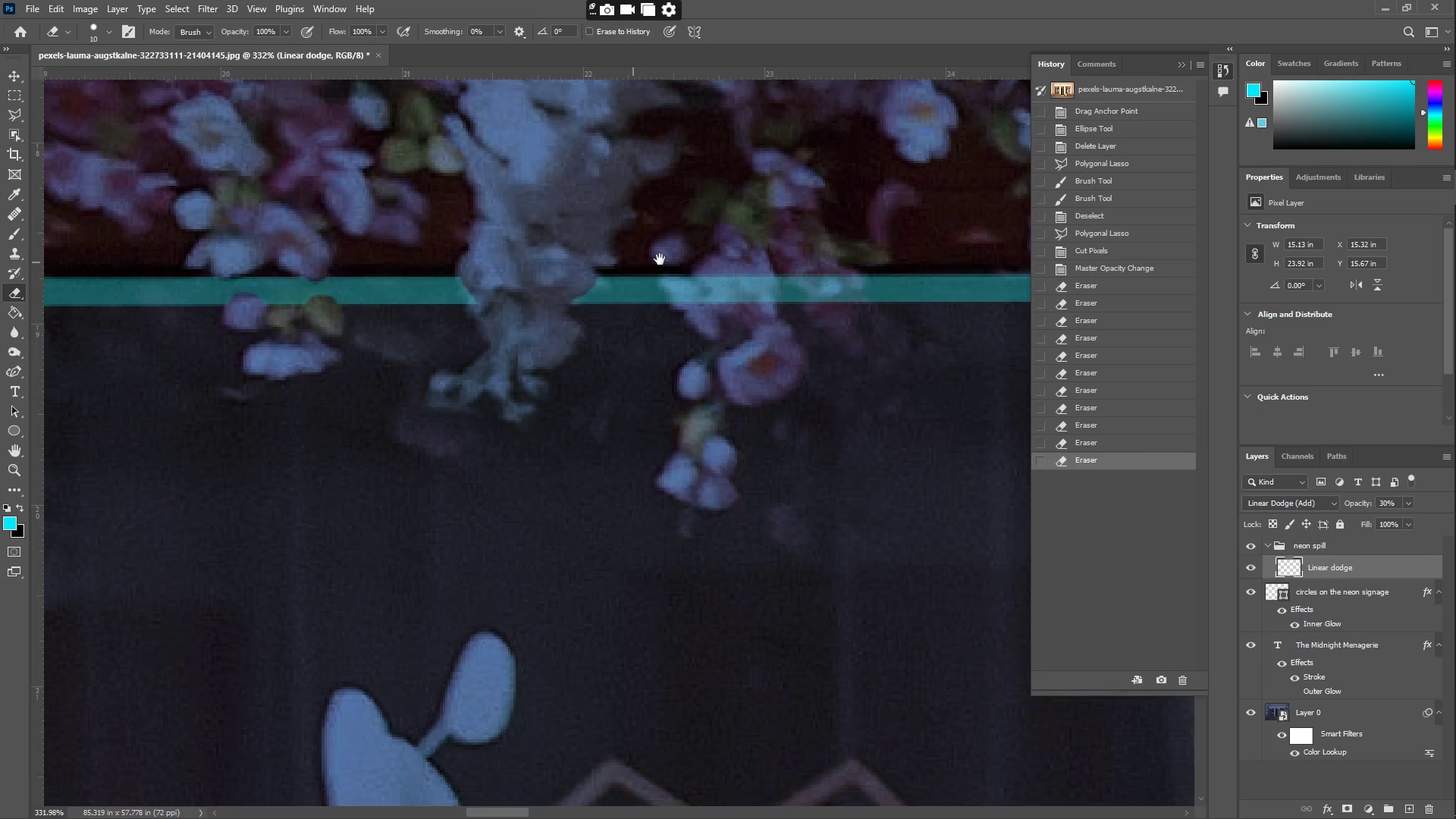 
hold_key(key=Space, duration=0.5)
 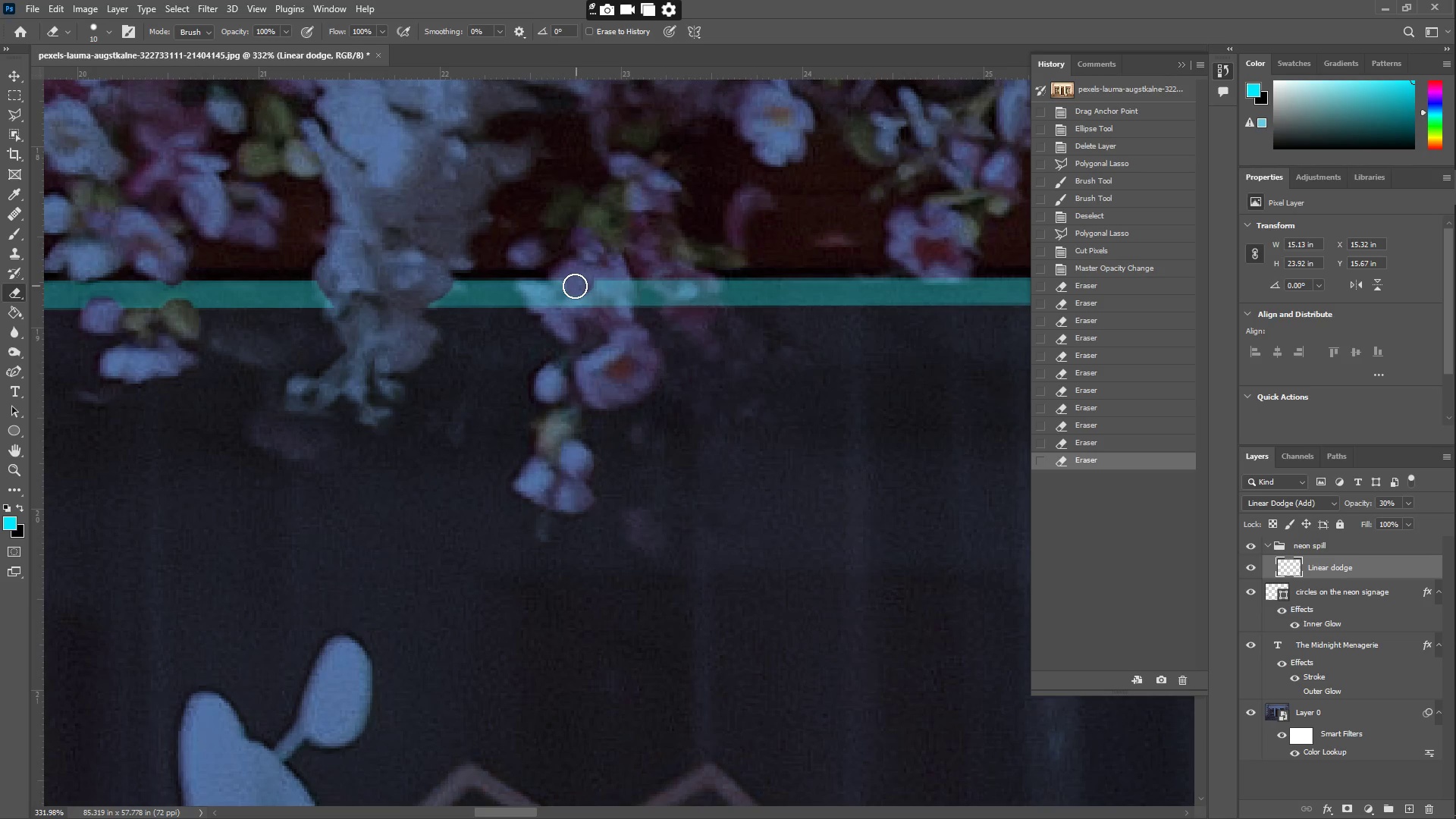 
left_click_drag(start_coordinate=[717, 259], to_coordinate=[574, 262])
 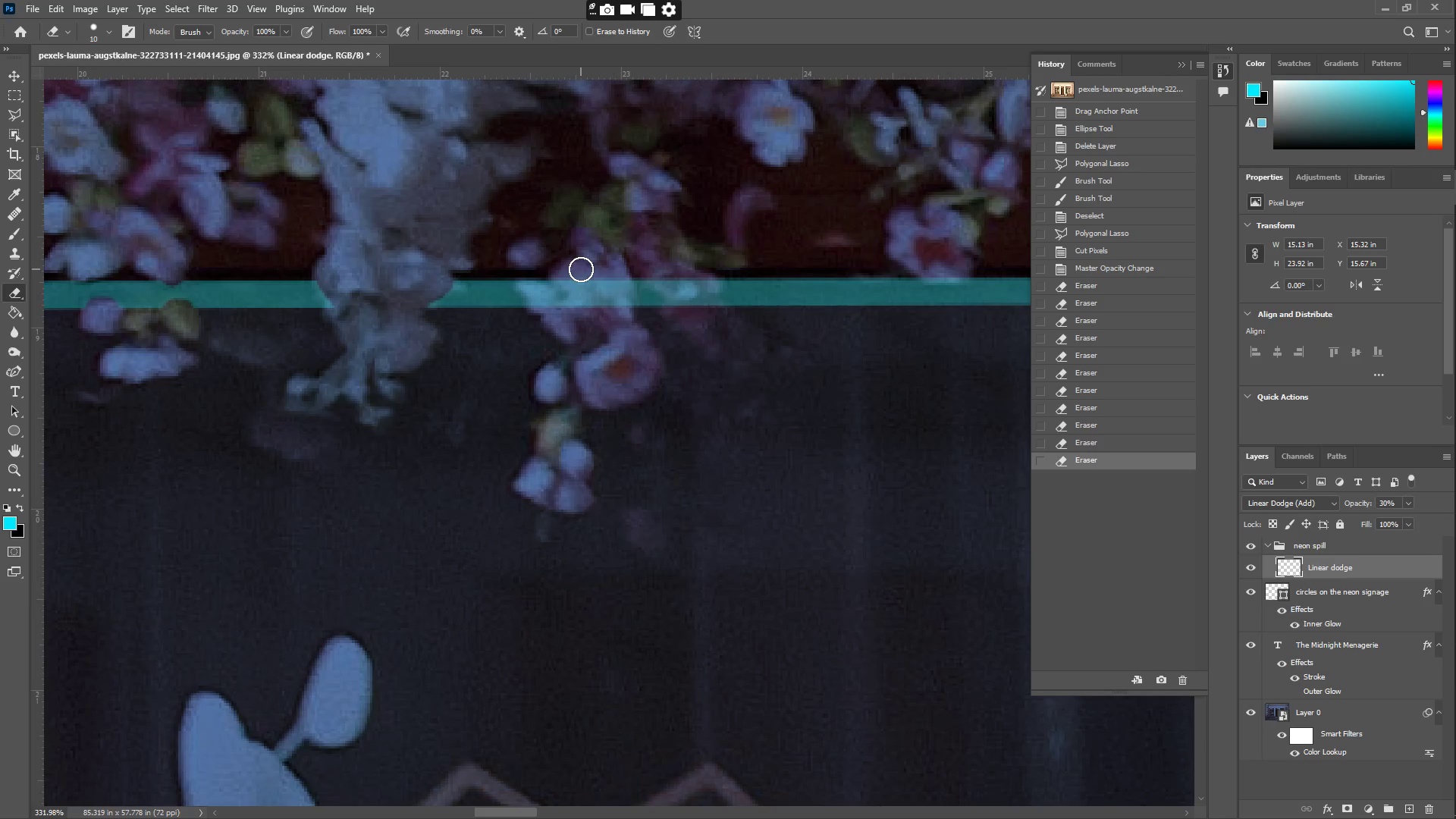 
left_click_drag(start_coordinate=[582, 274], to_coordinate=[678, 295])
 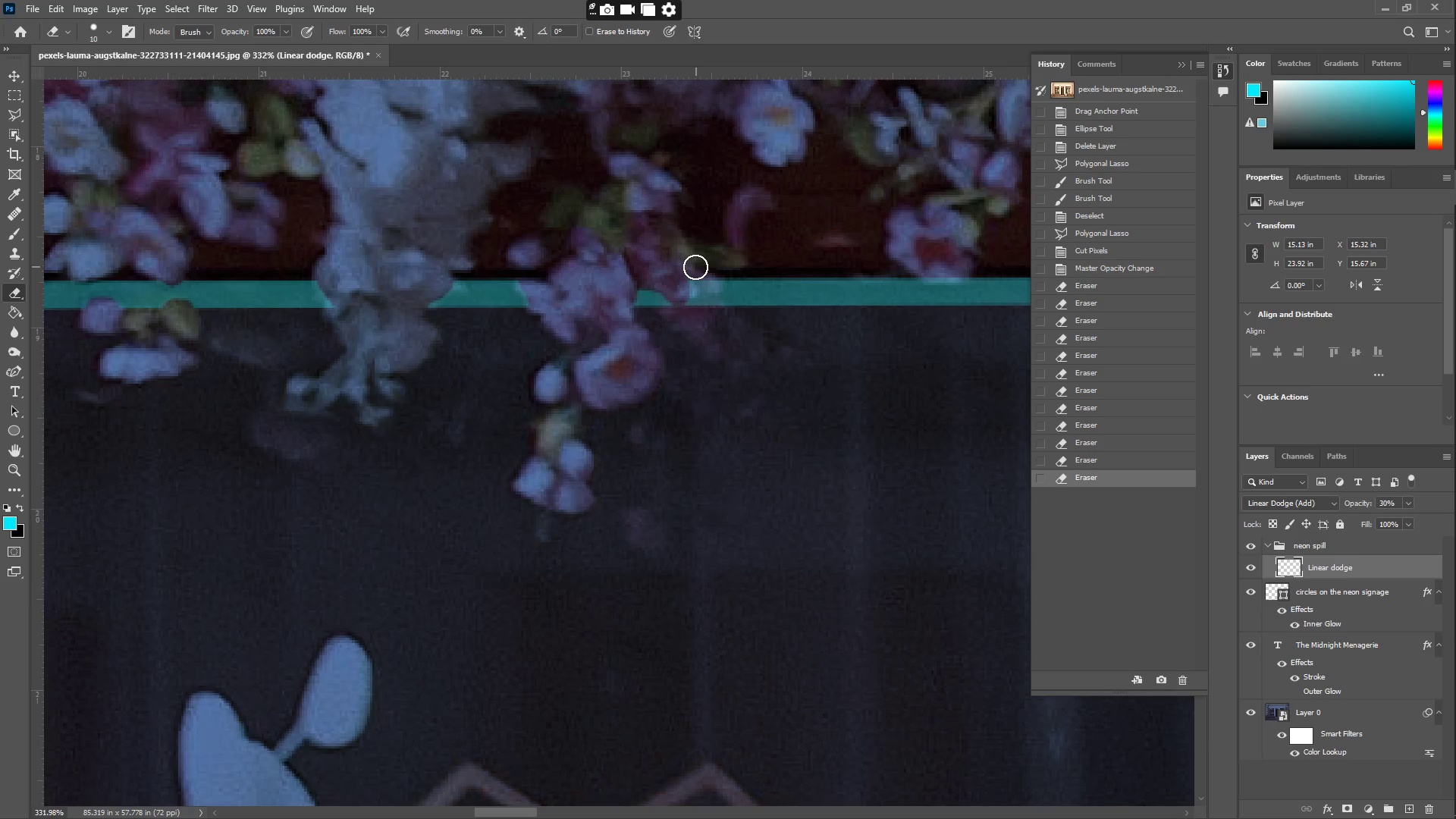 
type(ze)
 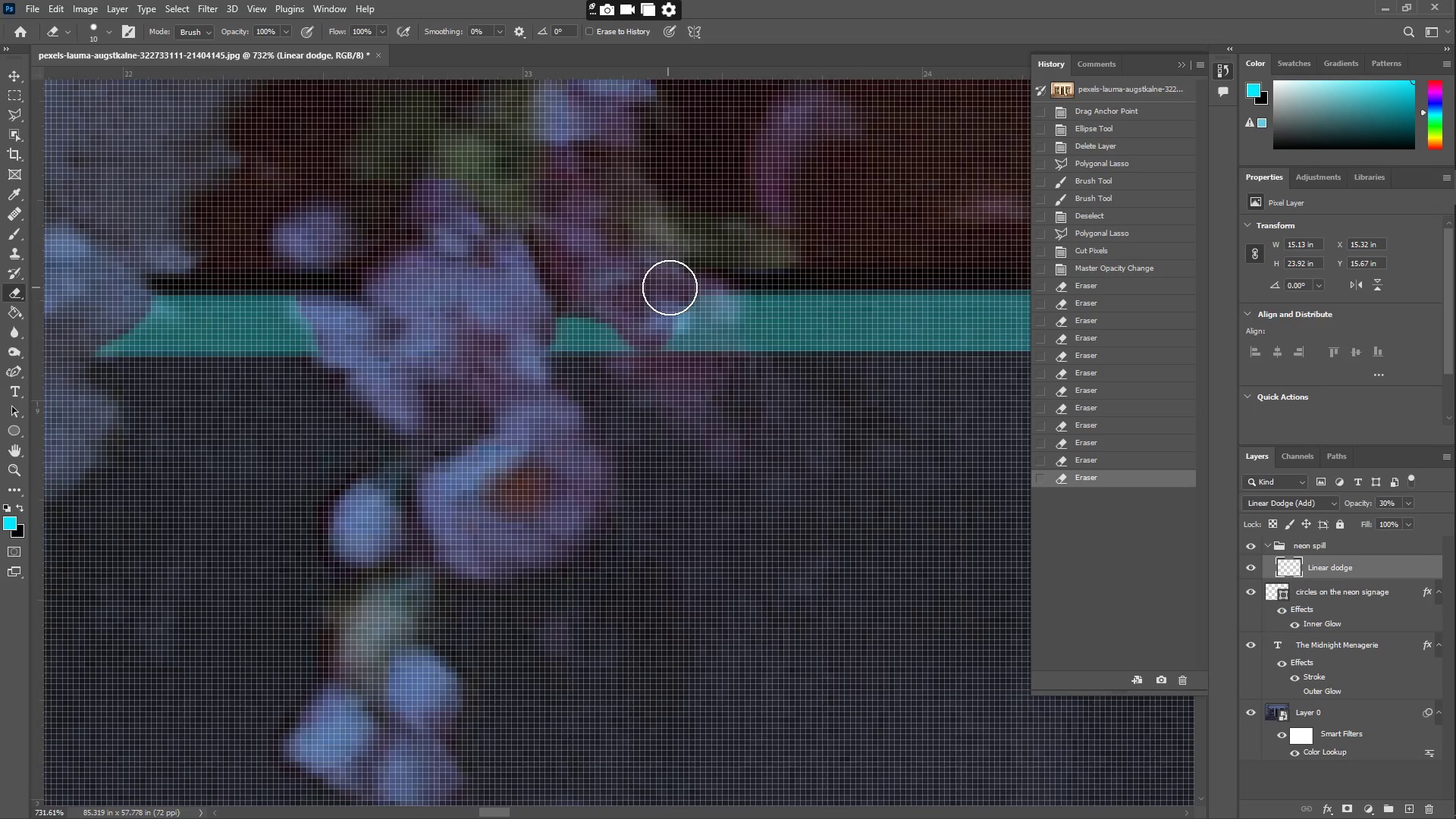 
left_click_drag(start_coordinate=[703, 268], to_coordinate=[755, 267])
 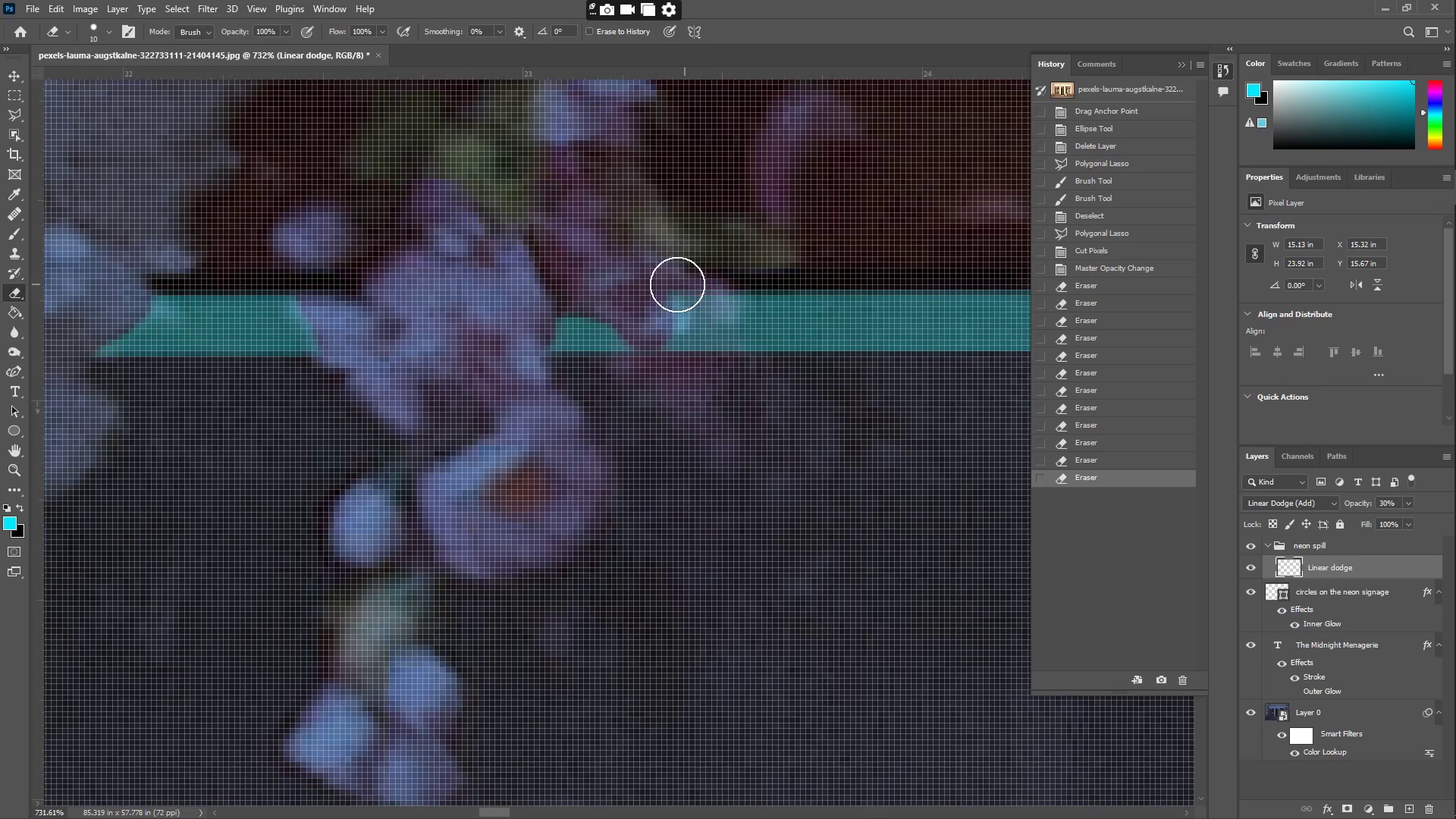 
left_click_drag(start_coordinate=[667, 287], to_coordinate=[709, 291])
 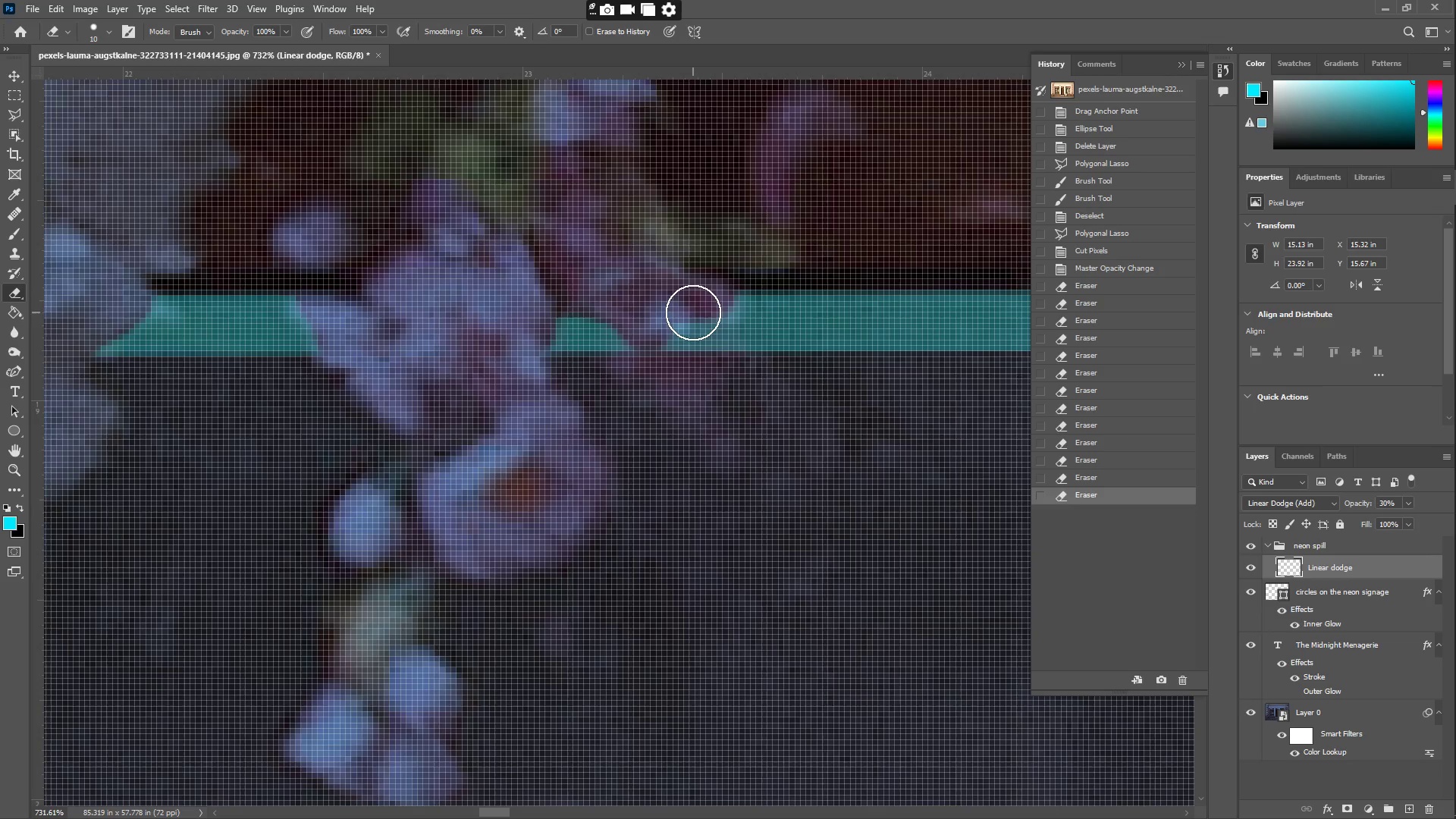 
left_click_drag(start_coordinate=[673, 300], to_coordinate=[711, 306])
 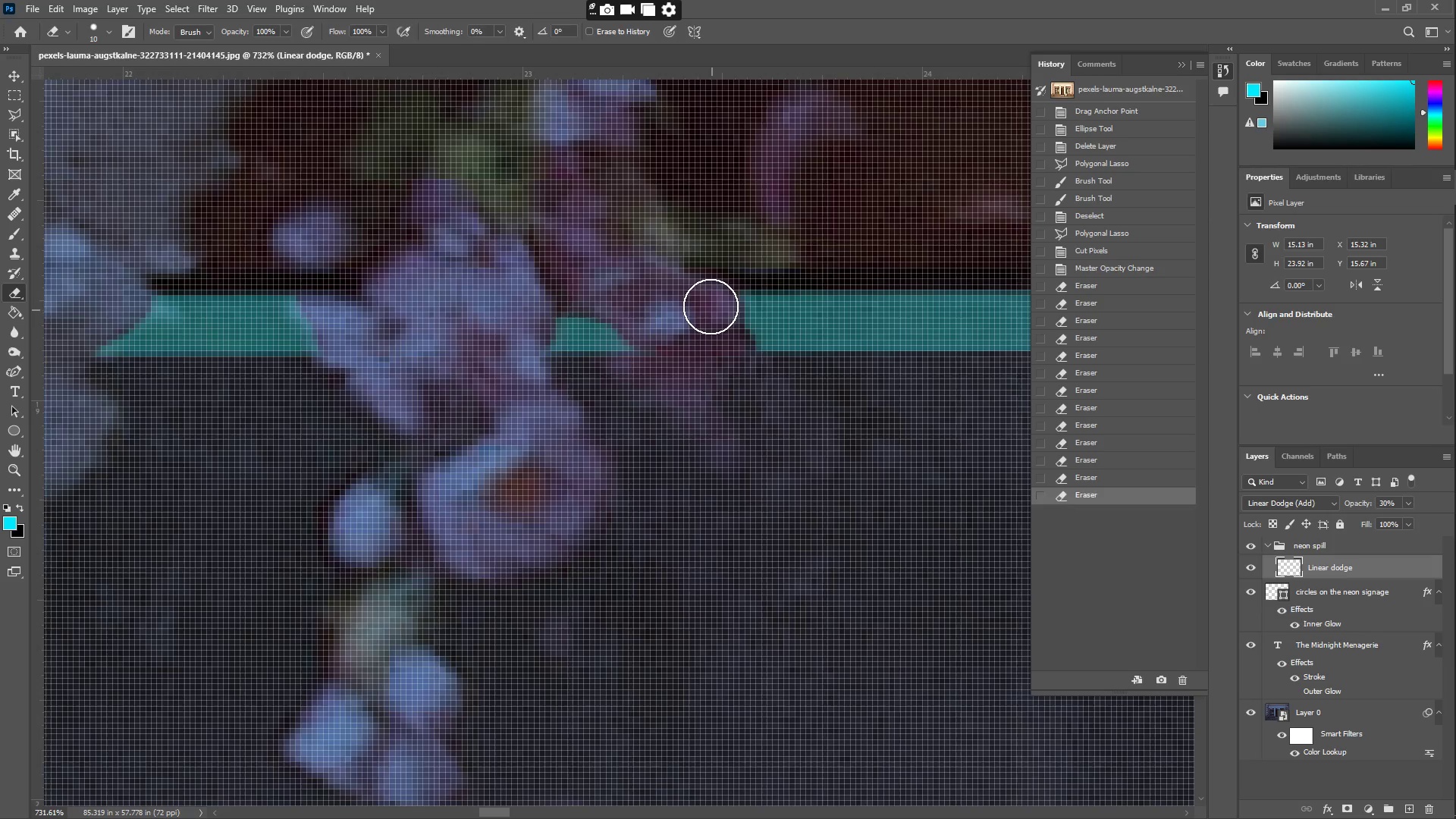 
type(zze)
 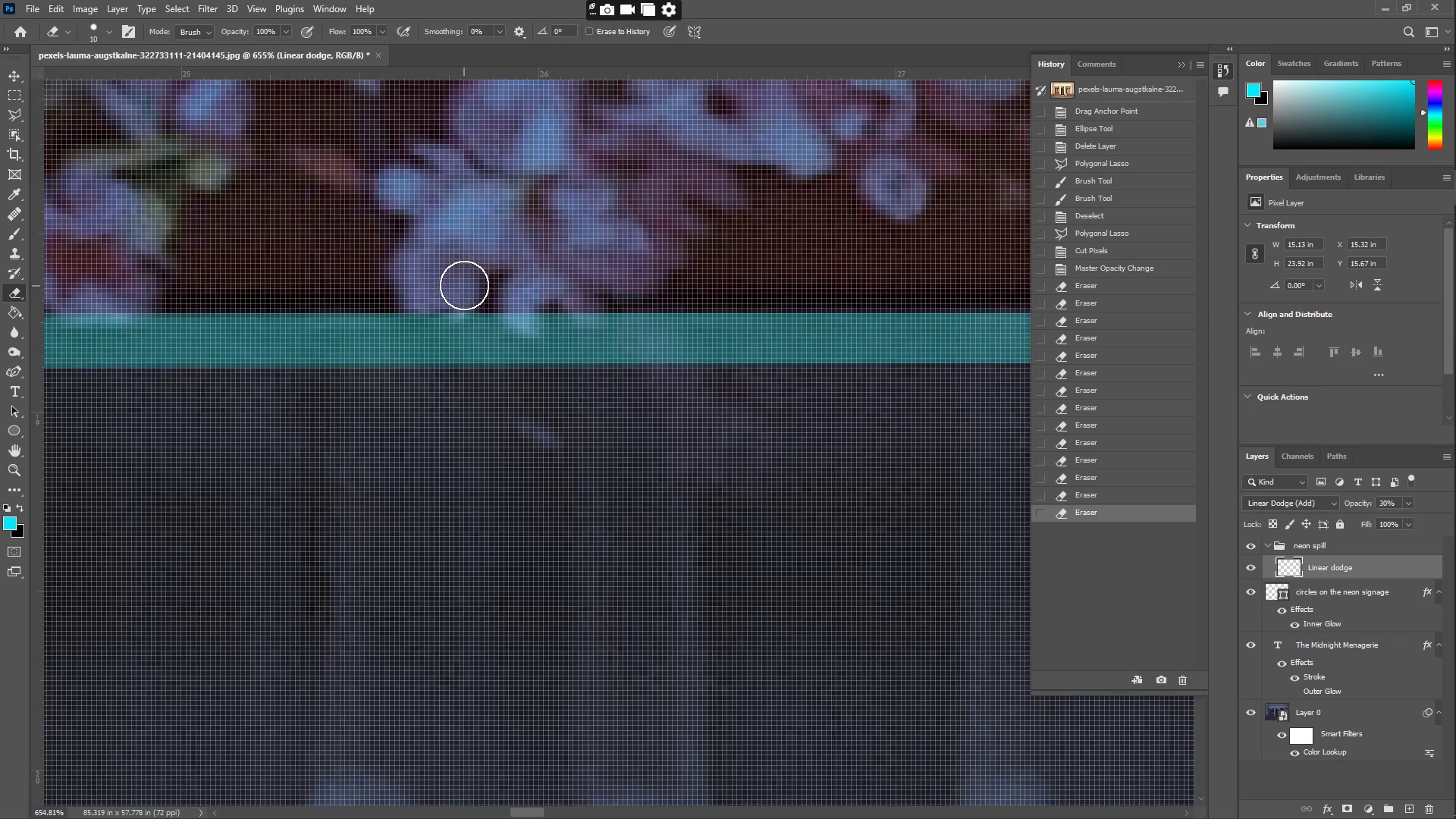 
left_click_drag(start_coordinate=[710, 296], to_coordinate=[642, 299])
 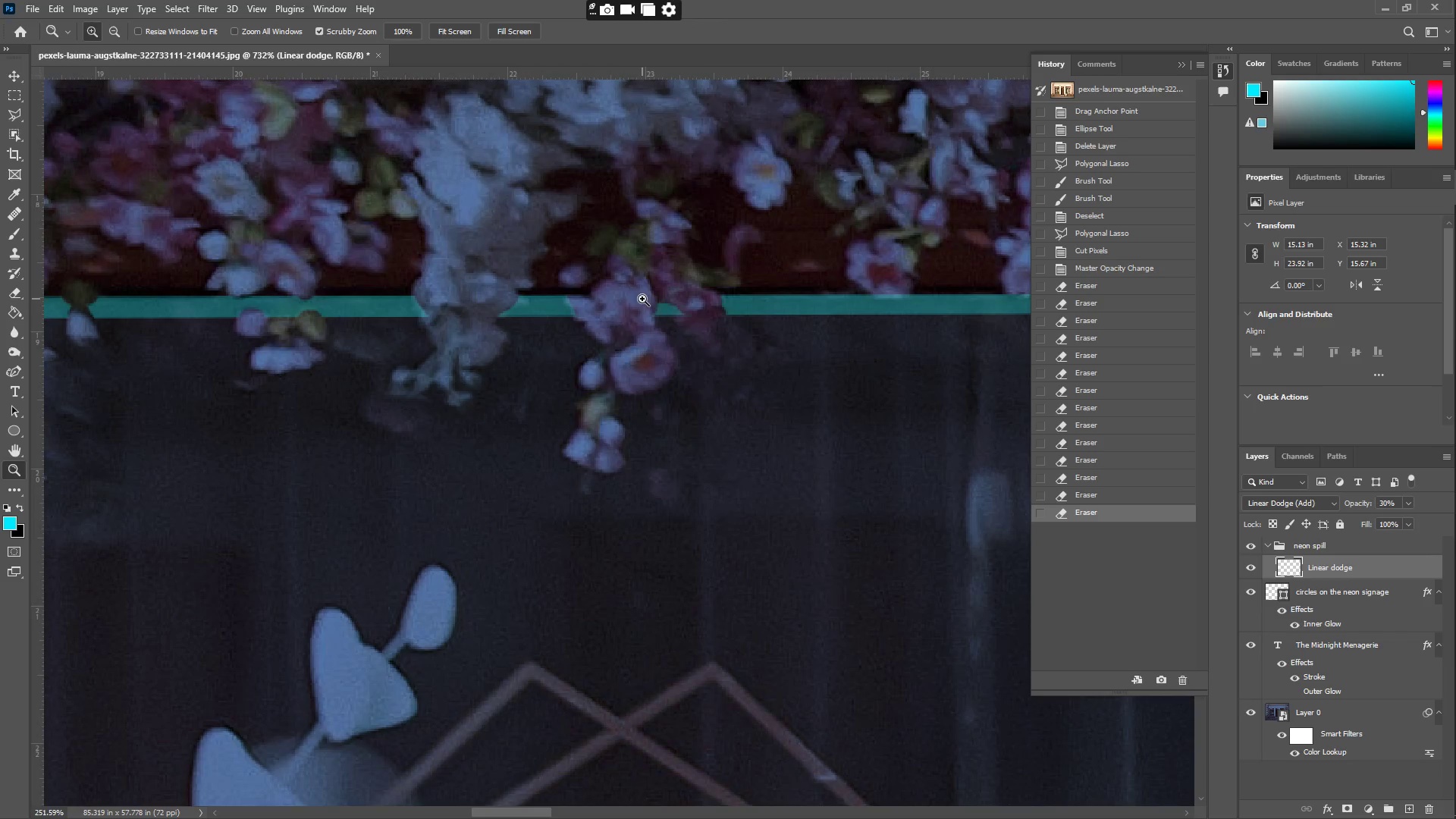 
hold_key(key=Space, duration=1.08)
 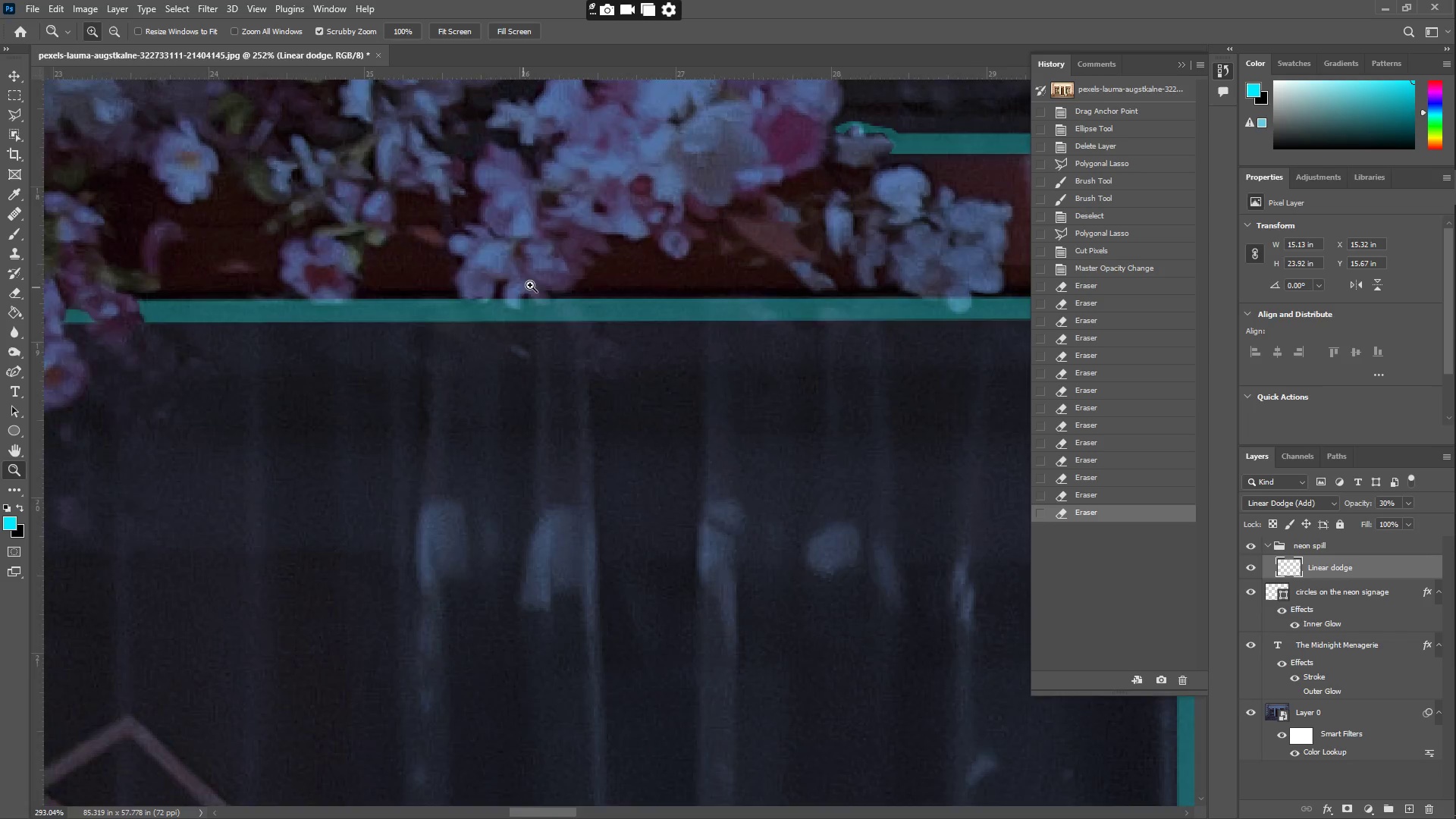 
left_click_drag(start_coordinate=[704, 322], to_coordinate=[383, 307])
 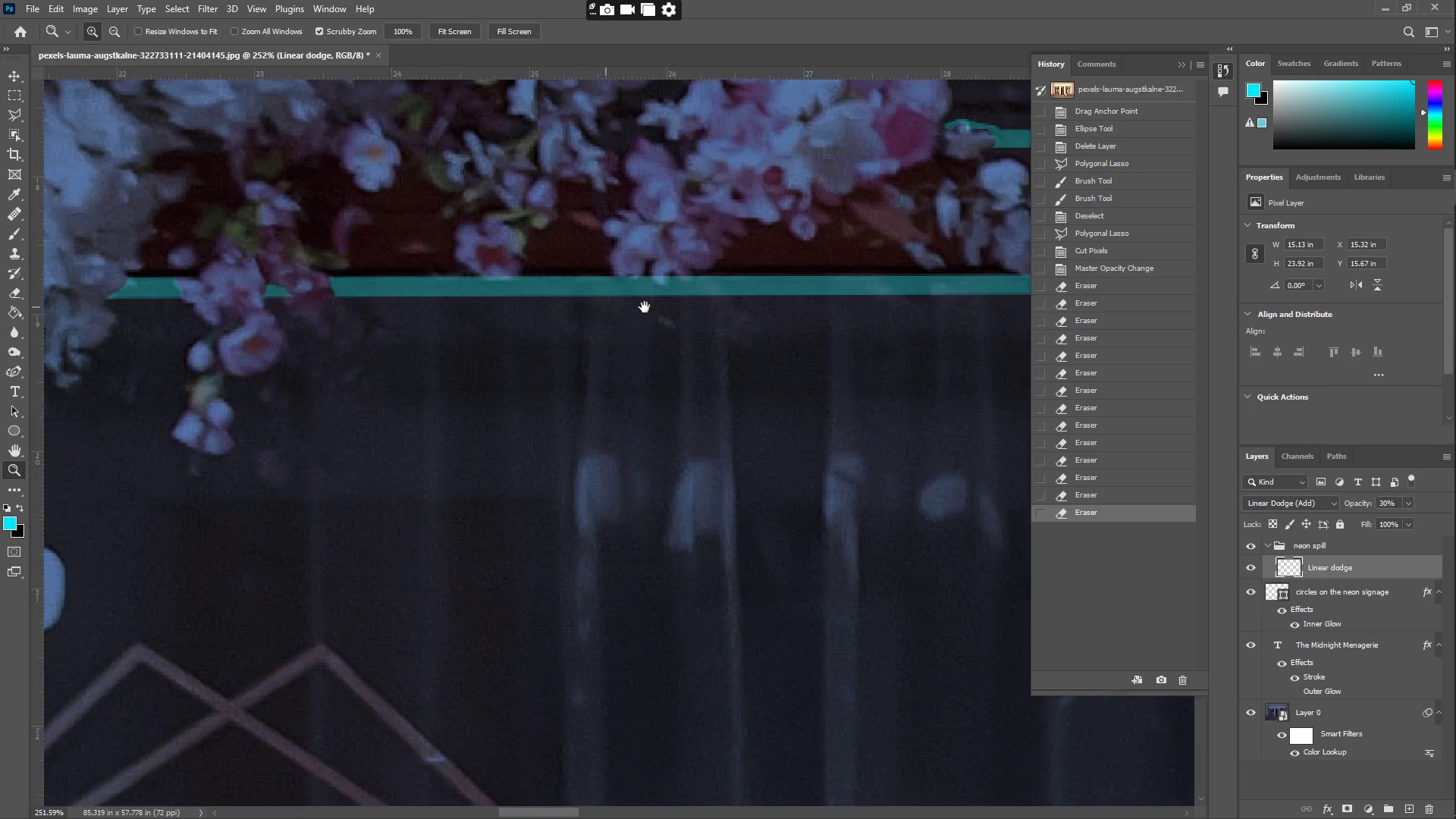 
left_click_drag(start_coordinate=[712, 307], to_coordinate=[638, 332])
 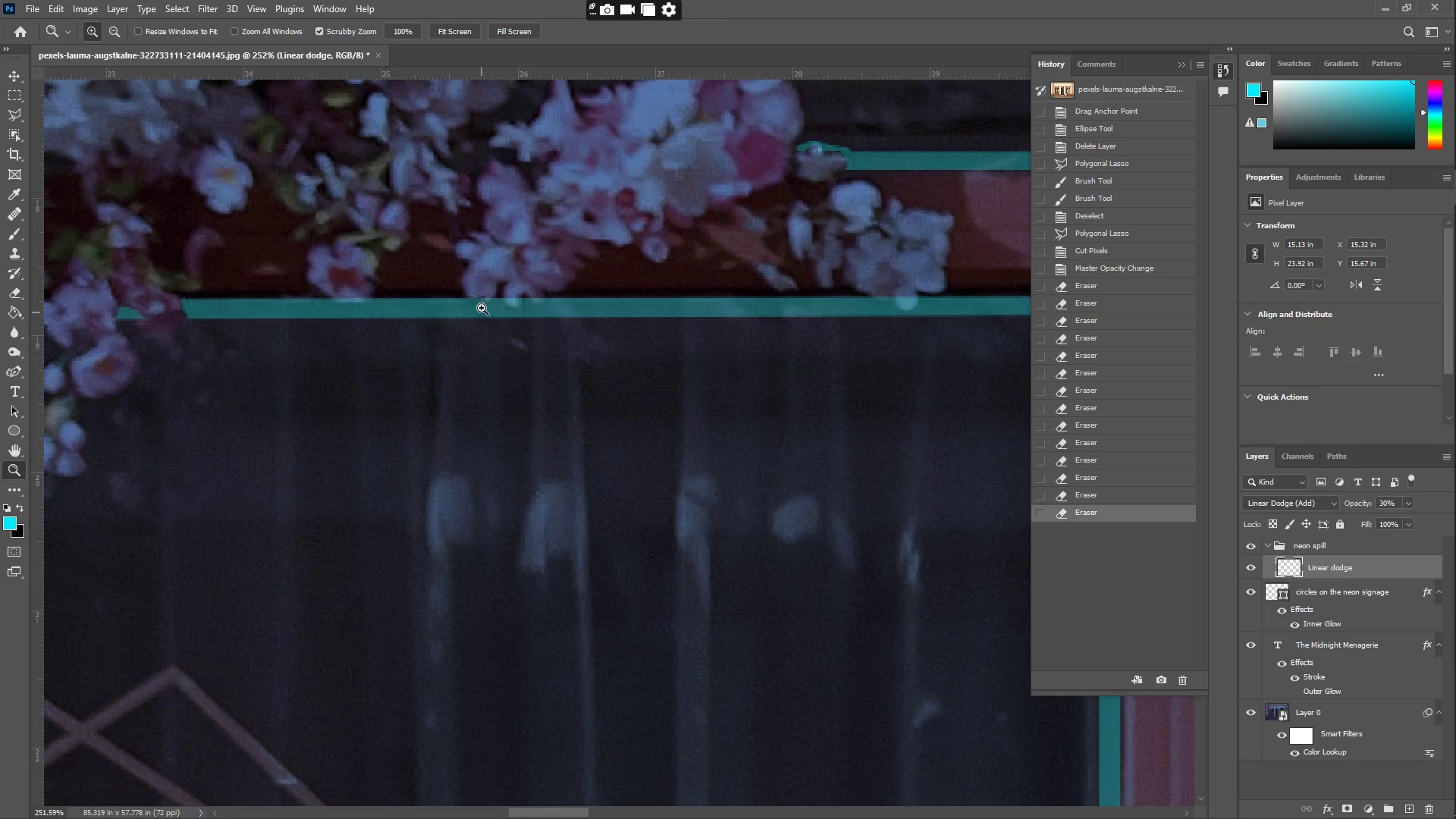 
left_click_drag(start_coordinate=[506, 288], to_coordinate=[568, 271])
 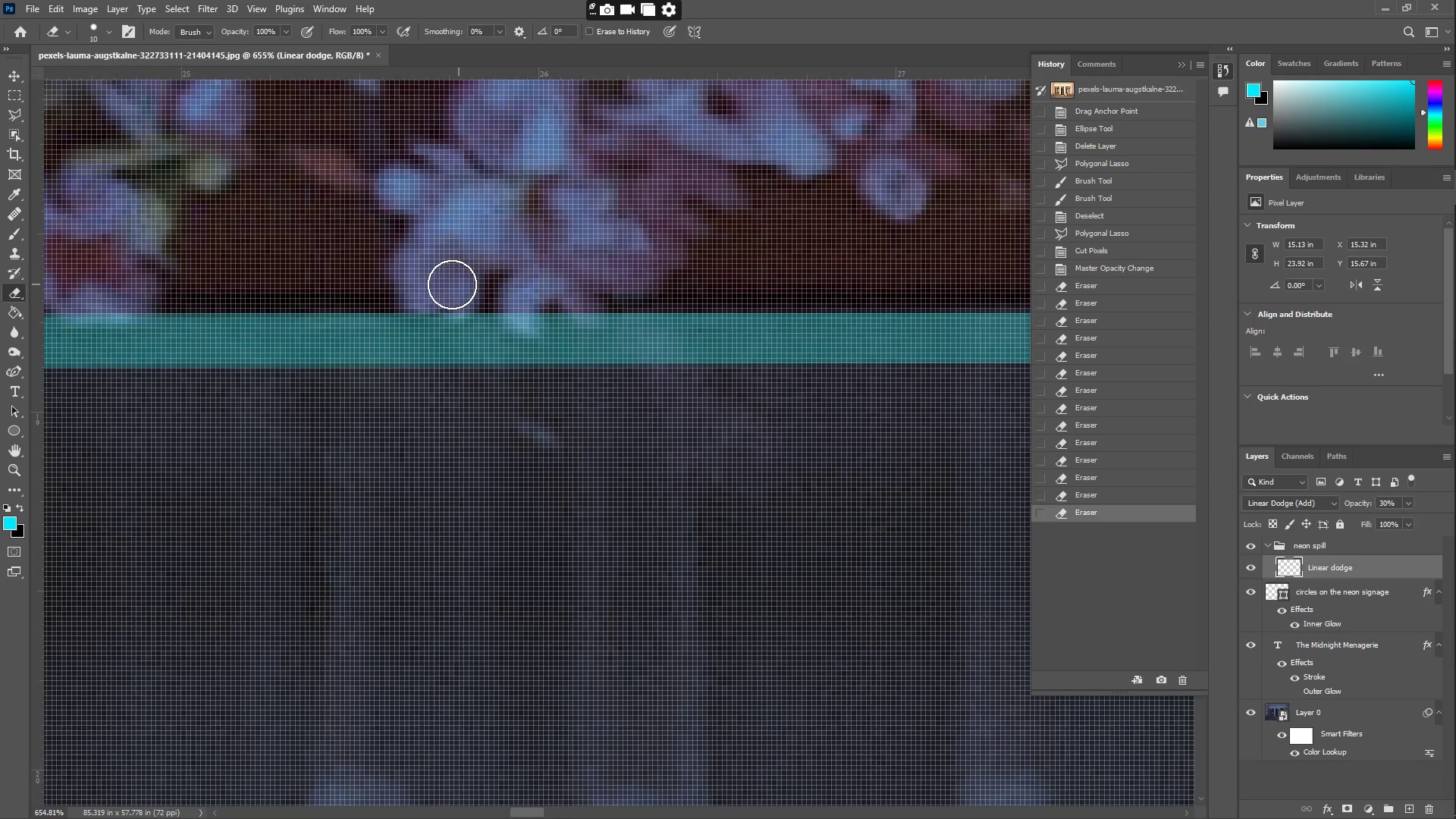 
left_click_drag(start_coordinate=[452, 293], to_coordinate=[429, 297])
 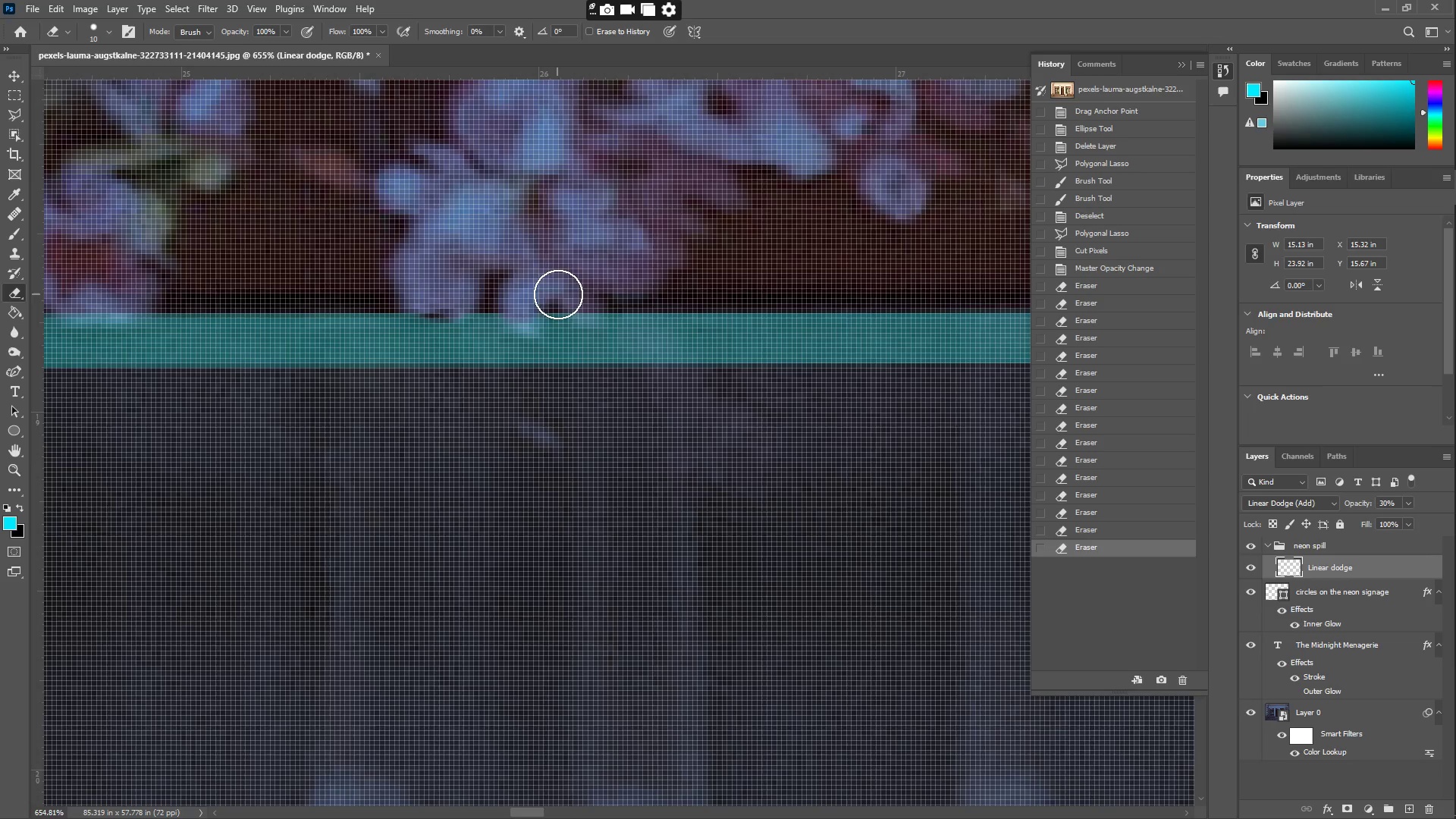 
left_click_drag(start_coordinate=[579, 298], to_coordinate=[587, 299])
 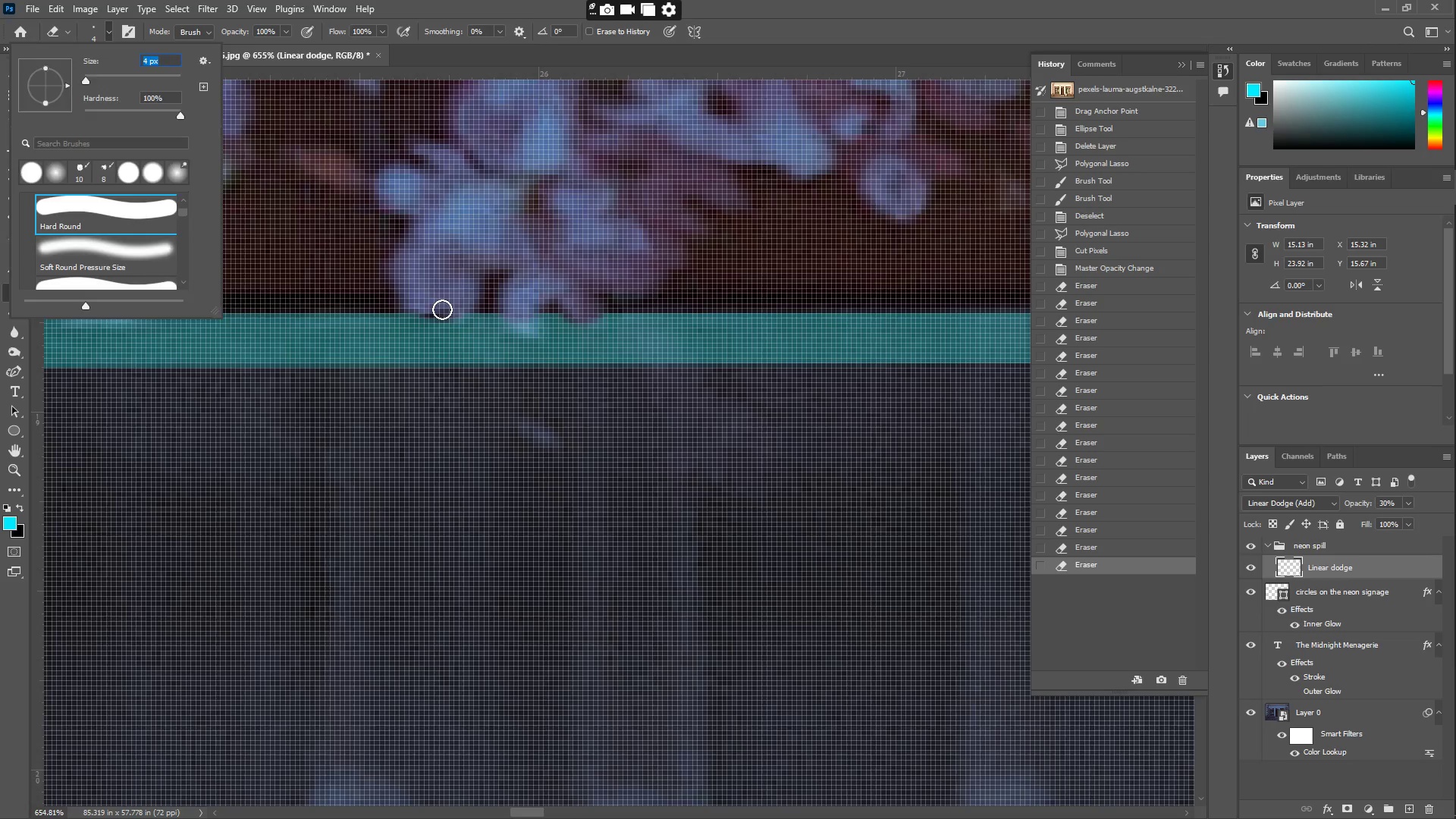 
left_click_drag(start_coordinate=[516, 309], to_coordinate=[526, 327])
 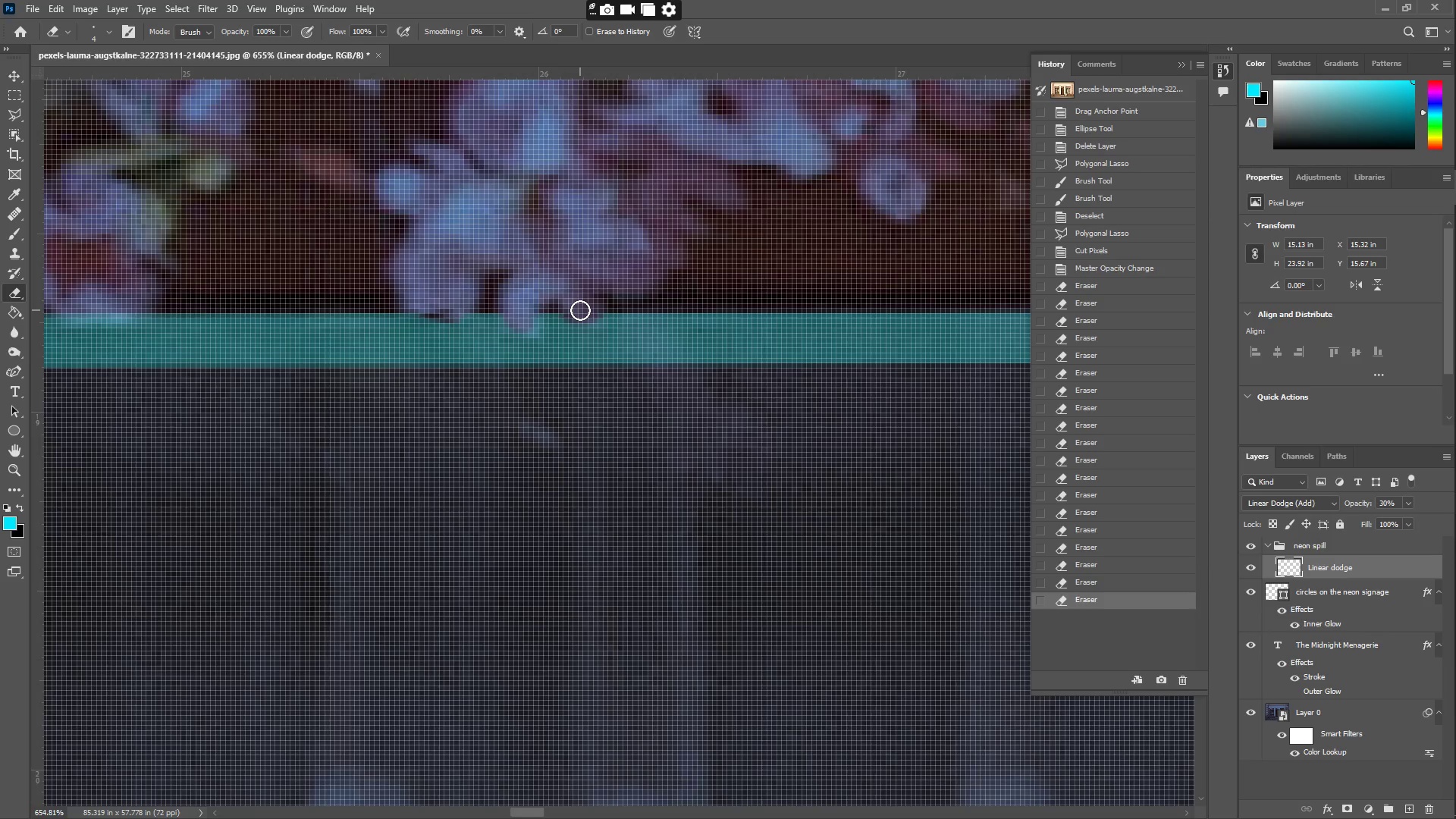 
left_click_drag(start_coordinate=[580, 315], to_coordinate=[592, 322])
 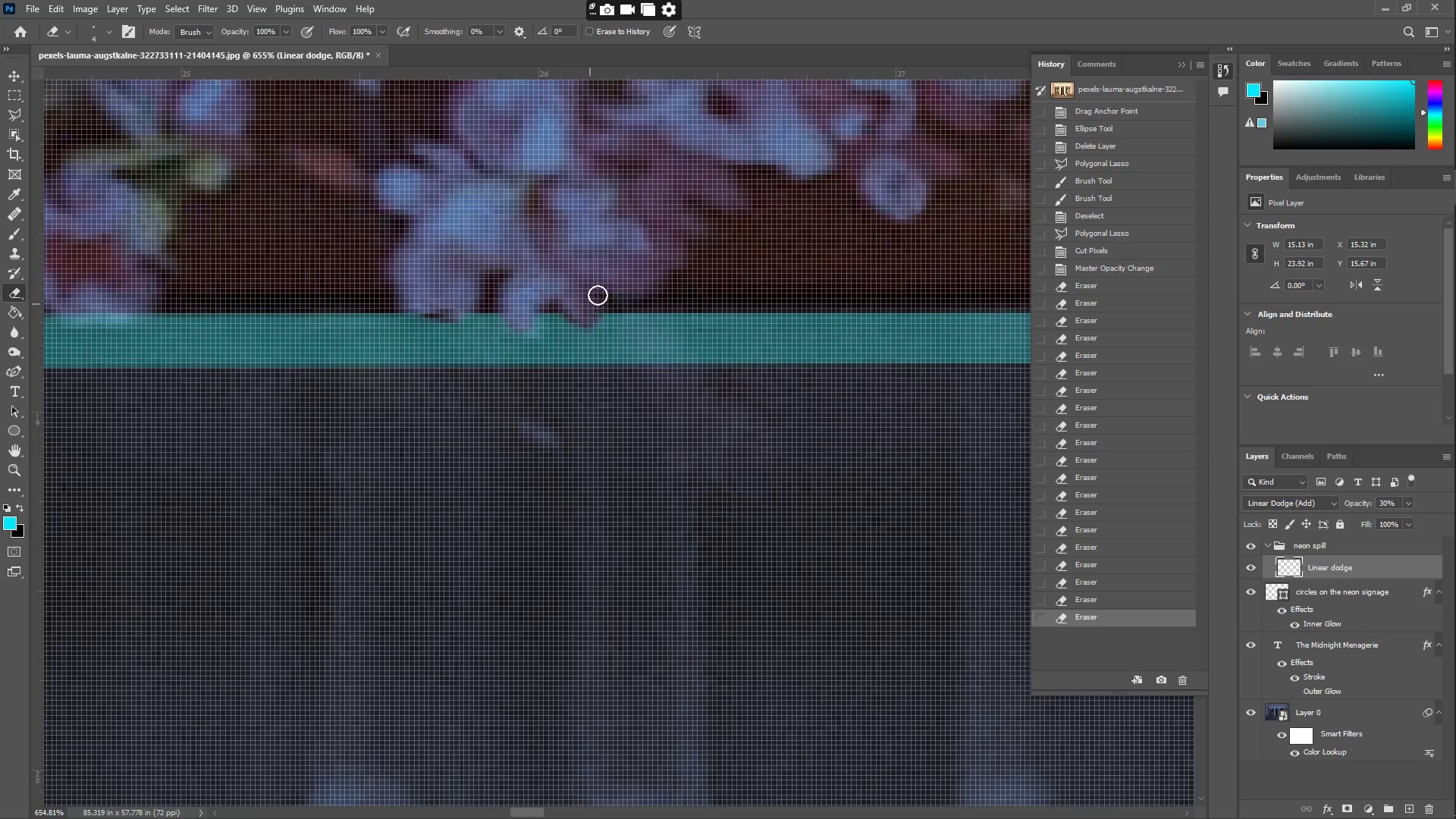 
type(zze)
 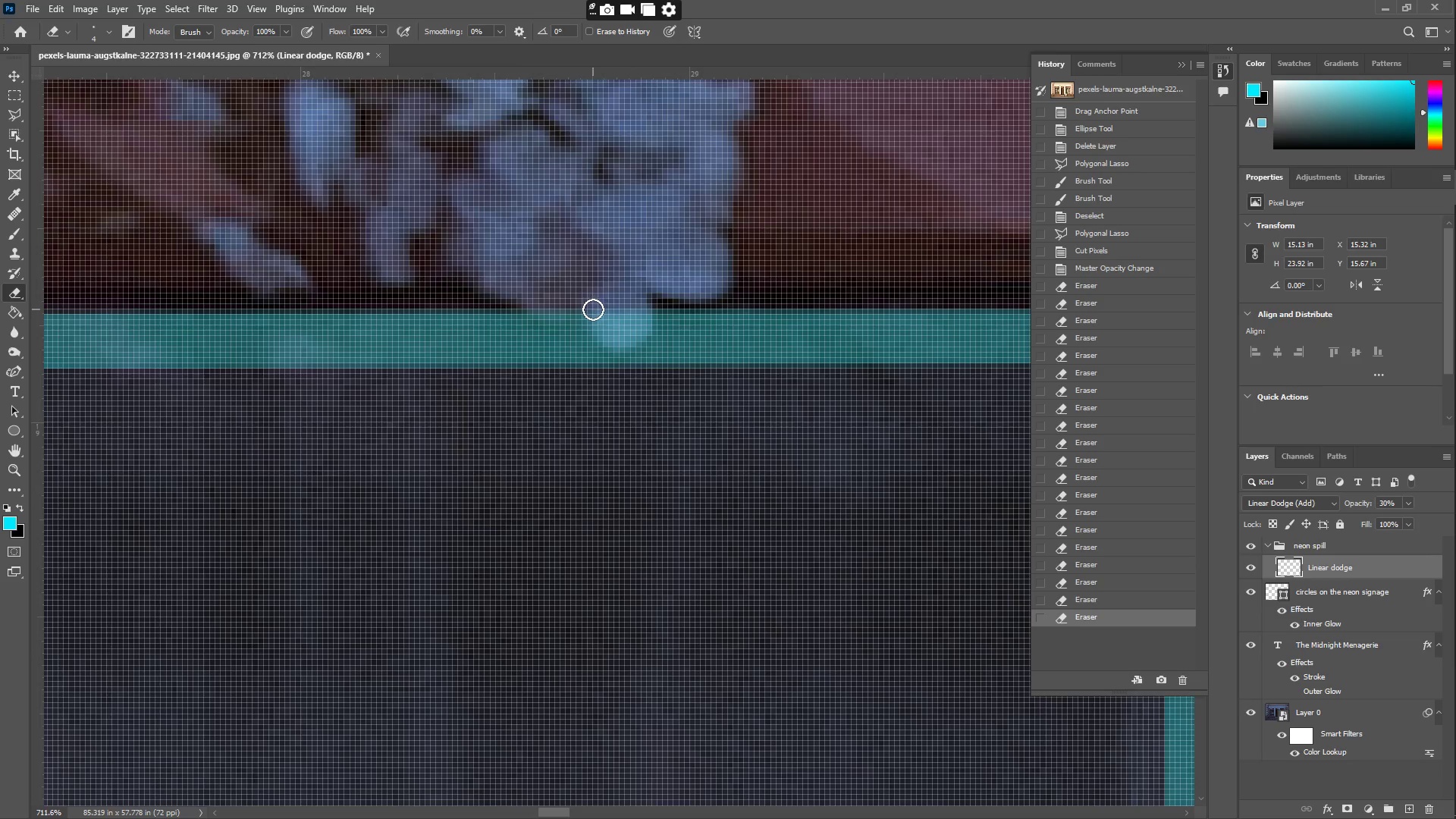 
left_click_drag(start_coordinate=[652, 275], to_coordinate=[595, 281])
 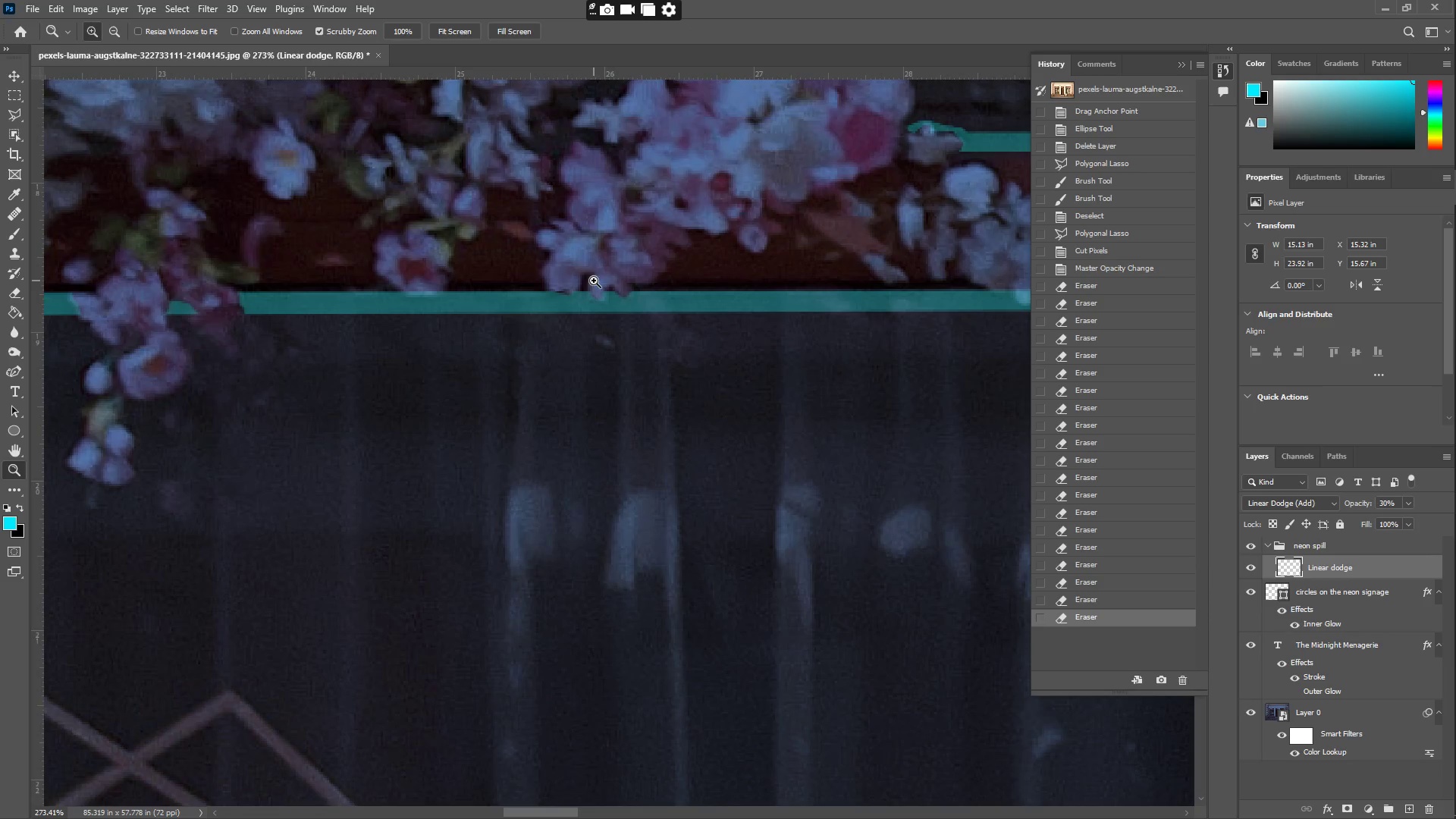 
hold_key(key=Space, duration=0.77)
 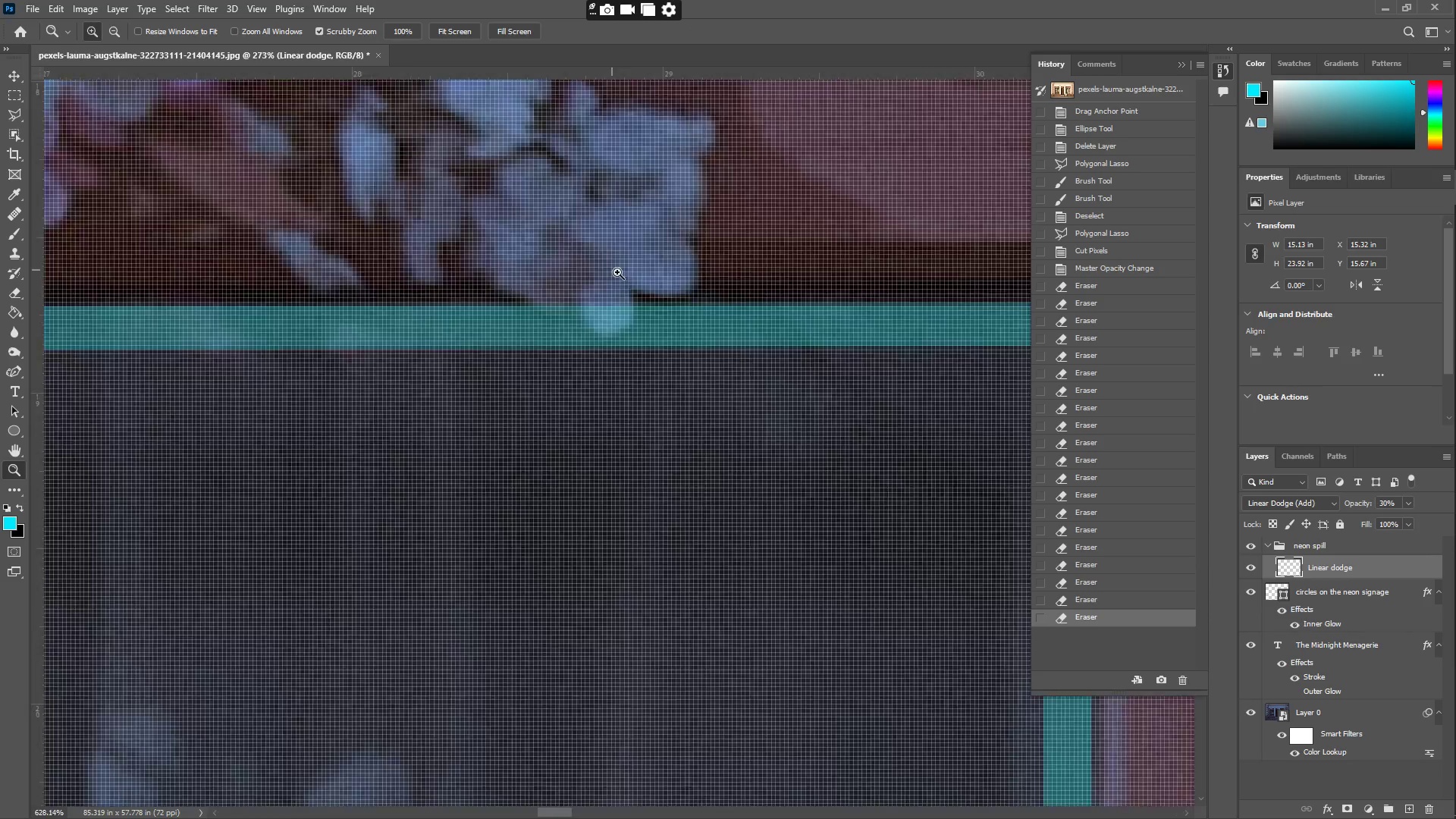 
left_click_drag(start_coordinate=[760, 306], to_coordinate=[316, 305])
 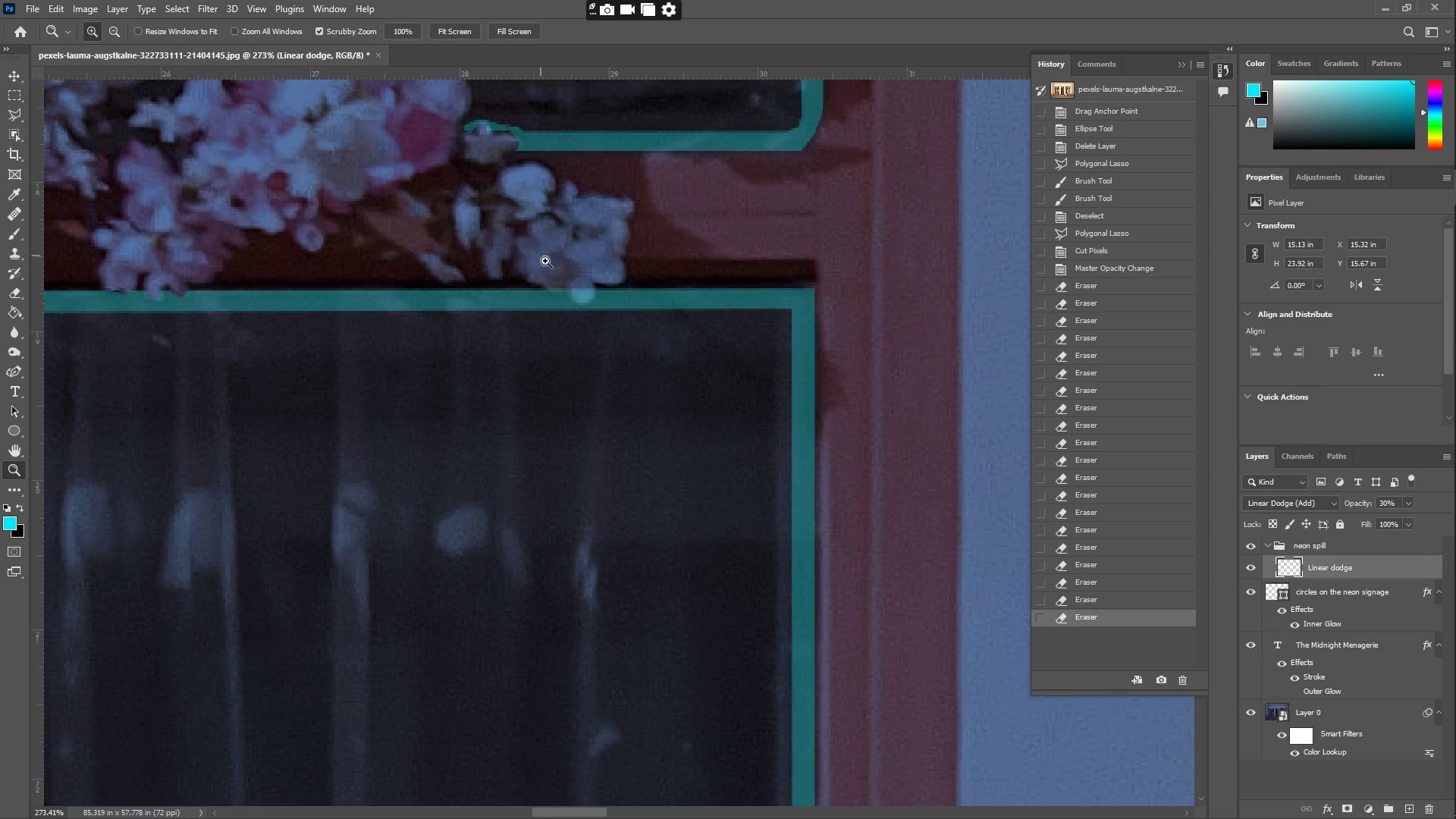 
left_click_drag(start_coordinate=[559, 275], to_coordinate=[620, 272])
 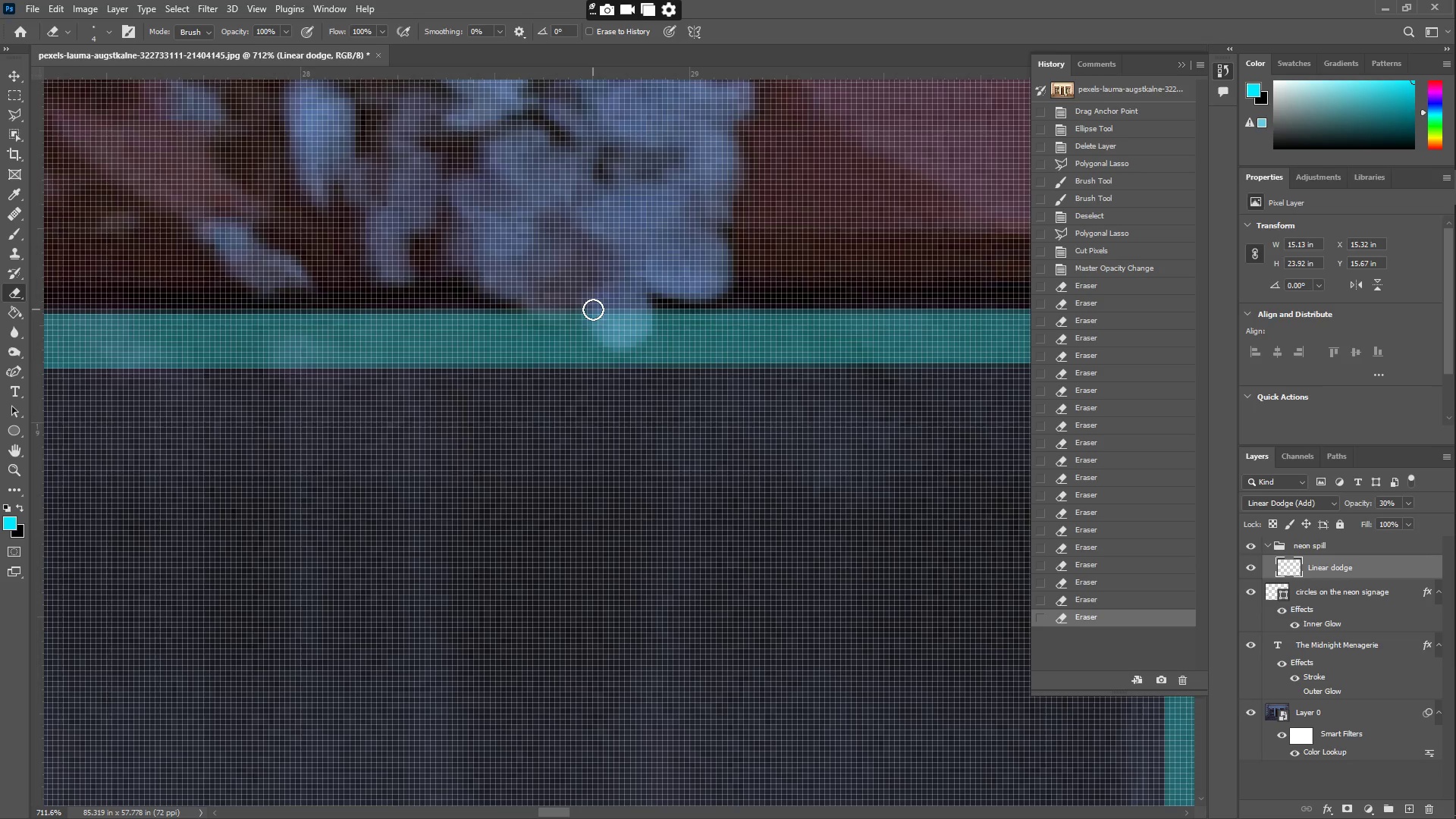 
left_click_drag(start_coordinate=[598, 312], to_coordinate=[623, 294])
 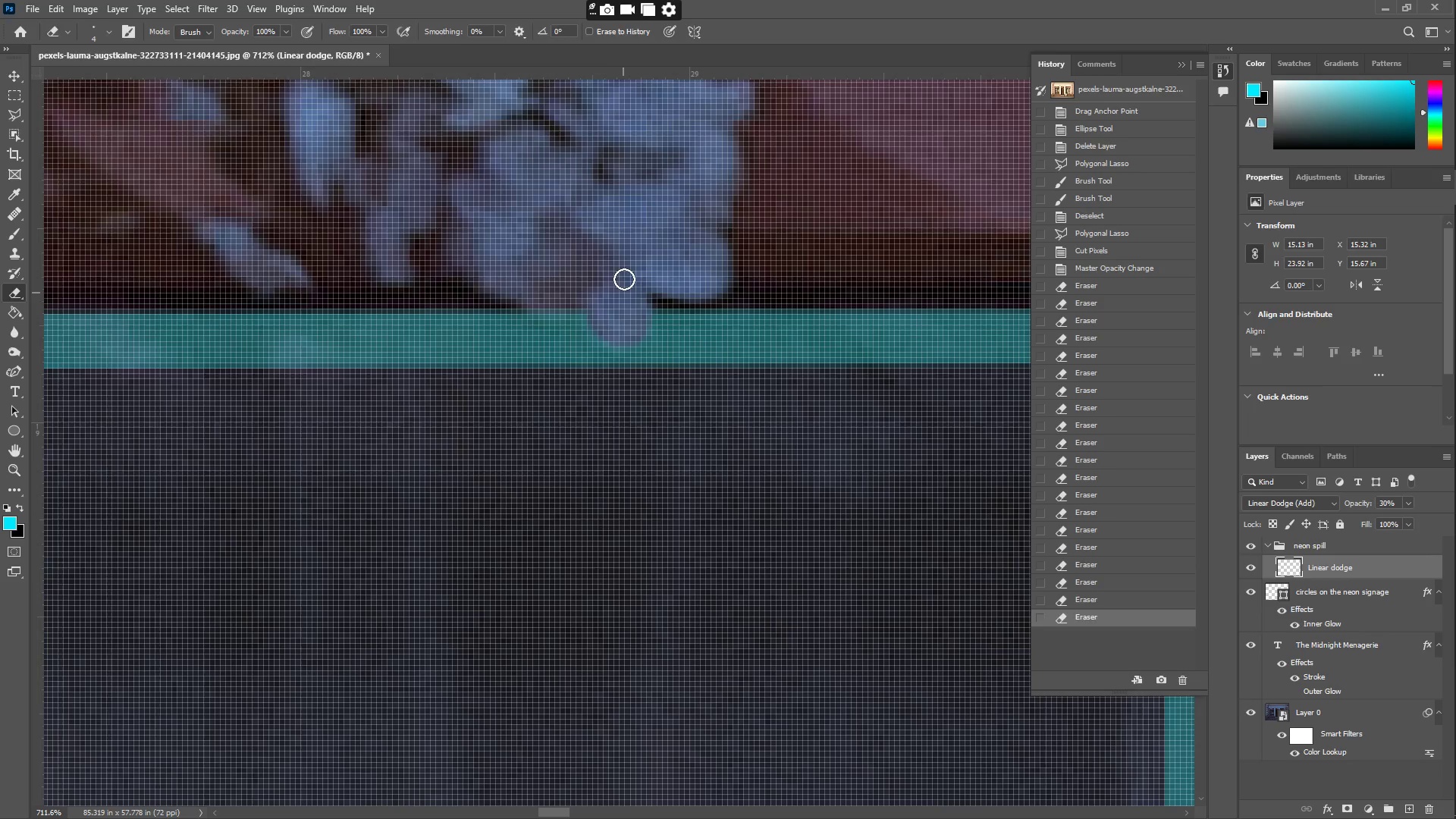 
key(Z)
 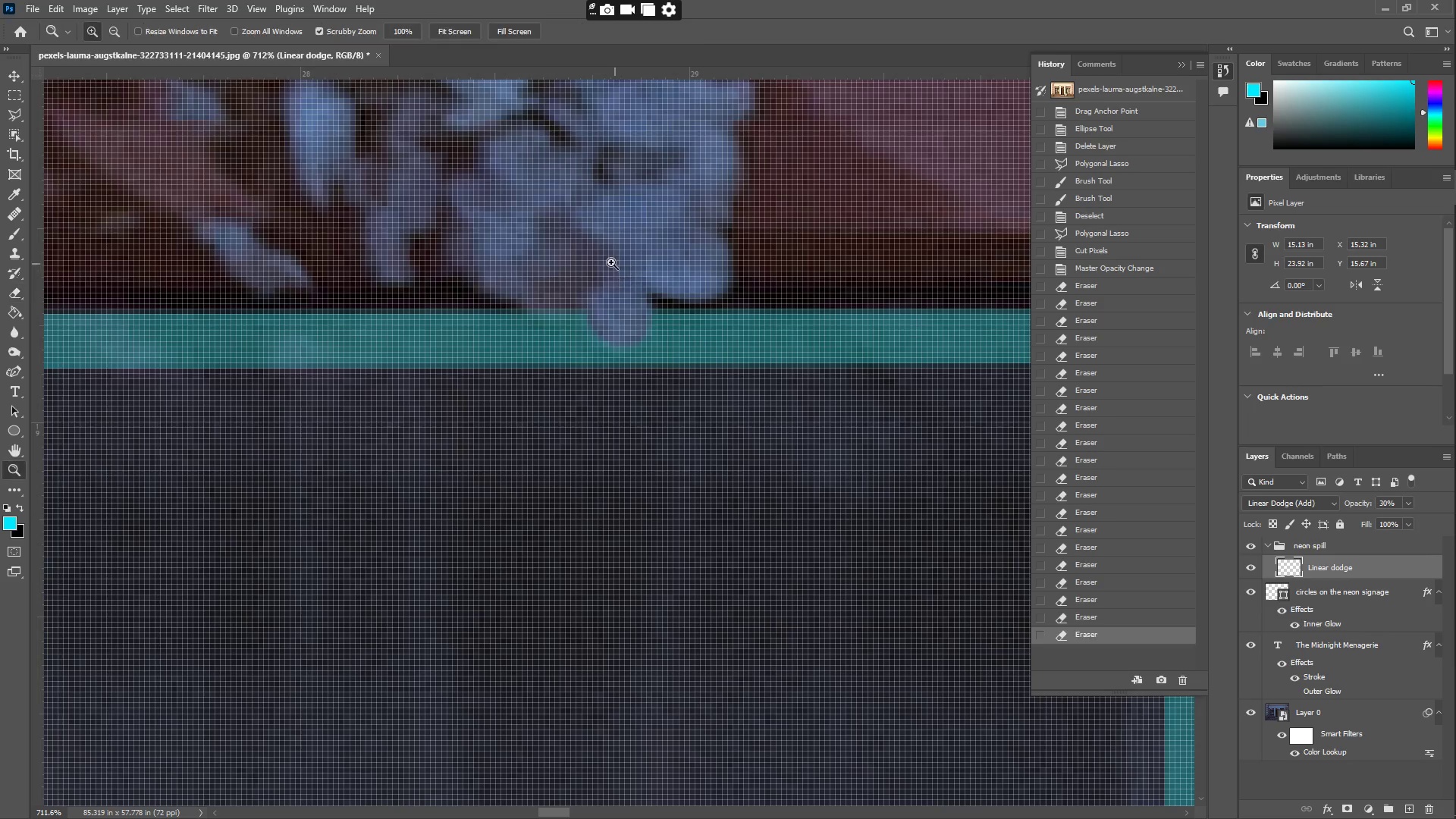 
left_click_drag(start_coordinate=[584, 262], to_coordinate=[479, 281])
 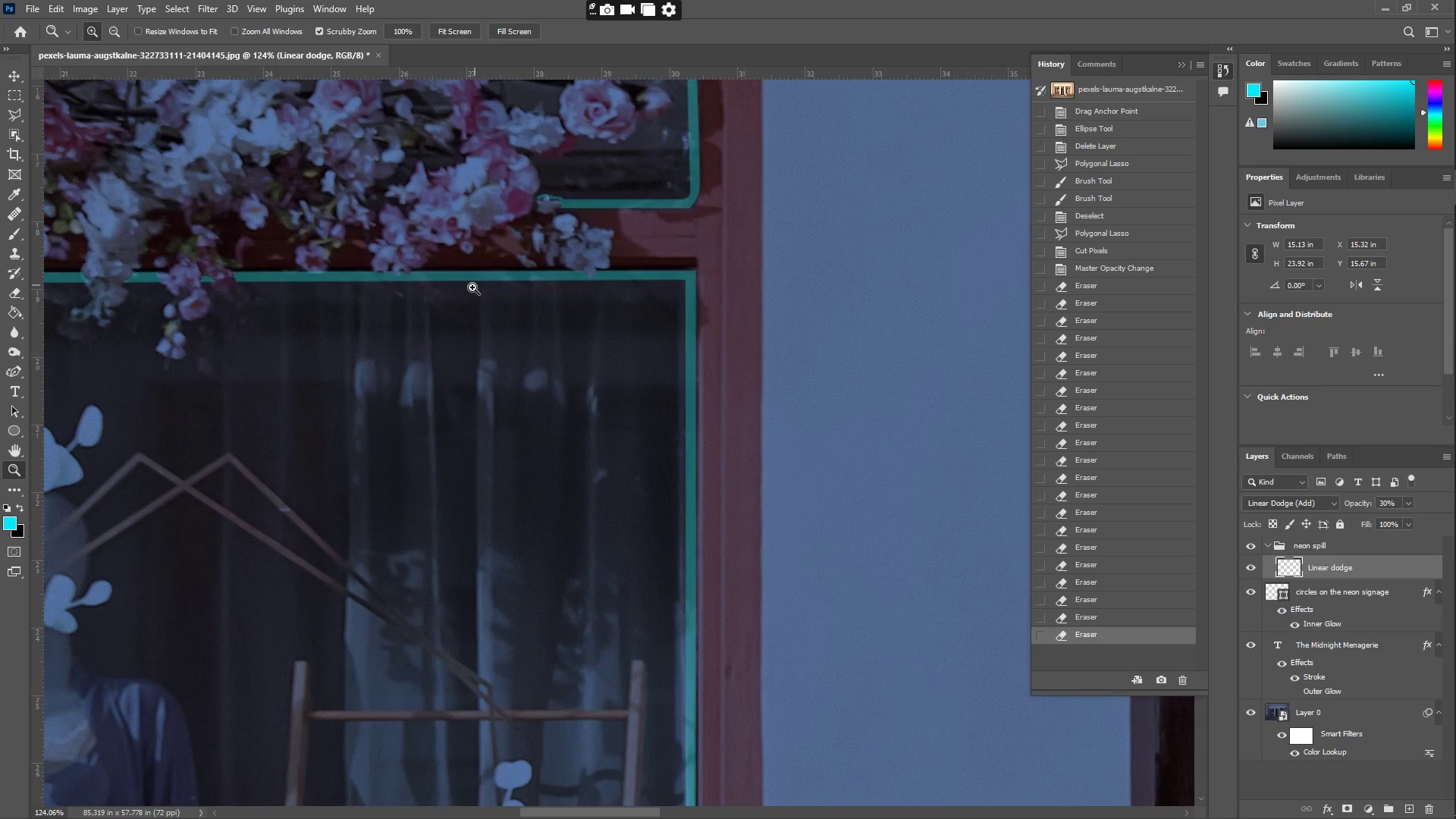 
hold_key(key=Space, duration=1.5)
 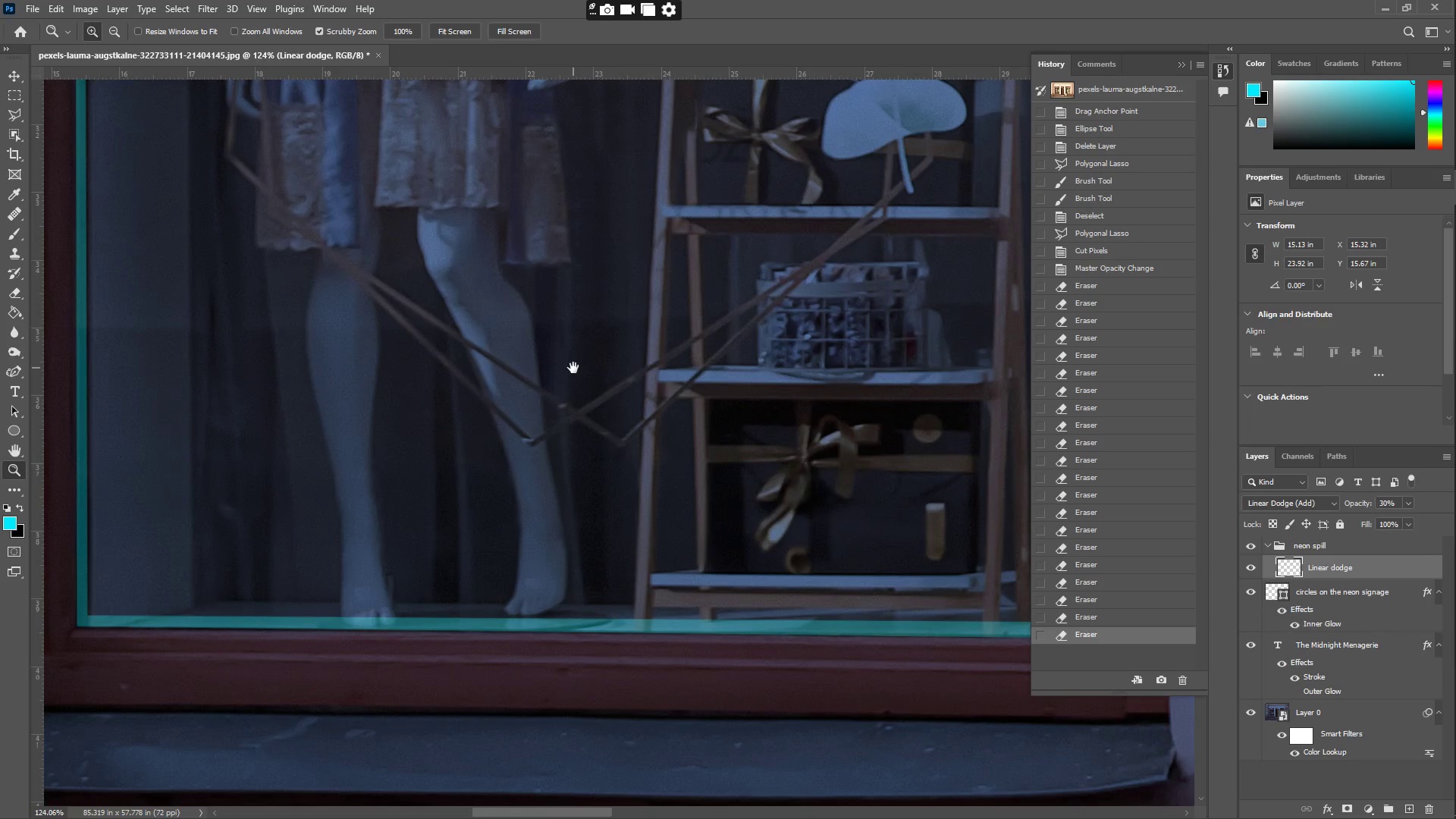 
left_click_drag(start_coordinate=[438, 380], to_coordinate=[616, 280])
 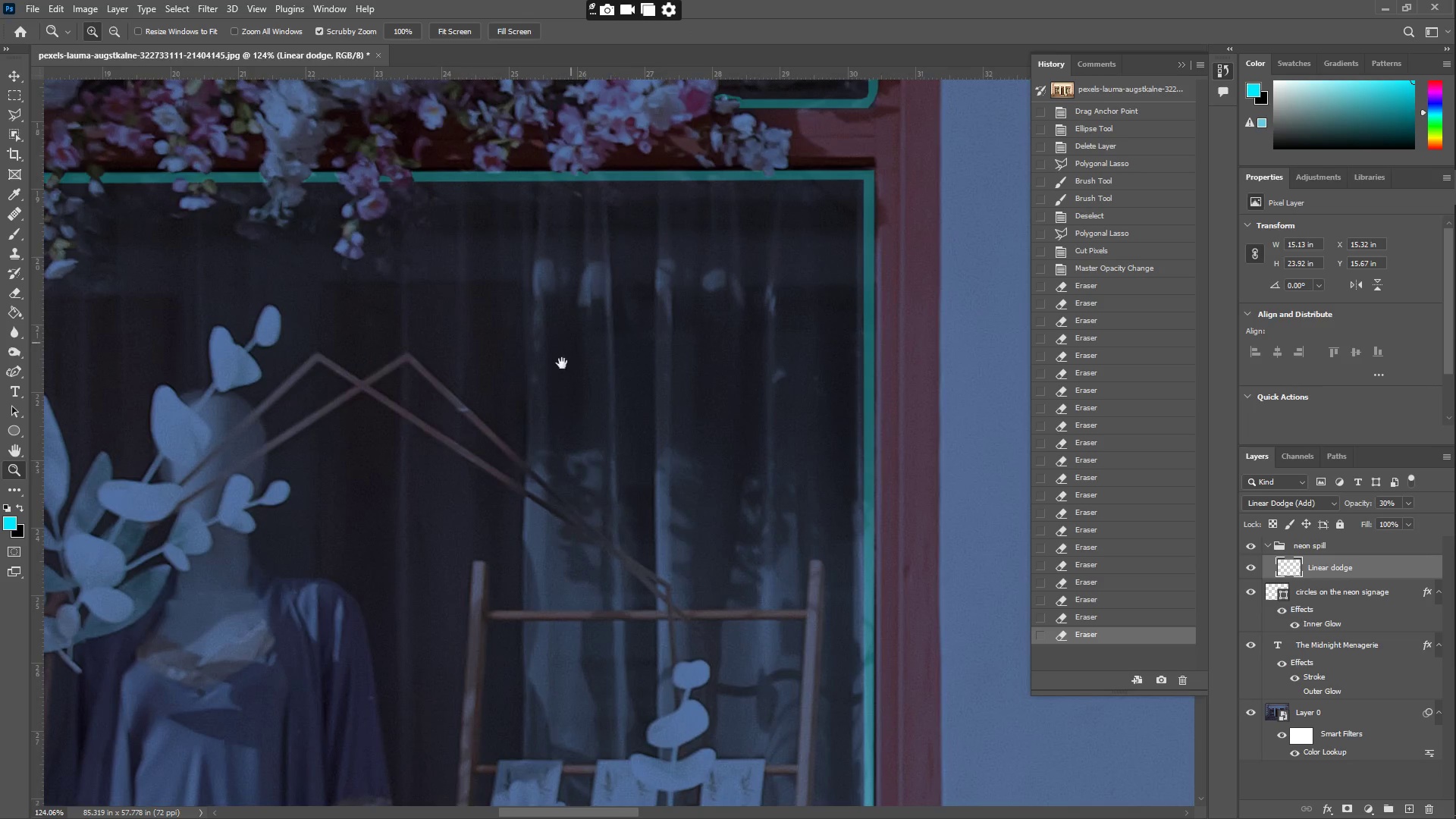 
left_click_drag(start_coordinate=[556, 377], to_coordinate=[623, 208])
 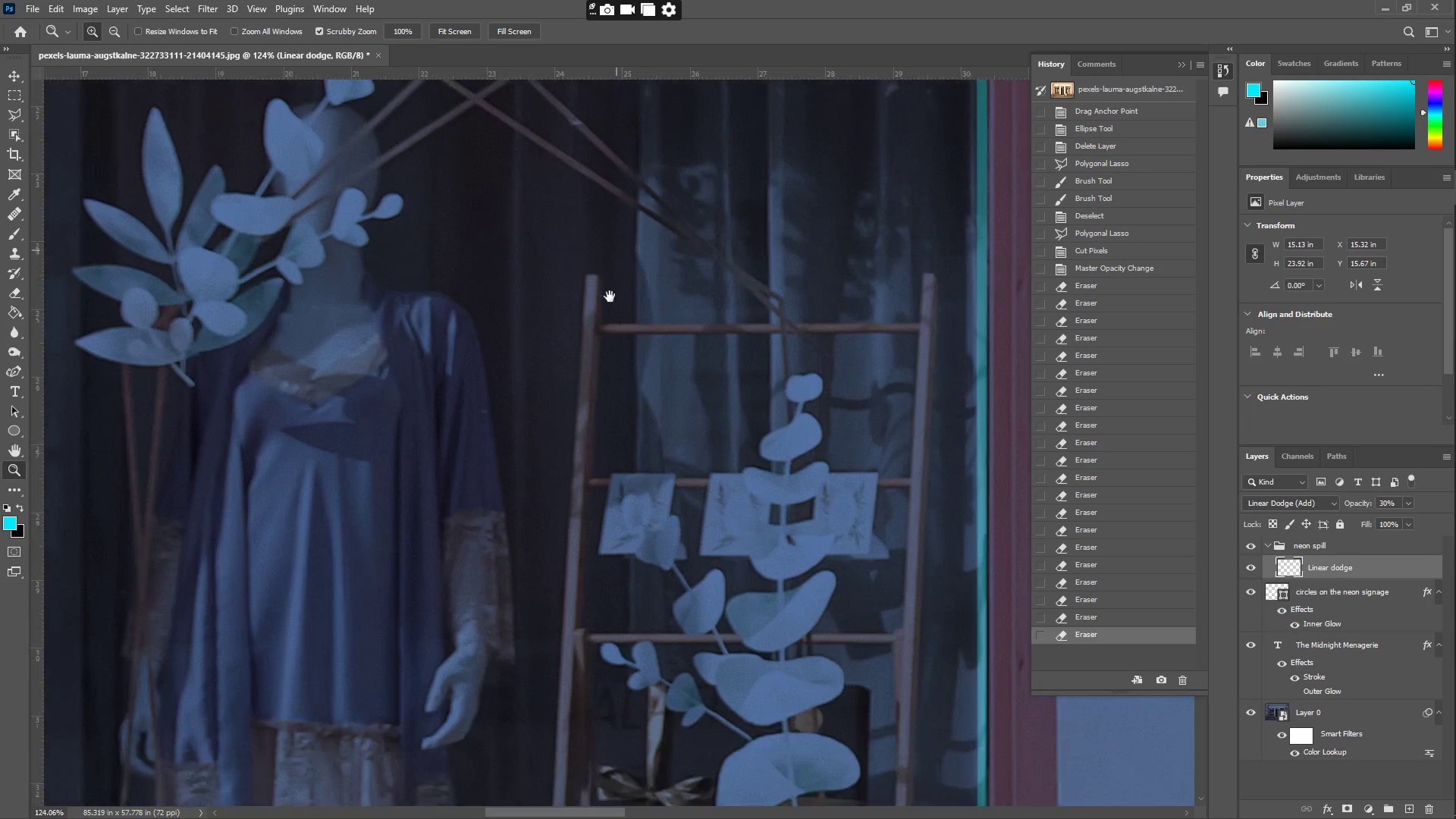 
left_click_drag(start_coordinate=[570, 425], to_coordinate=[580, 232])
 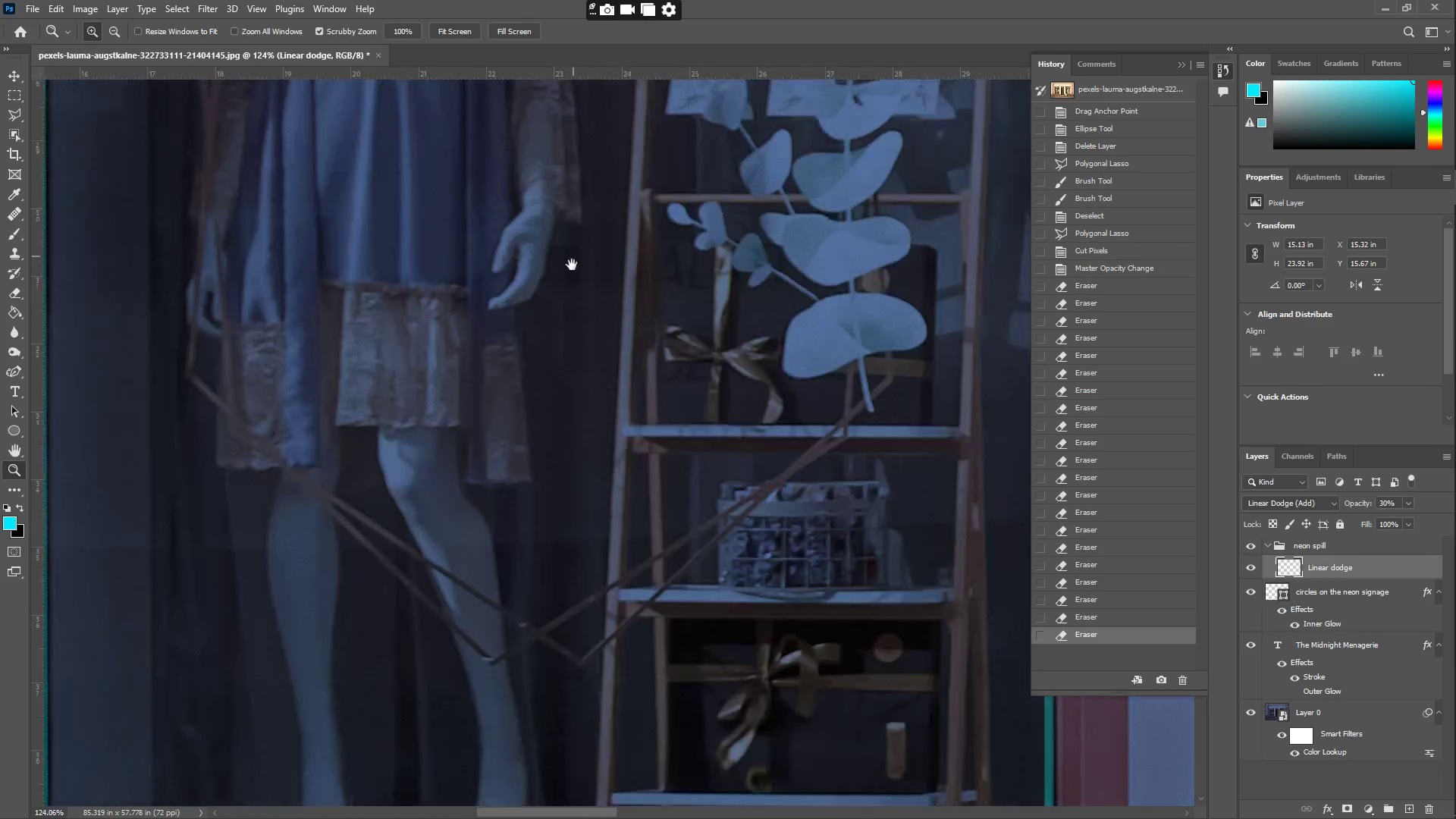 
hold_key(key=Space, duration=0.67)
 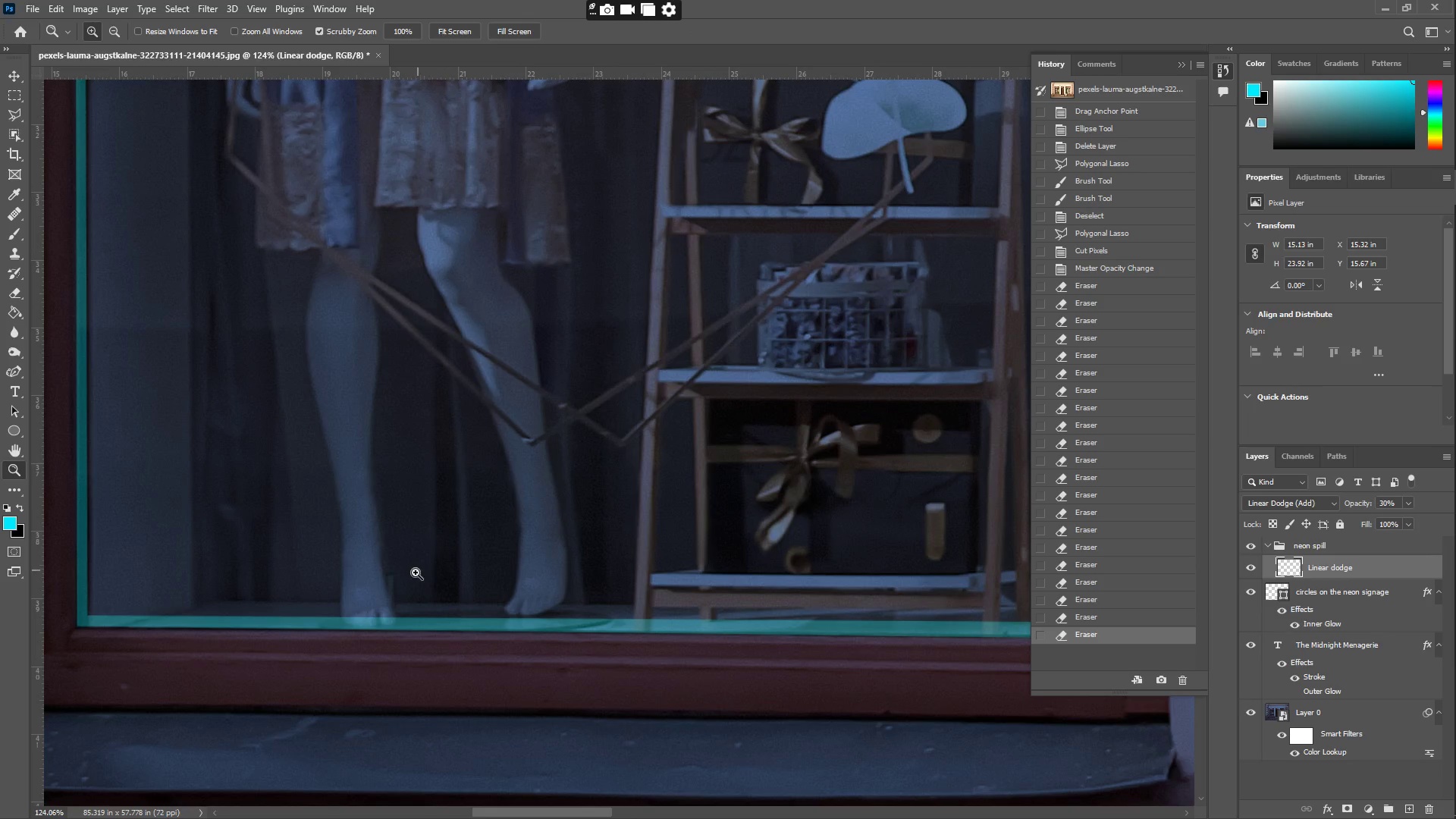 
left_click_drag(start_coordinate=[544, 407], to_coordinate=[573, 368])
 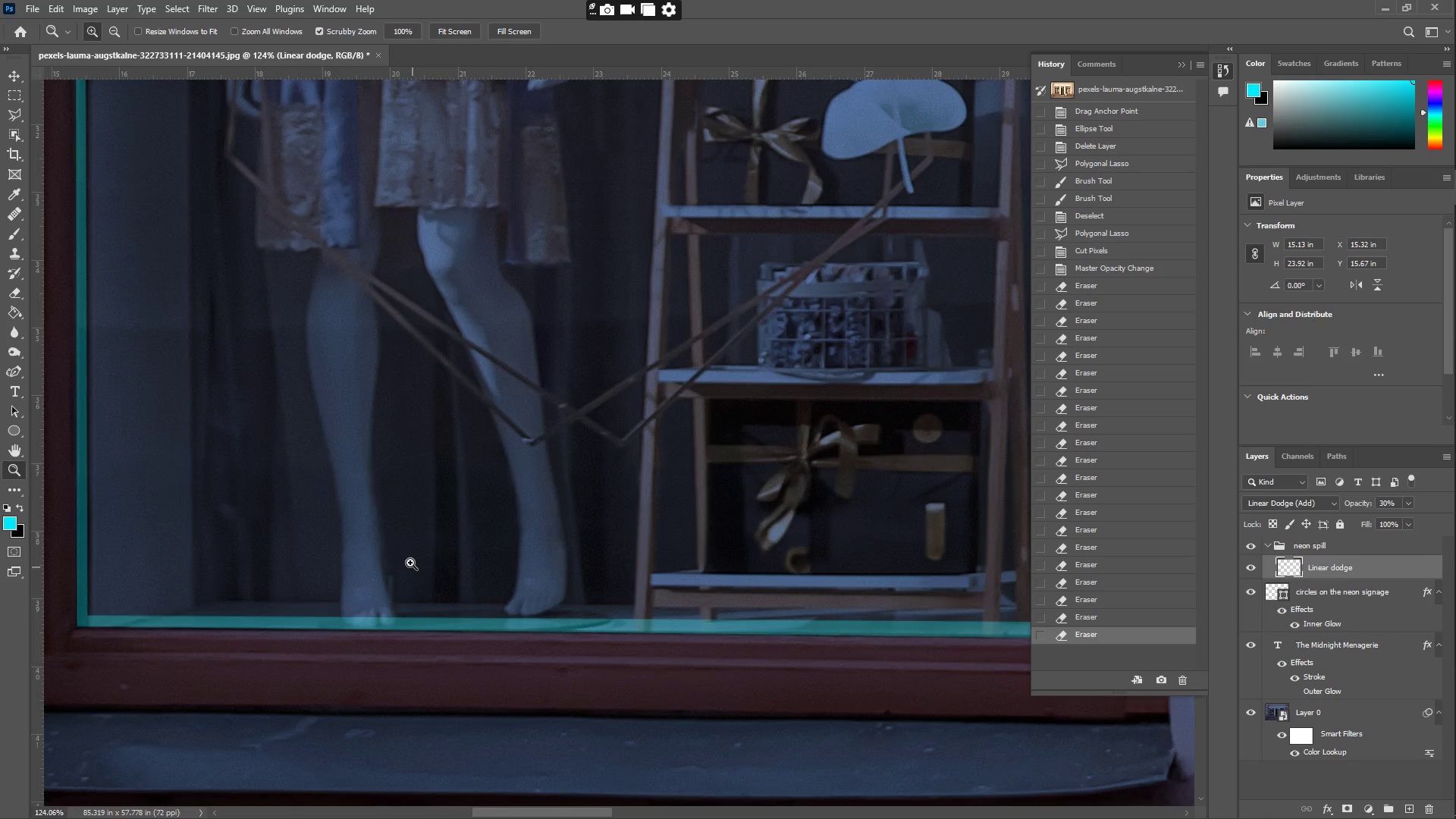 
type(zz)
 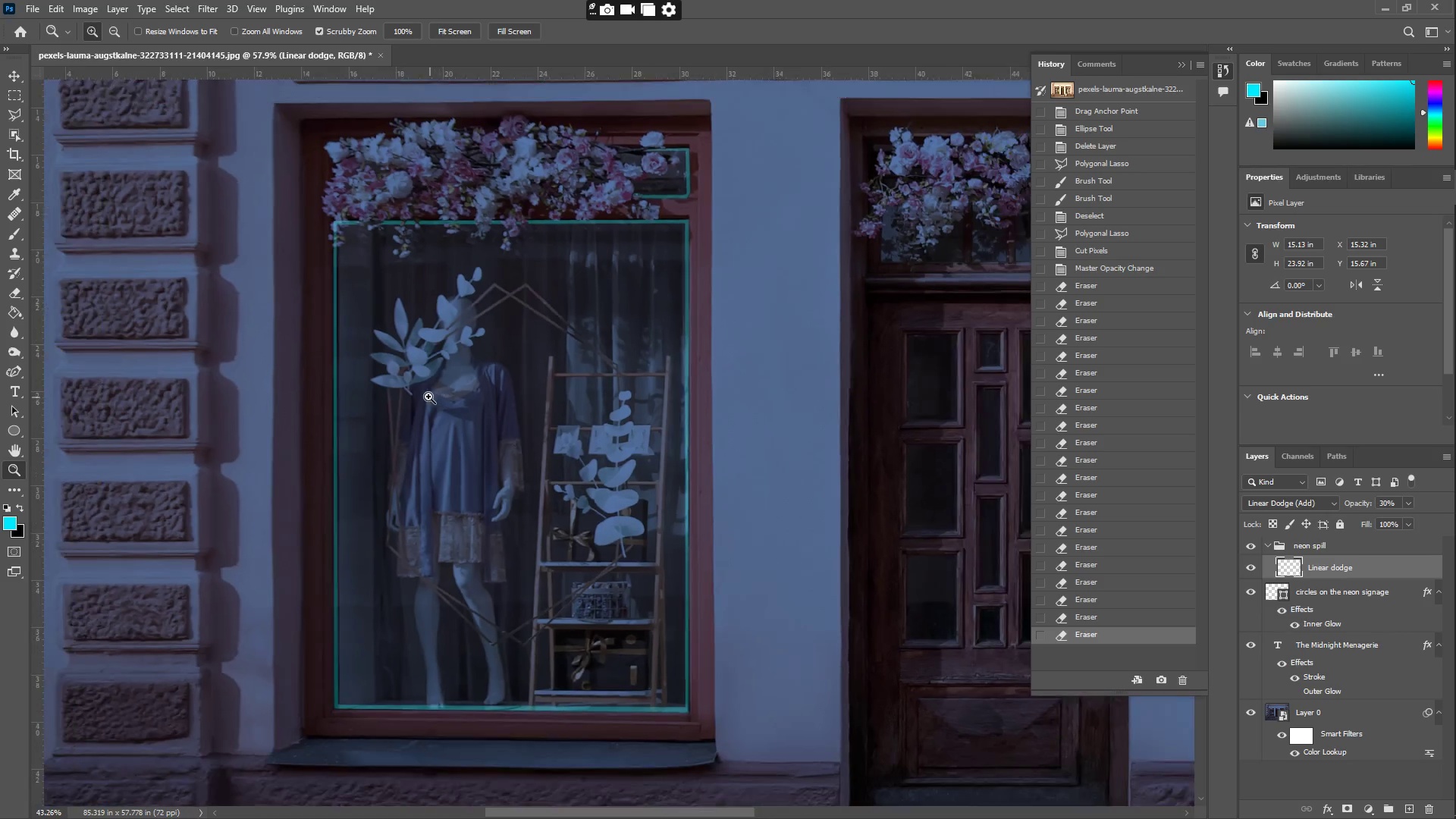 
left_click_drag(start_coordinate=[362, 485], to_coordinate=[311, 472])
 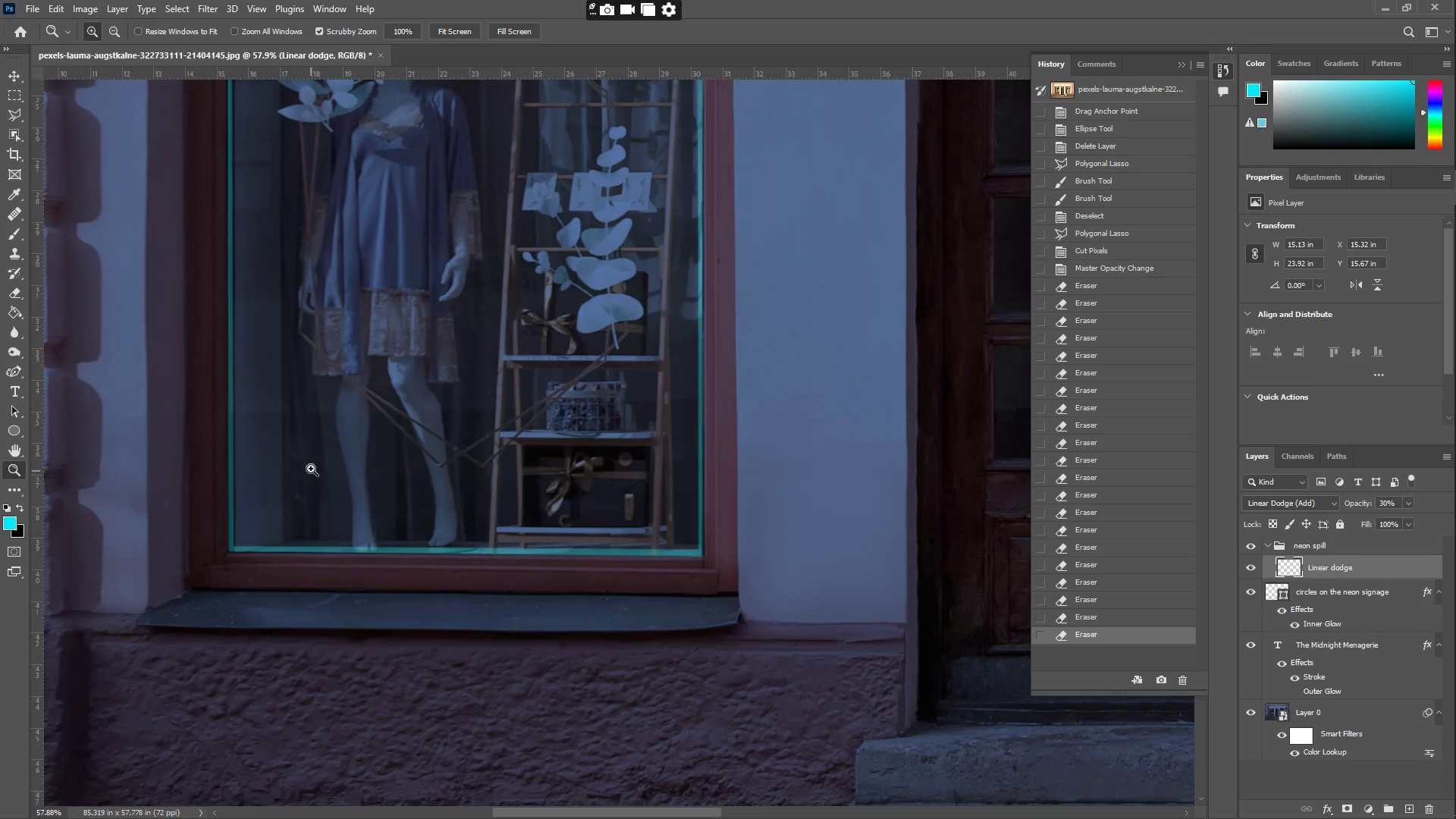 
hold_key(key=Space, duration=1.14)
 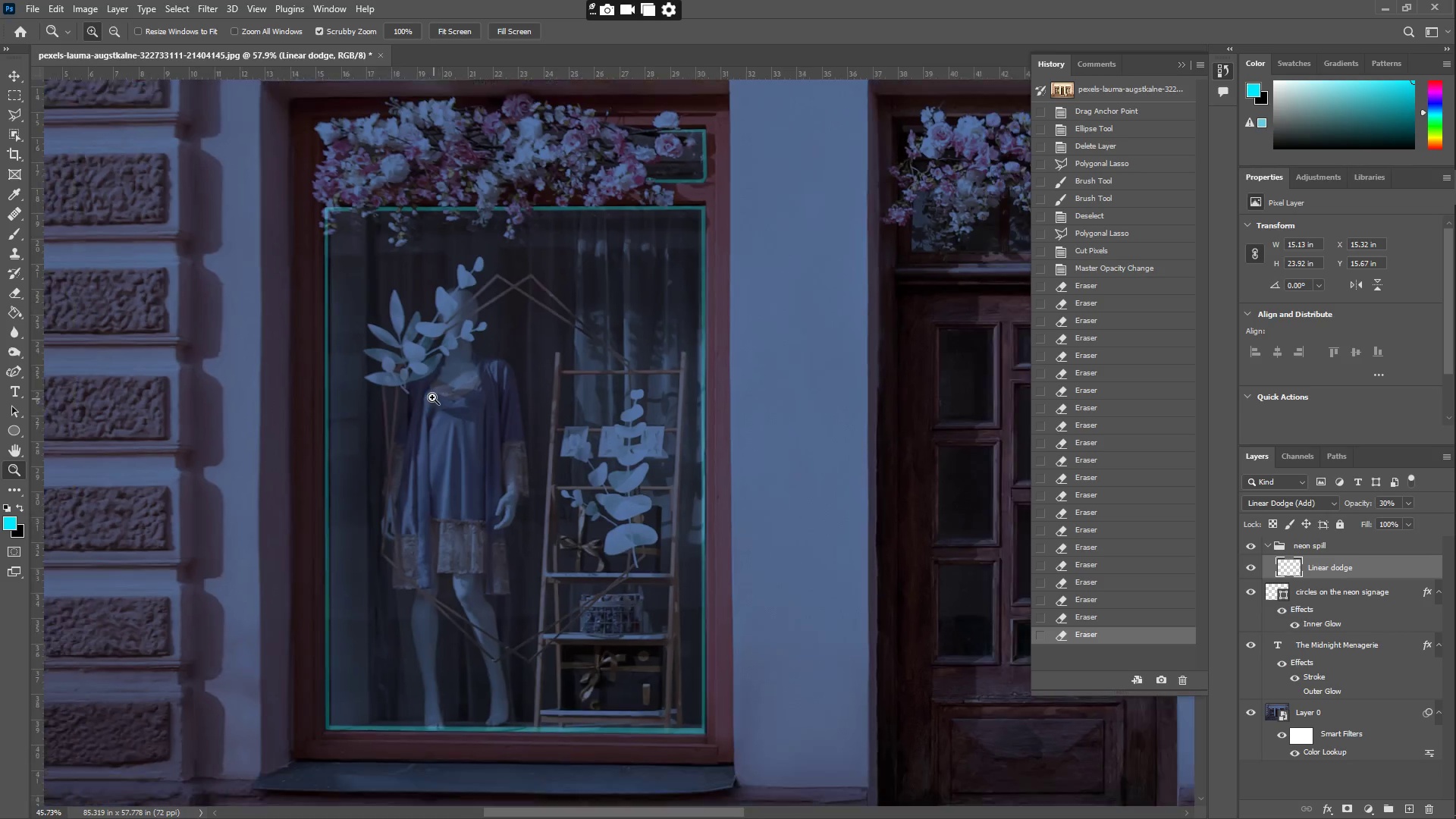 
left_click_drag(start_coordinate=[334, 348], to_coordinate=[387, 565])
 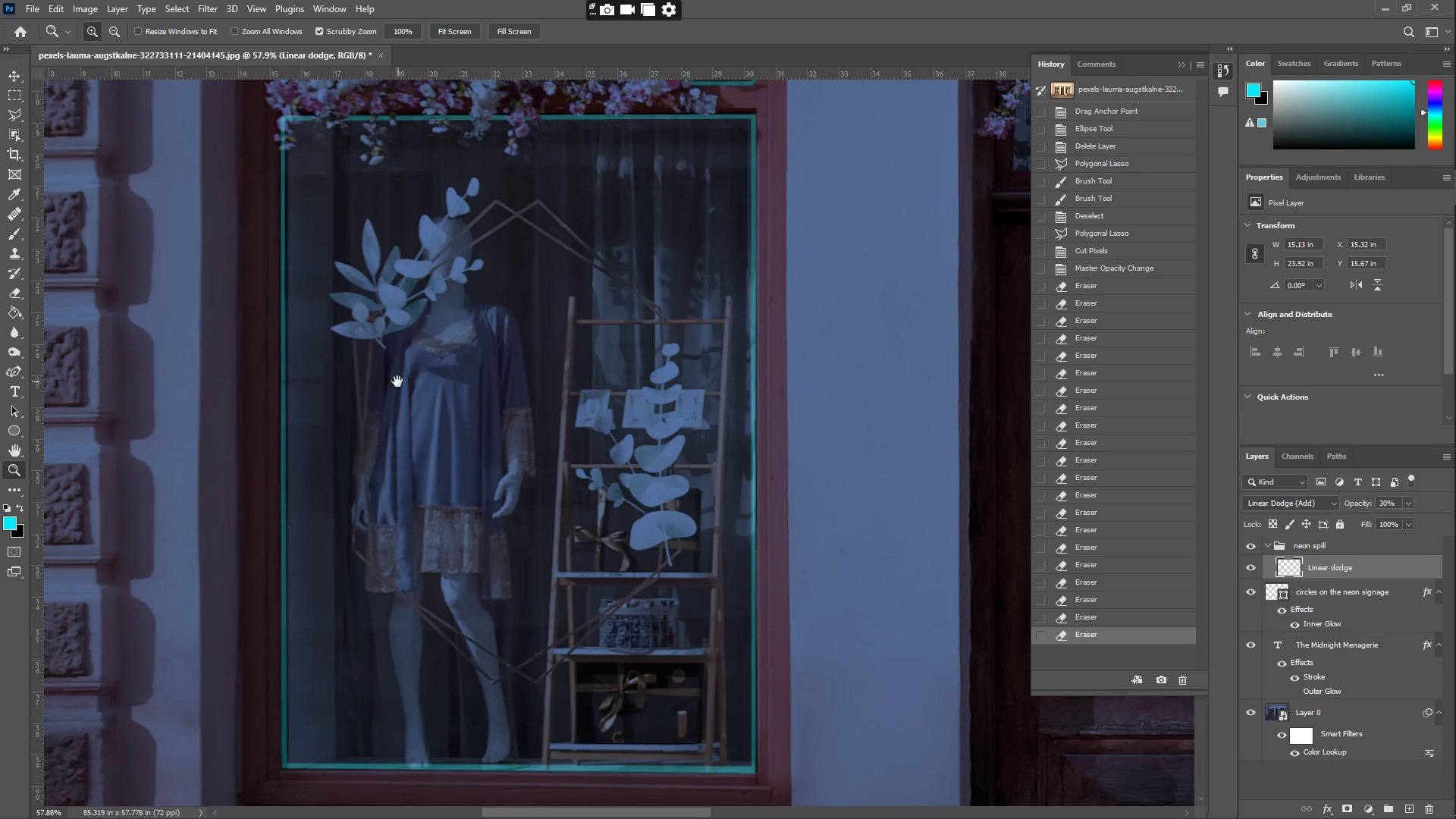 
left_click_drag(start_coordinate=[397, 382], to_coordinate=[409, 425])
 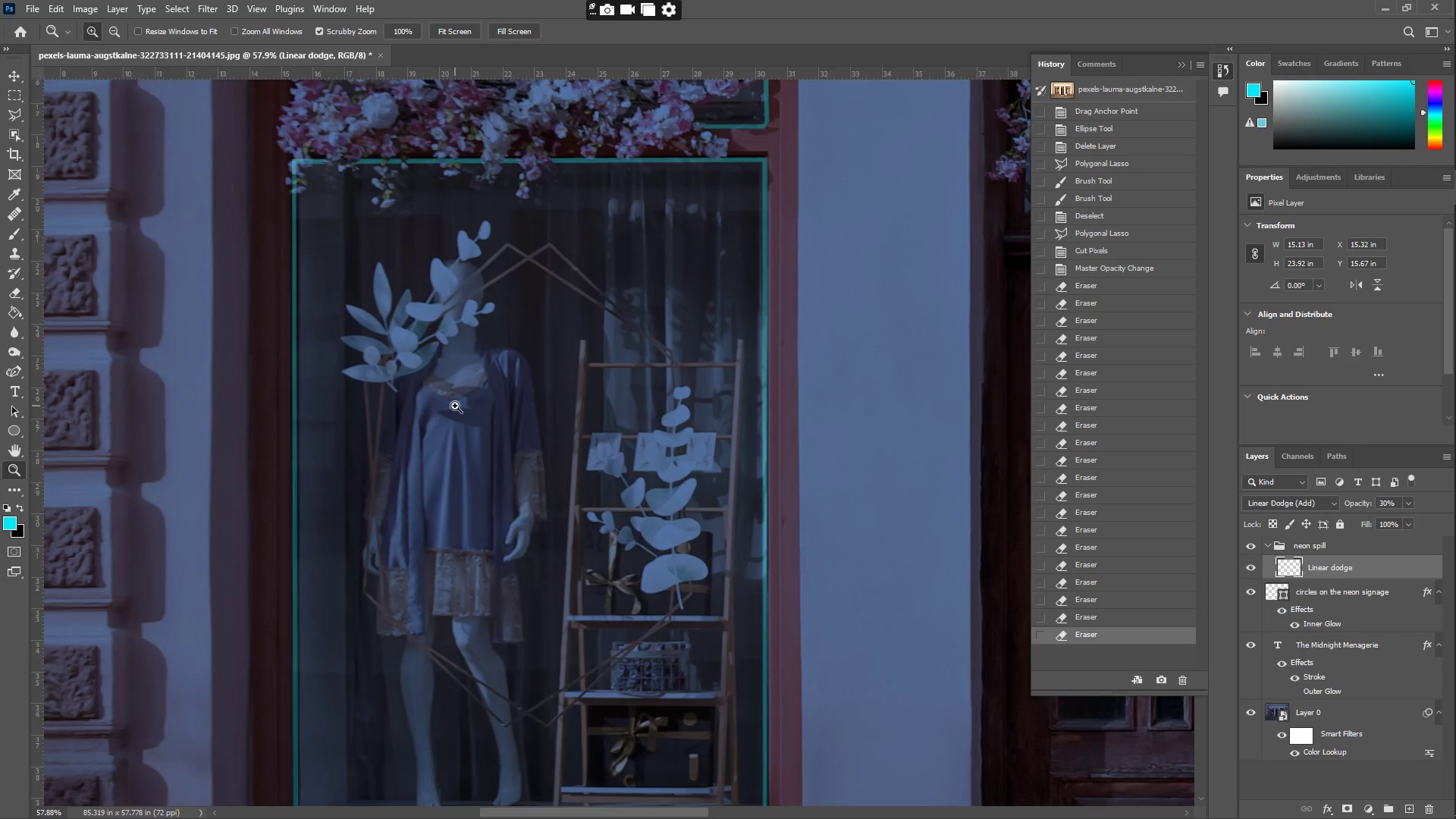 
left_click_drag(start_coordinate=[455, 403], to_coordinate=[428, 397])
 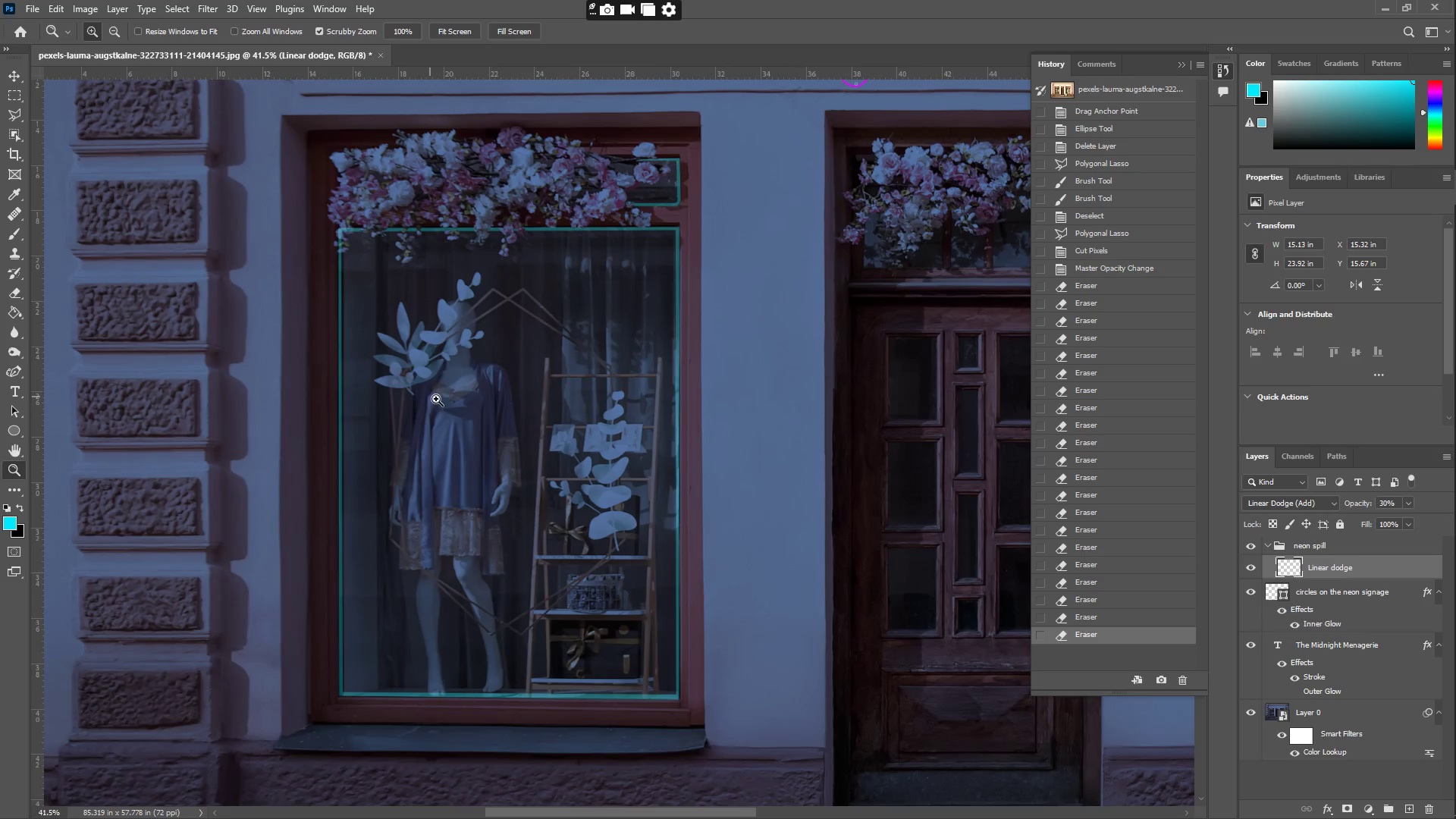 
scroll: coordinate [444, 390], scroll_direction: up, amount: 11.0
 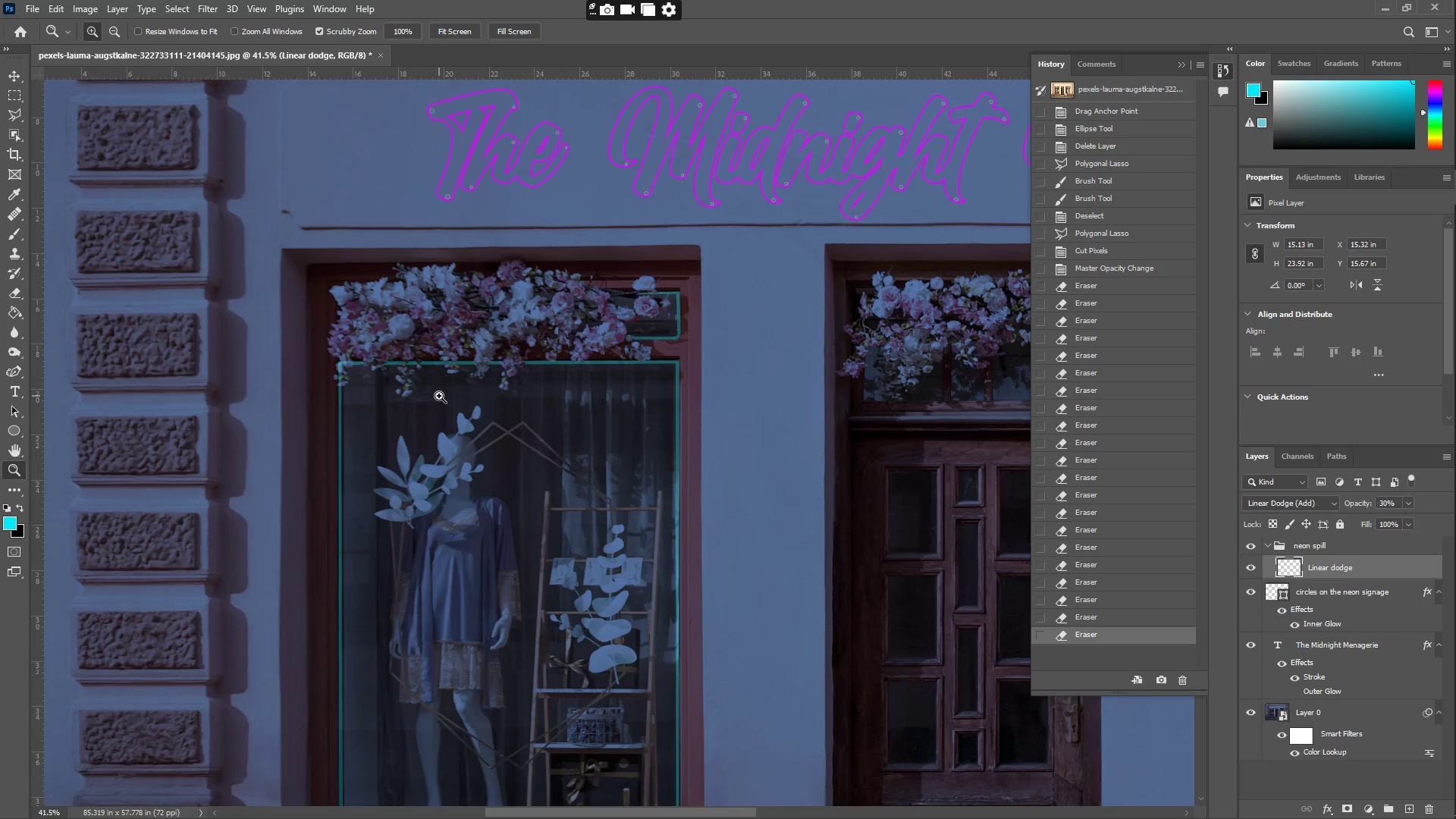 
left_click_drag(start_coordinate=[446, 400], to_coordinate=[434, 408])
 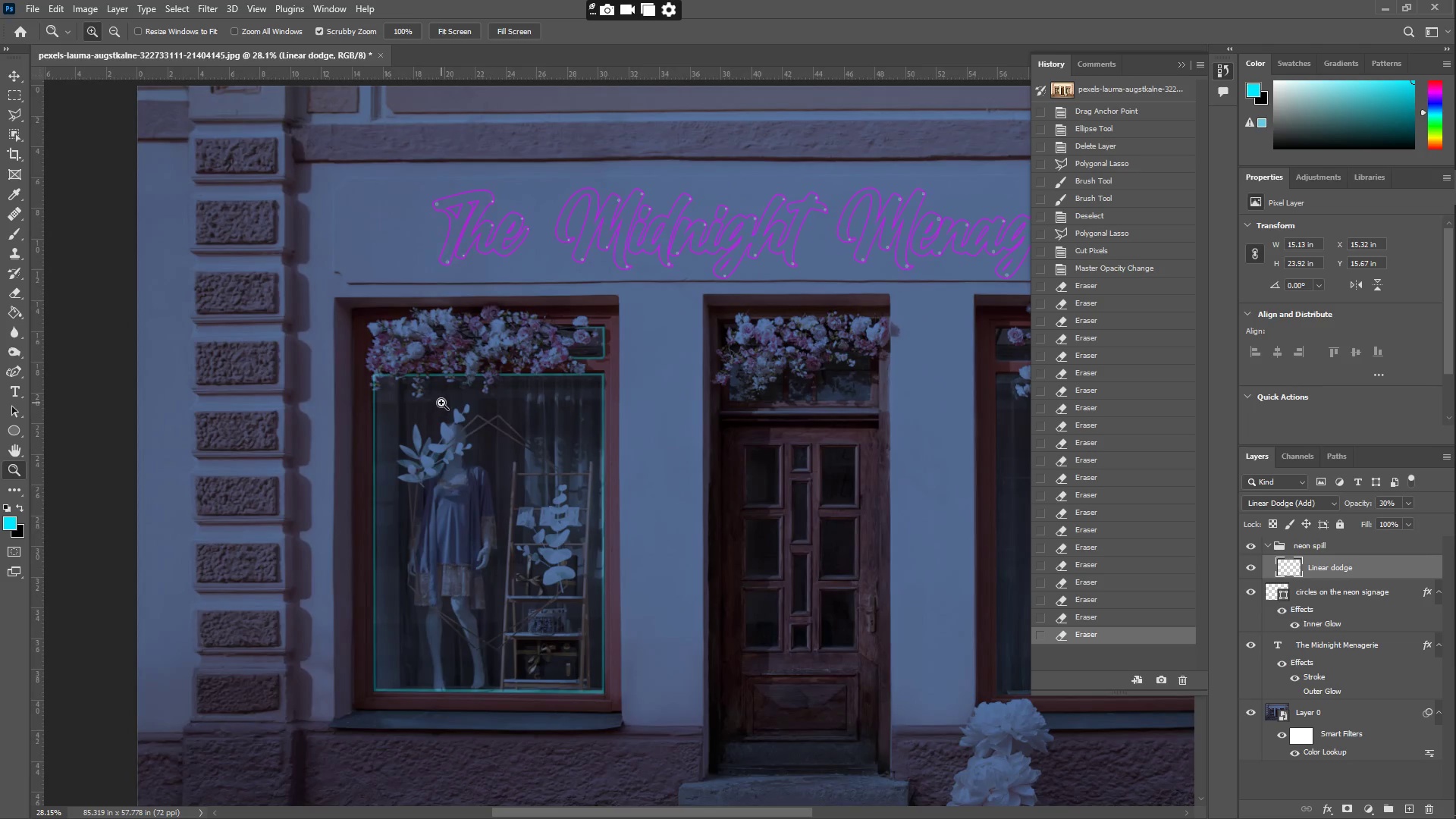 
hold_key(key=Space, duration=1.14)
 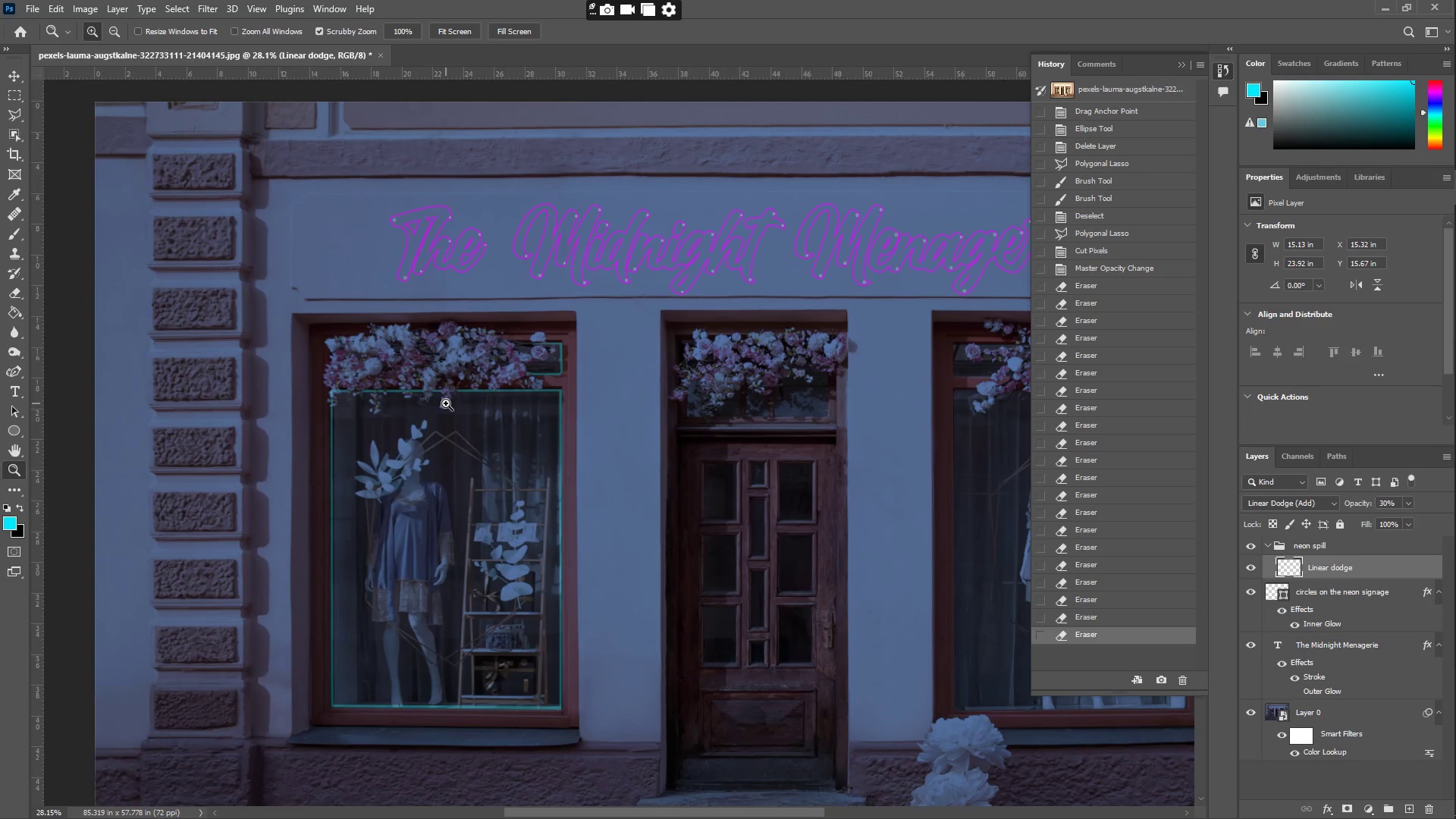 
left_click_drag(start_coordinate=[462, 378], to_coordinate=[419, 369])
 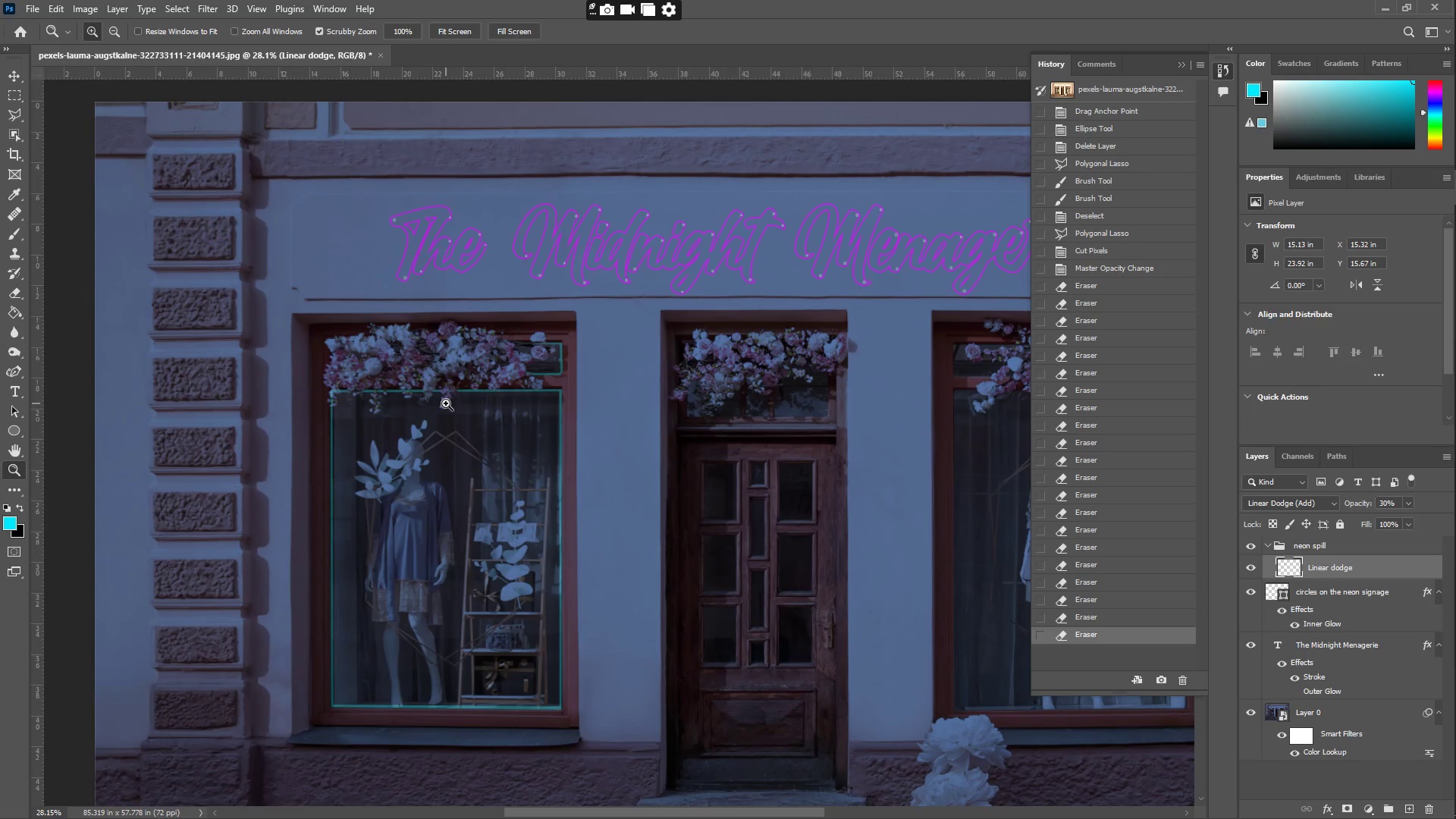 
scroll: coordinate [441, 402], scroll_direction: up, amount: 2.0
 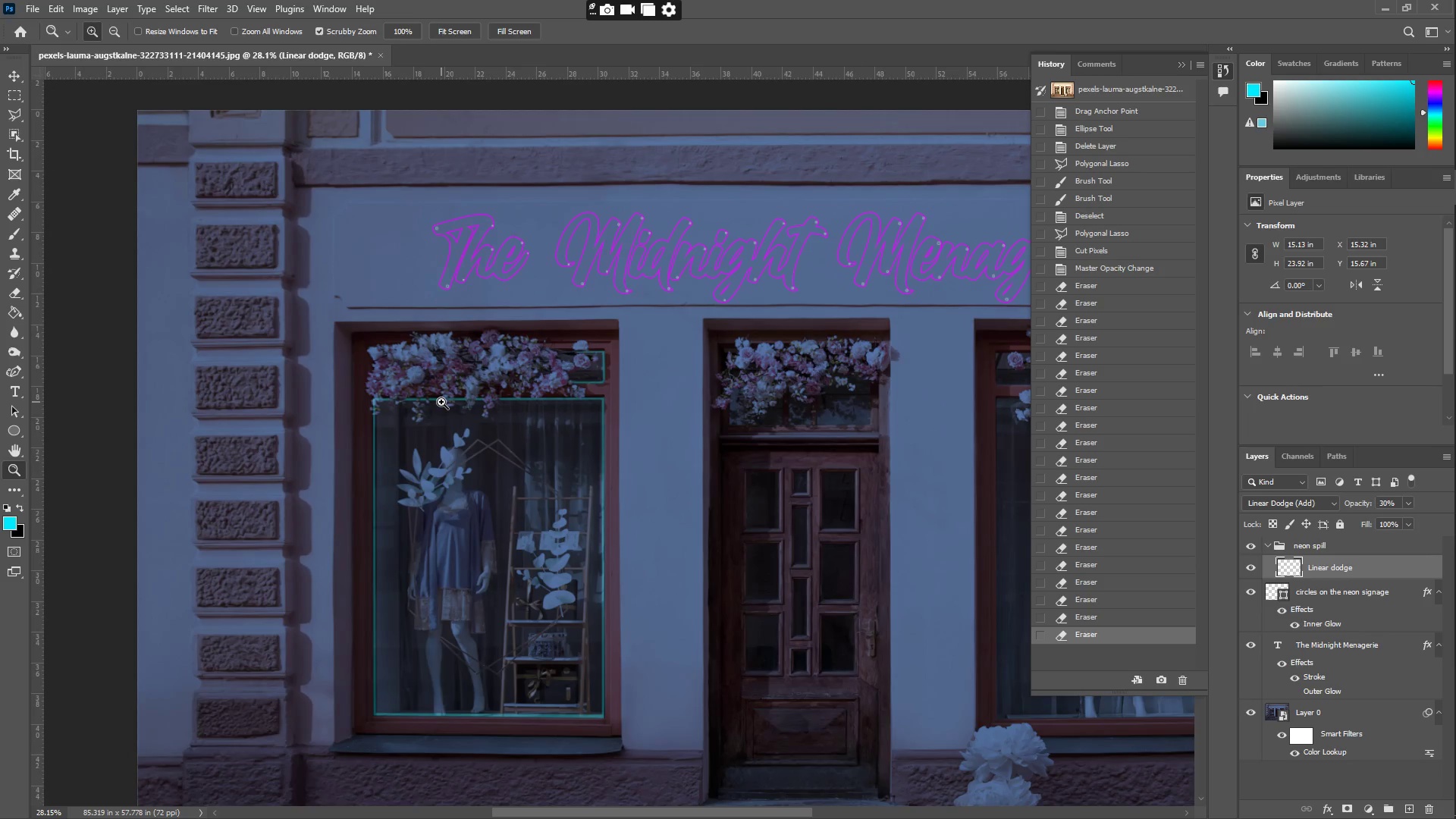 
wait(12.16)
 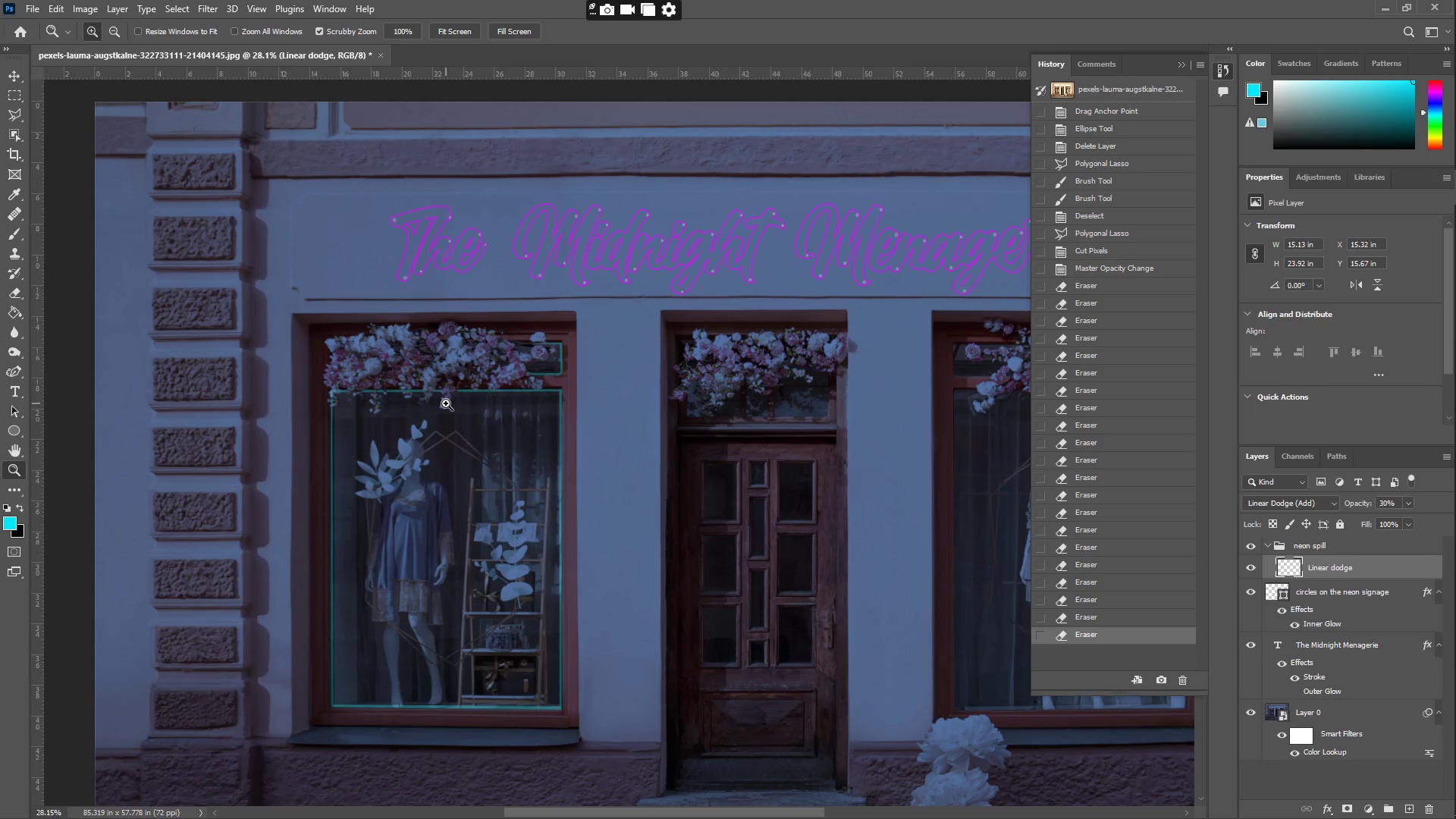 
left_click_drag(start_coordinate=[419, 440], to_coordinate=[458, 449])
 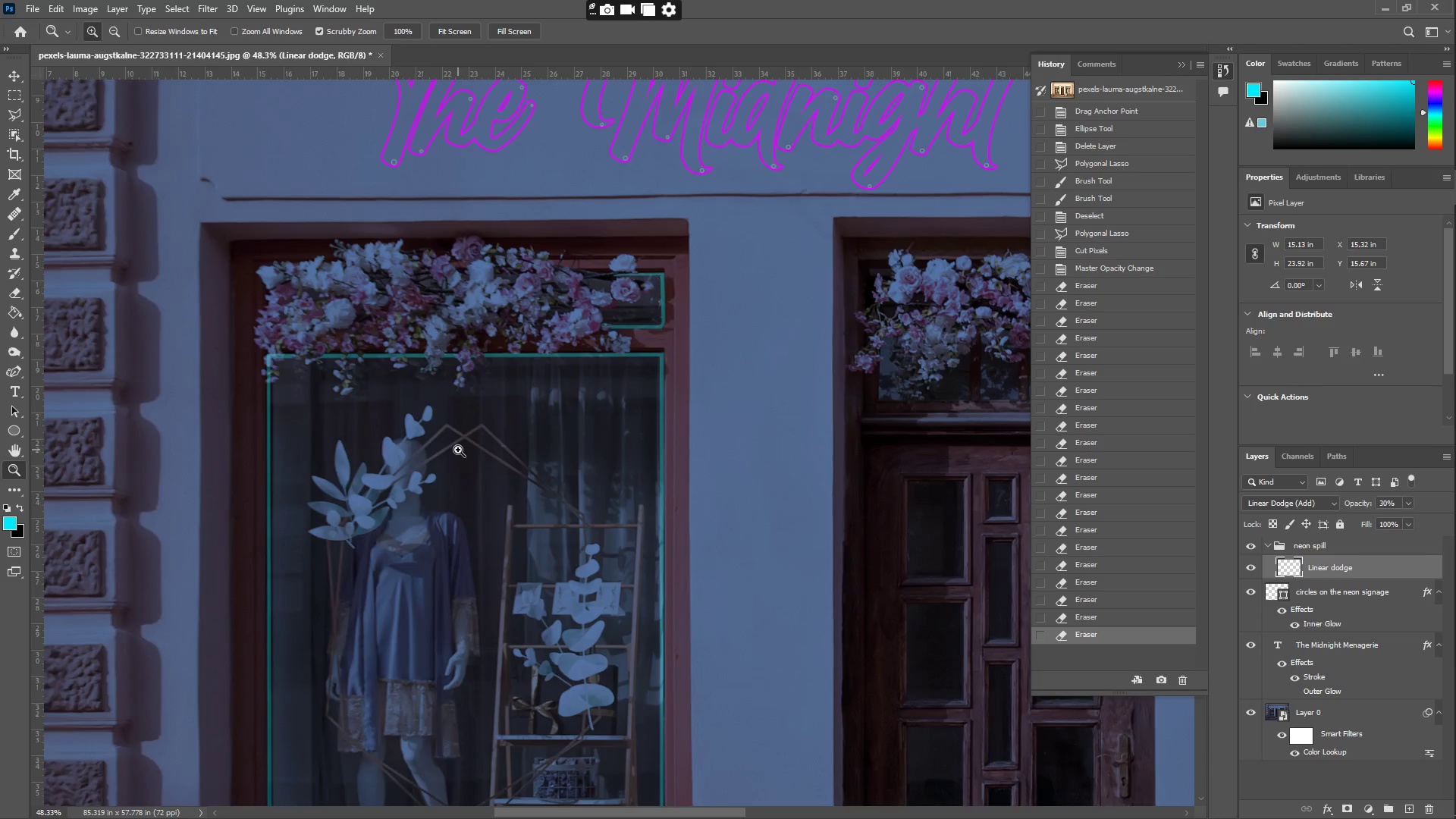 
hold_key(key=Space, duration=0.52)
 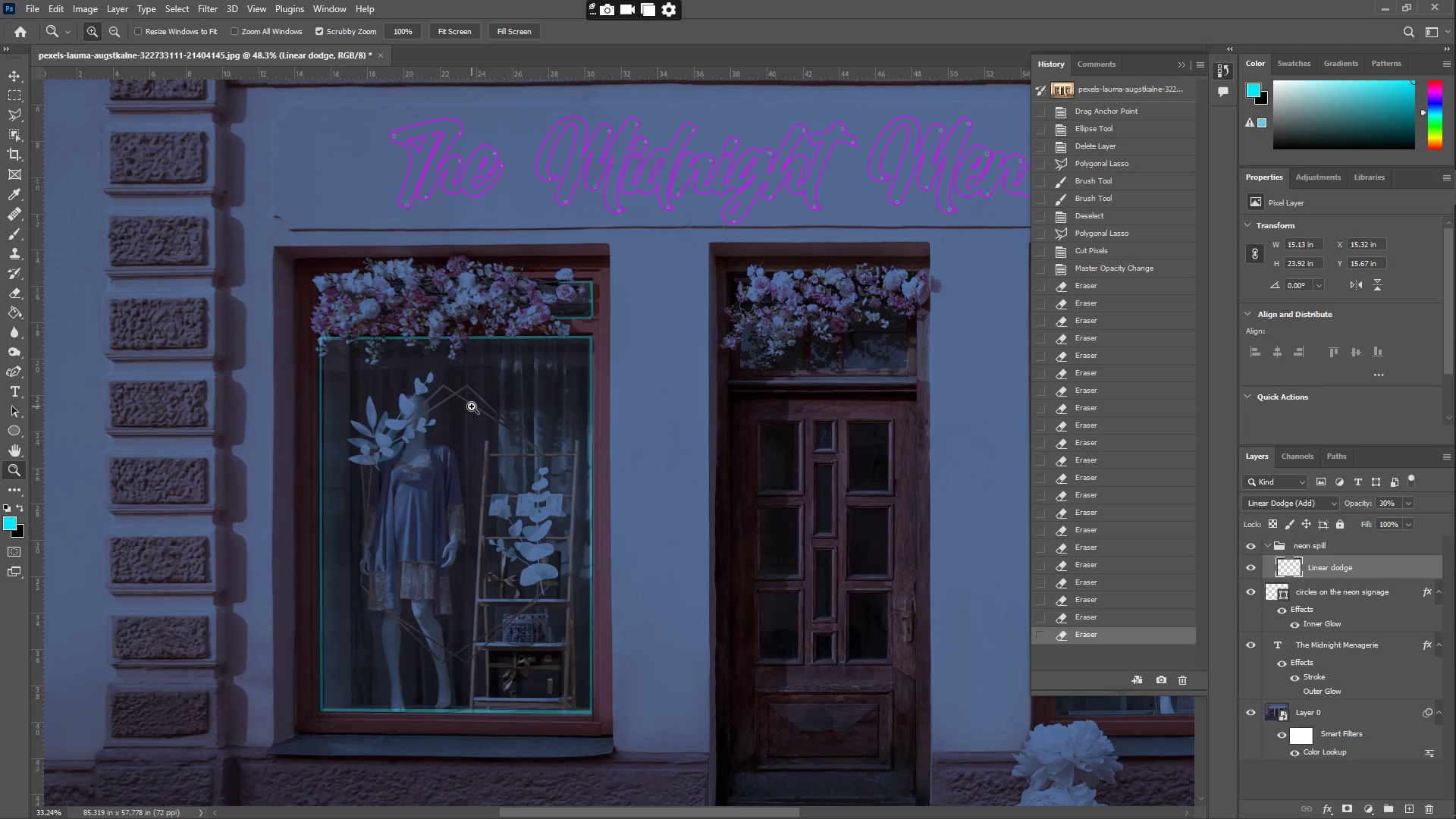 
left_click_drag(start_coordinate=[491, 425], to_coordinate=[460, 449])
 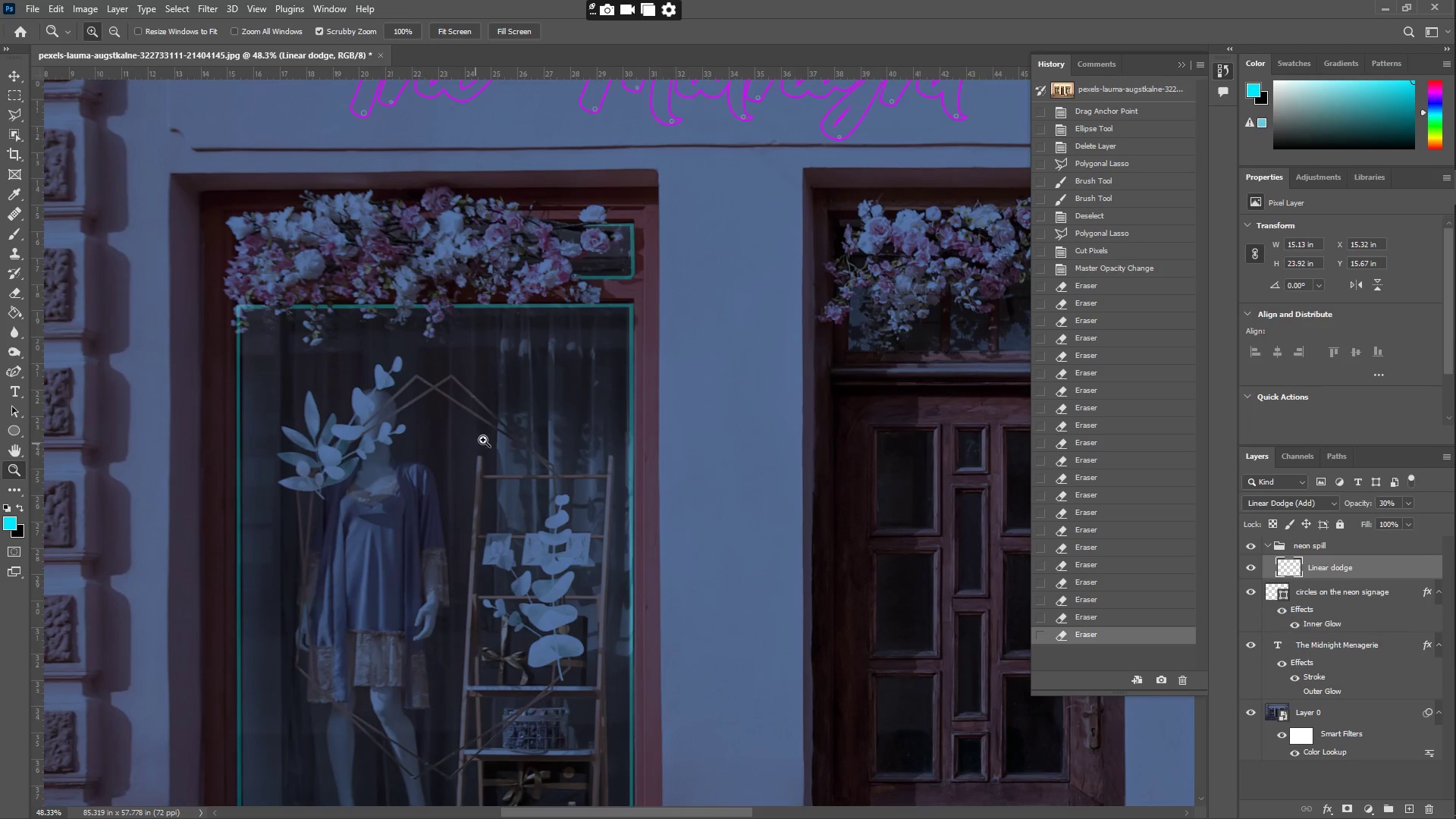 
scroll: coordinate [458, 450], scroll_direction: down, amount: 6.0
 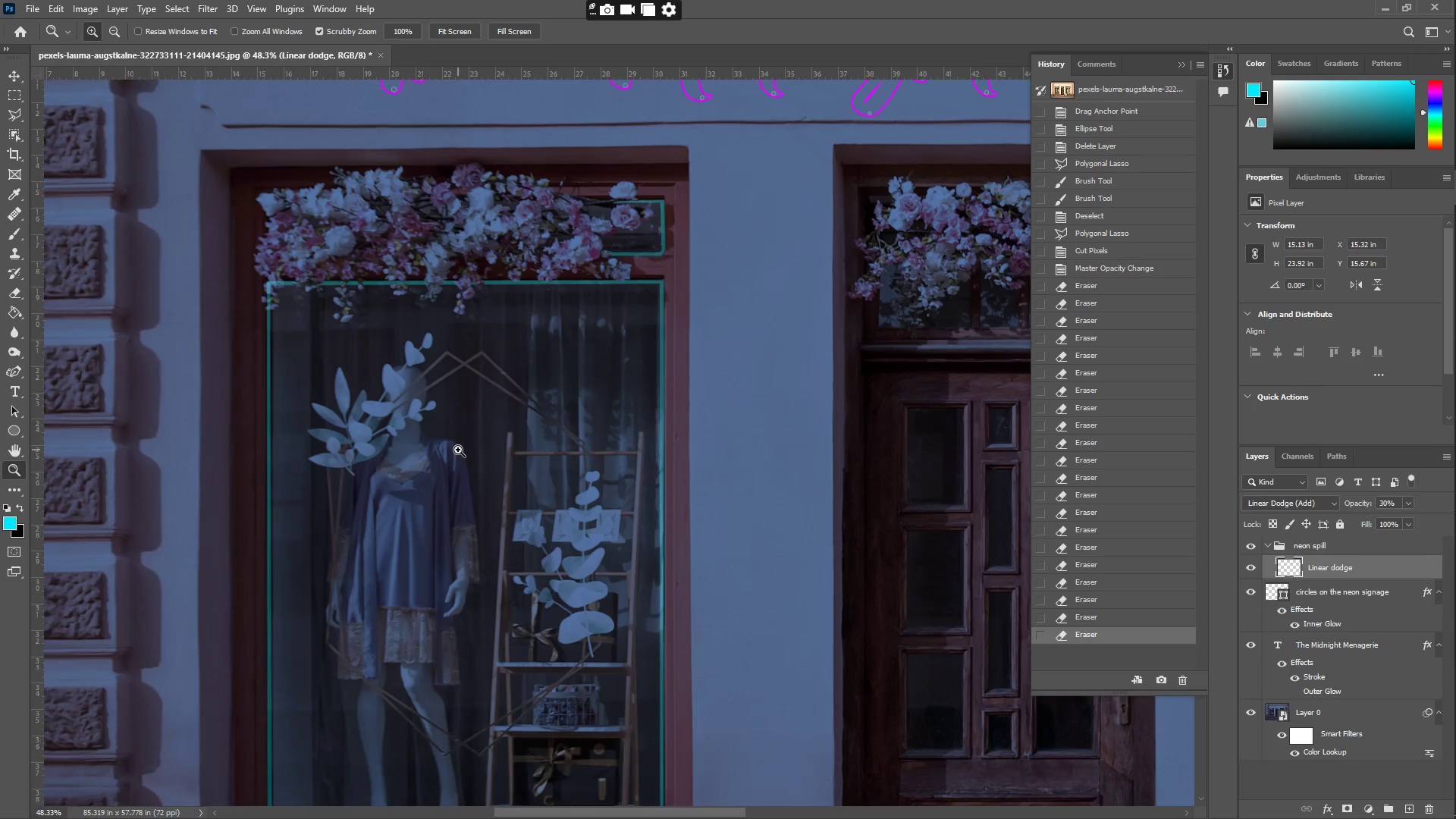 
key(Z)
 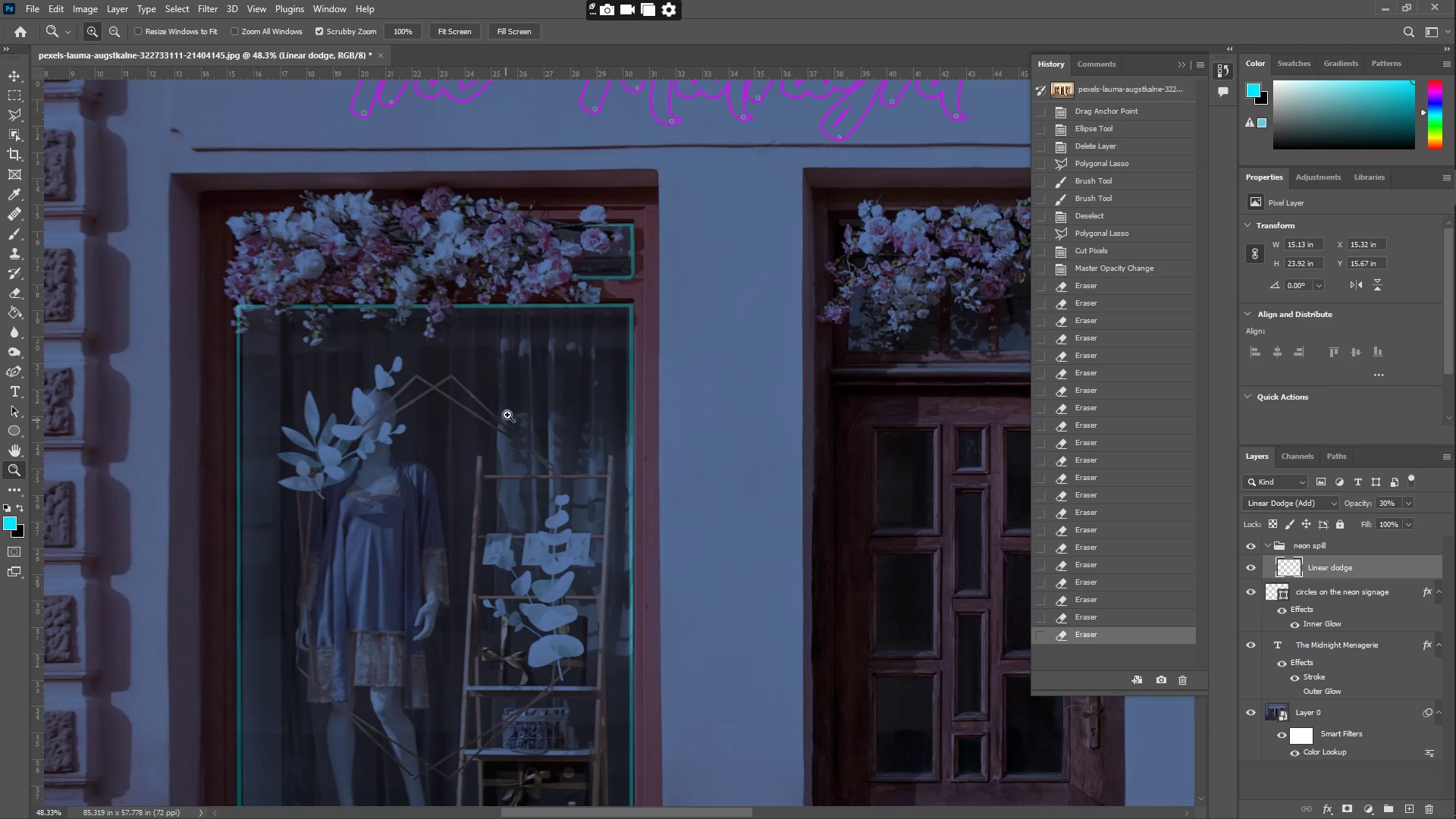 
left_click_drag(start_coordinate=[502, 407], to_coordinate=[472, 406])
 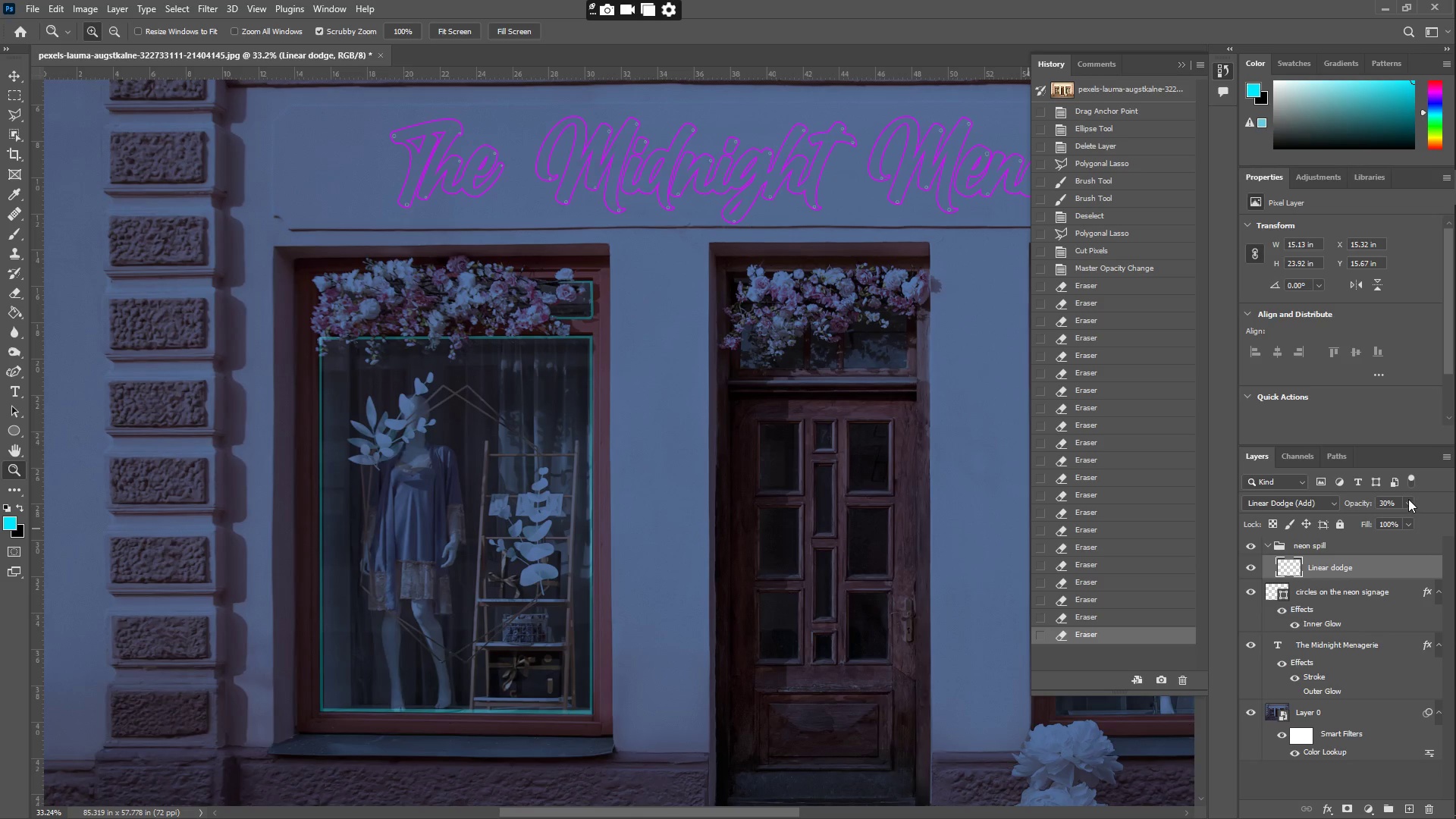 
double_click([1407, 499])
 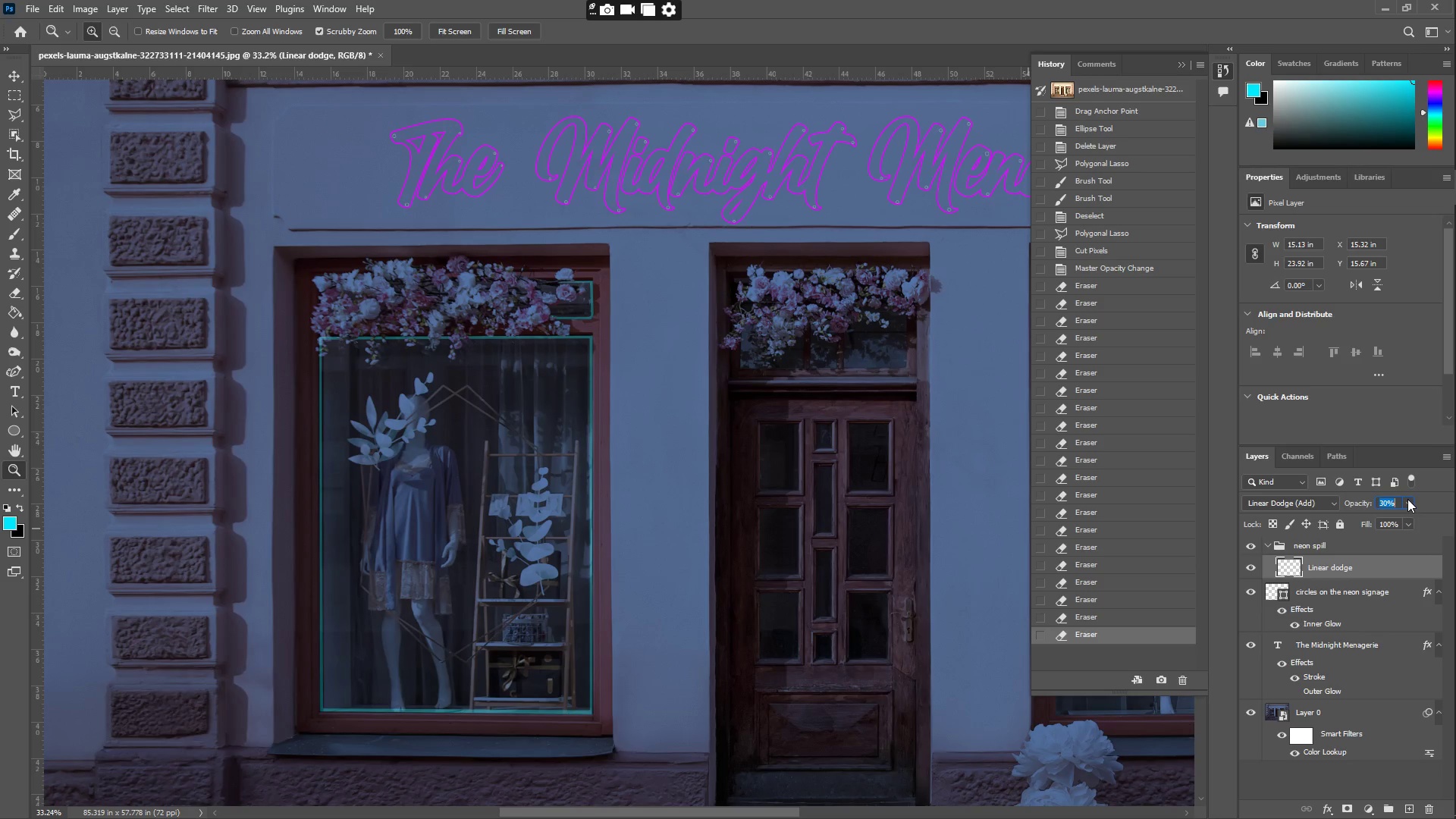 
triple_click([1407, 499])
 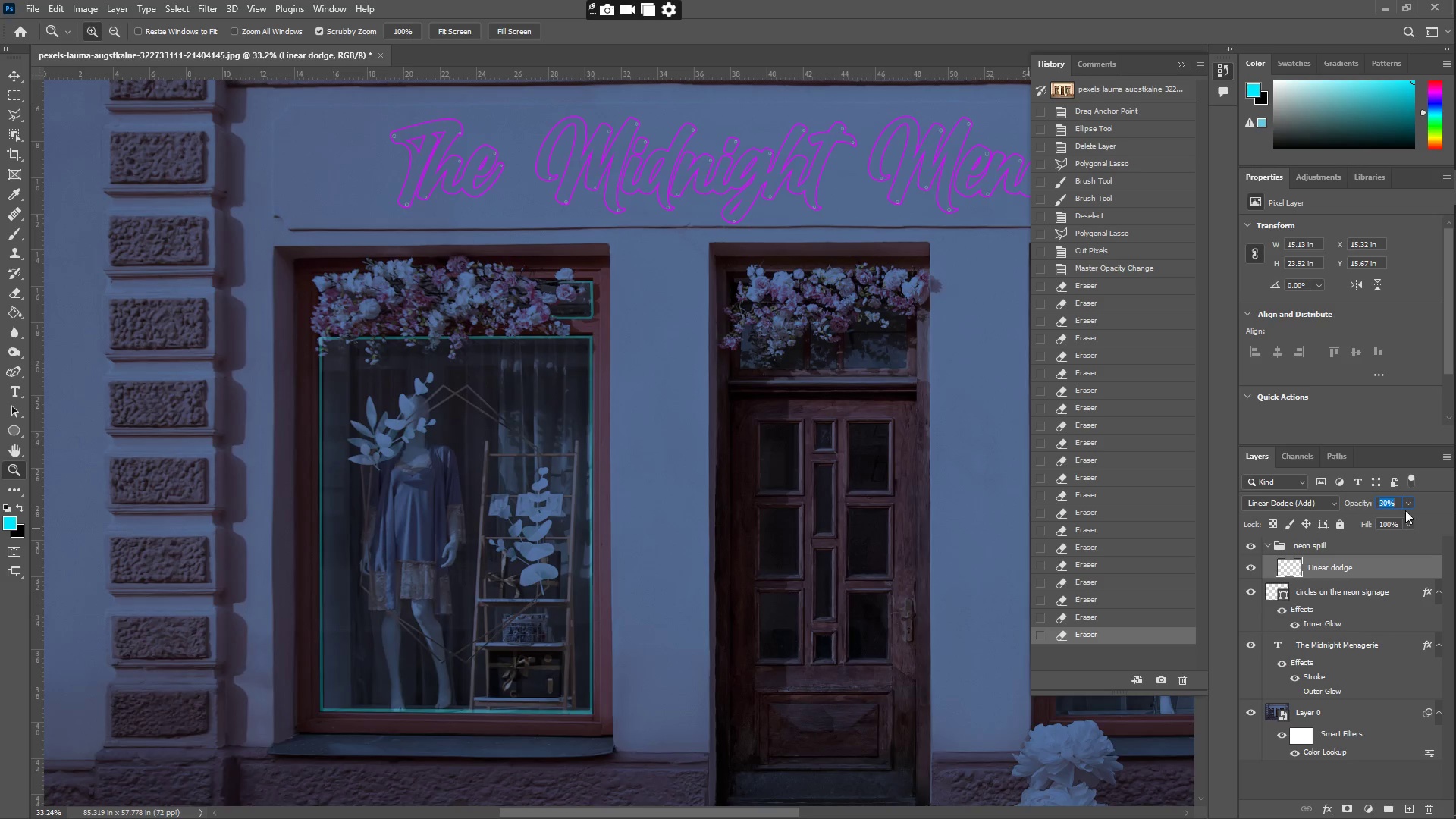 
left_click([1408, 500])
 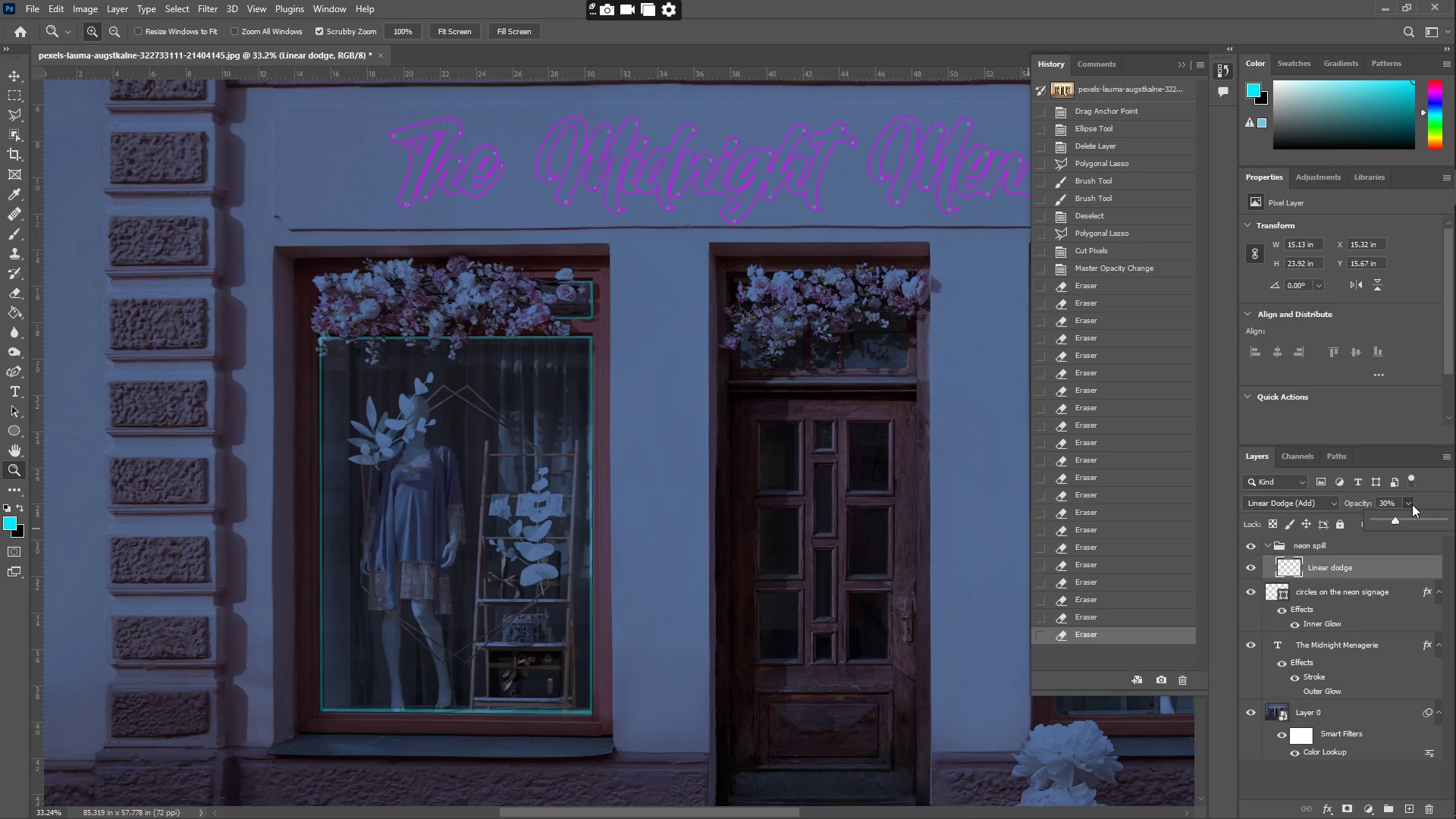 
left_click([1408, 500])
 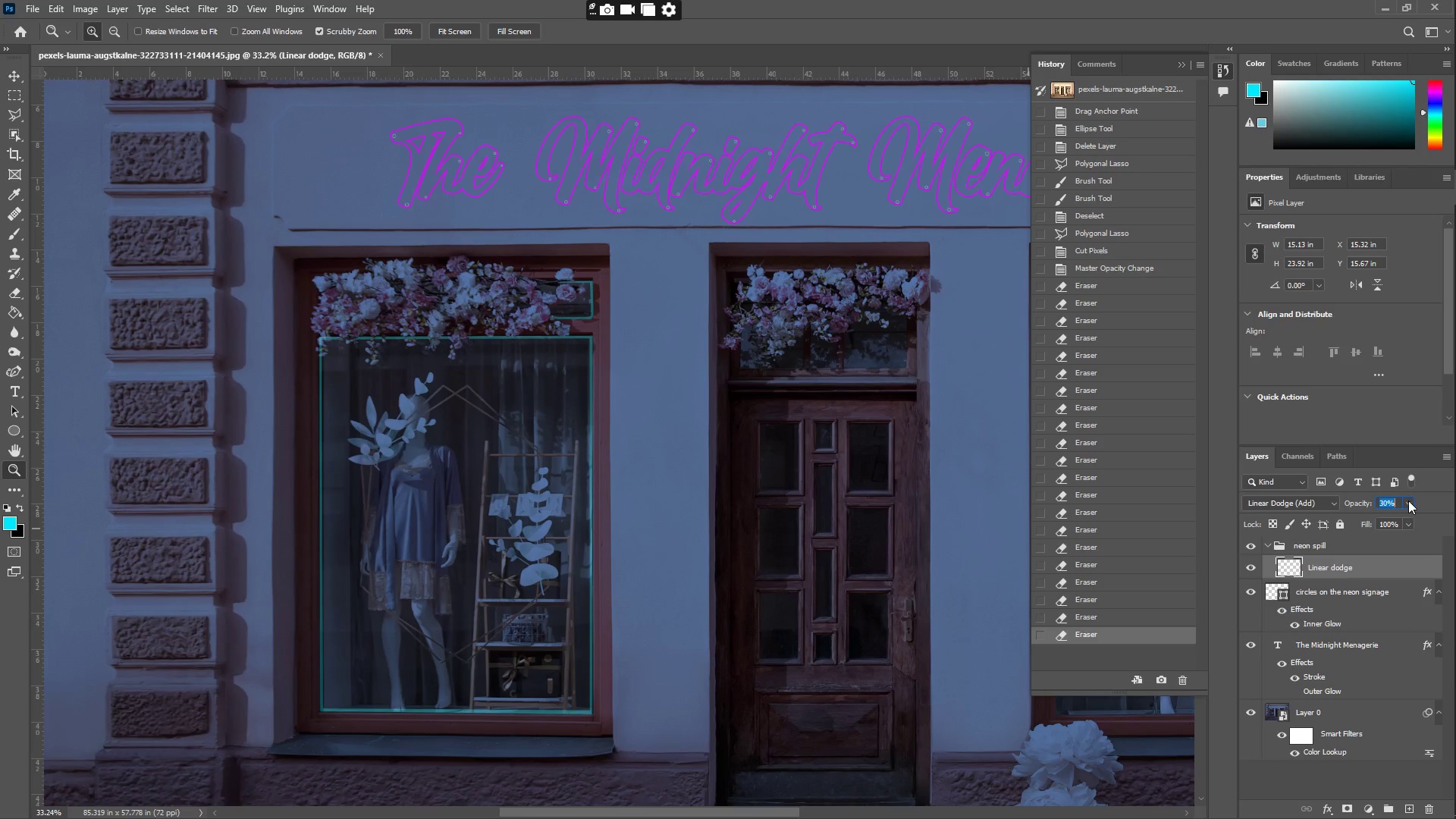 
wait(13.33)
 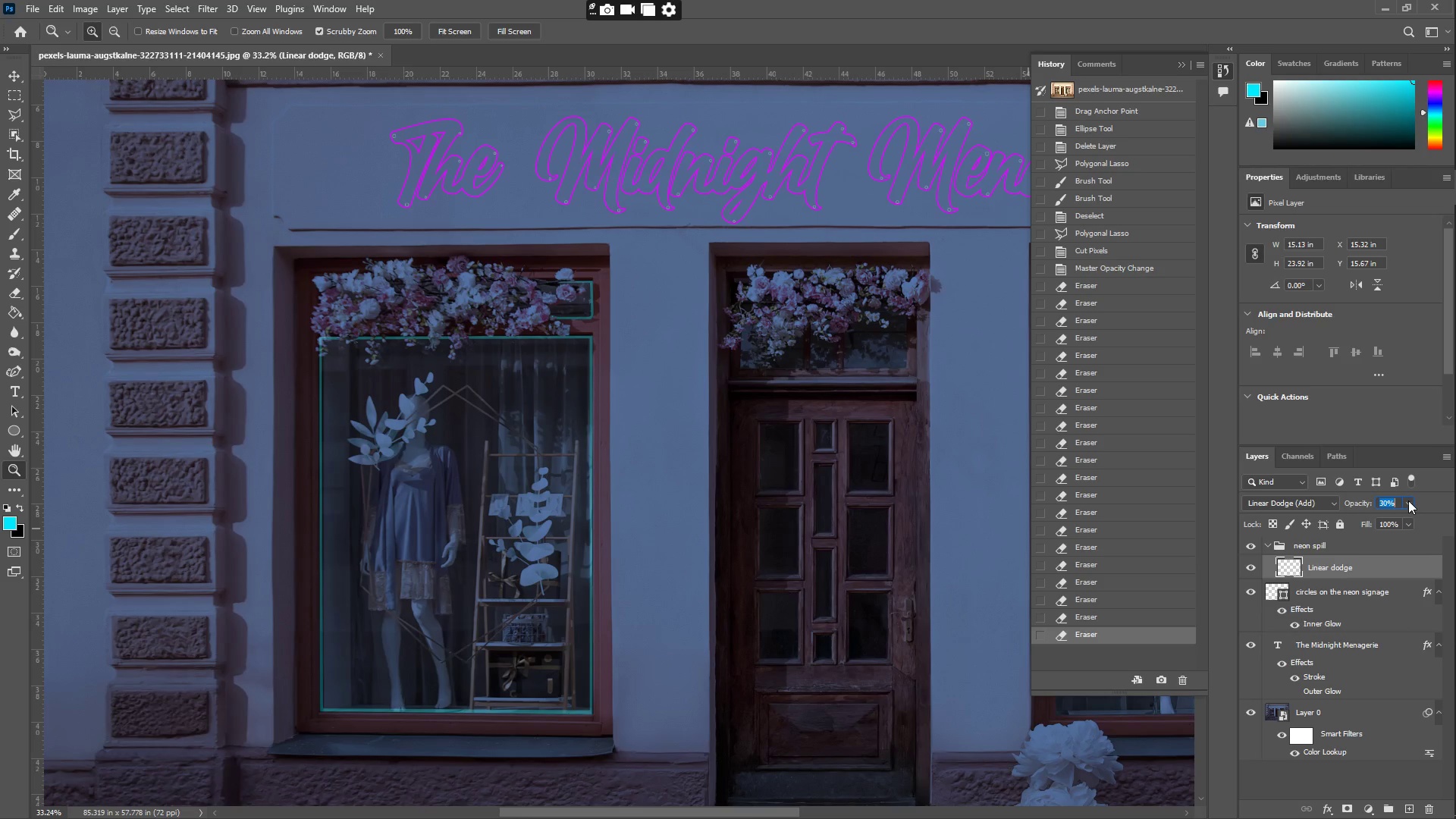 
left_click_drag(start_coordinate=[1398, 519], to_coordinate=[1448, 524])
 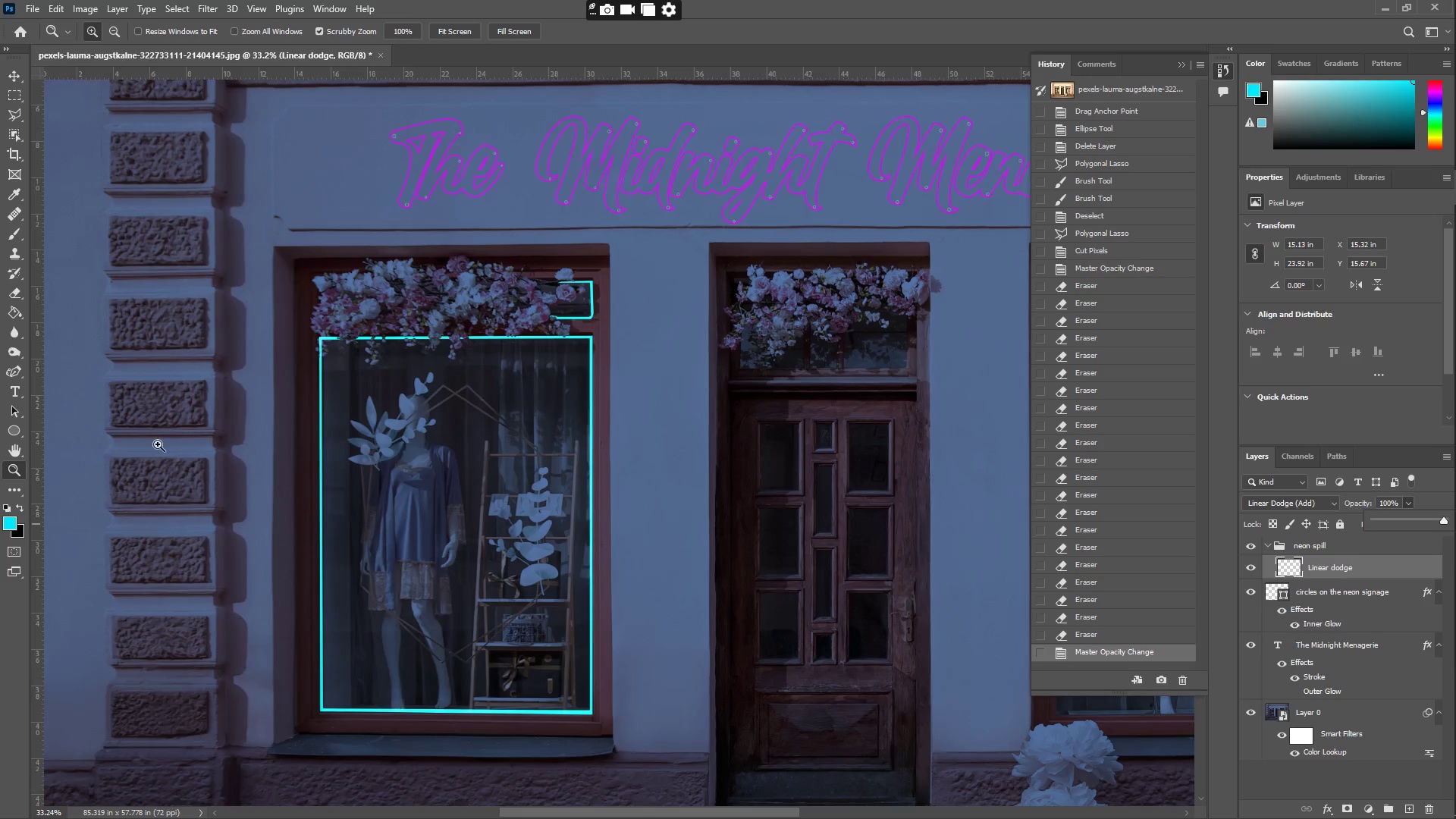 
left_click_drag(start_coordinate=[10, 525], to_coordinate=[1437, 425])
 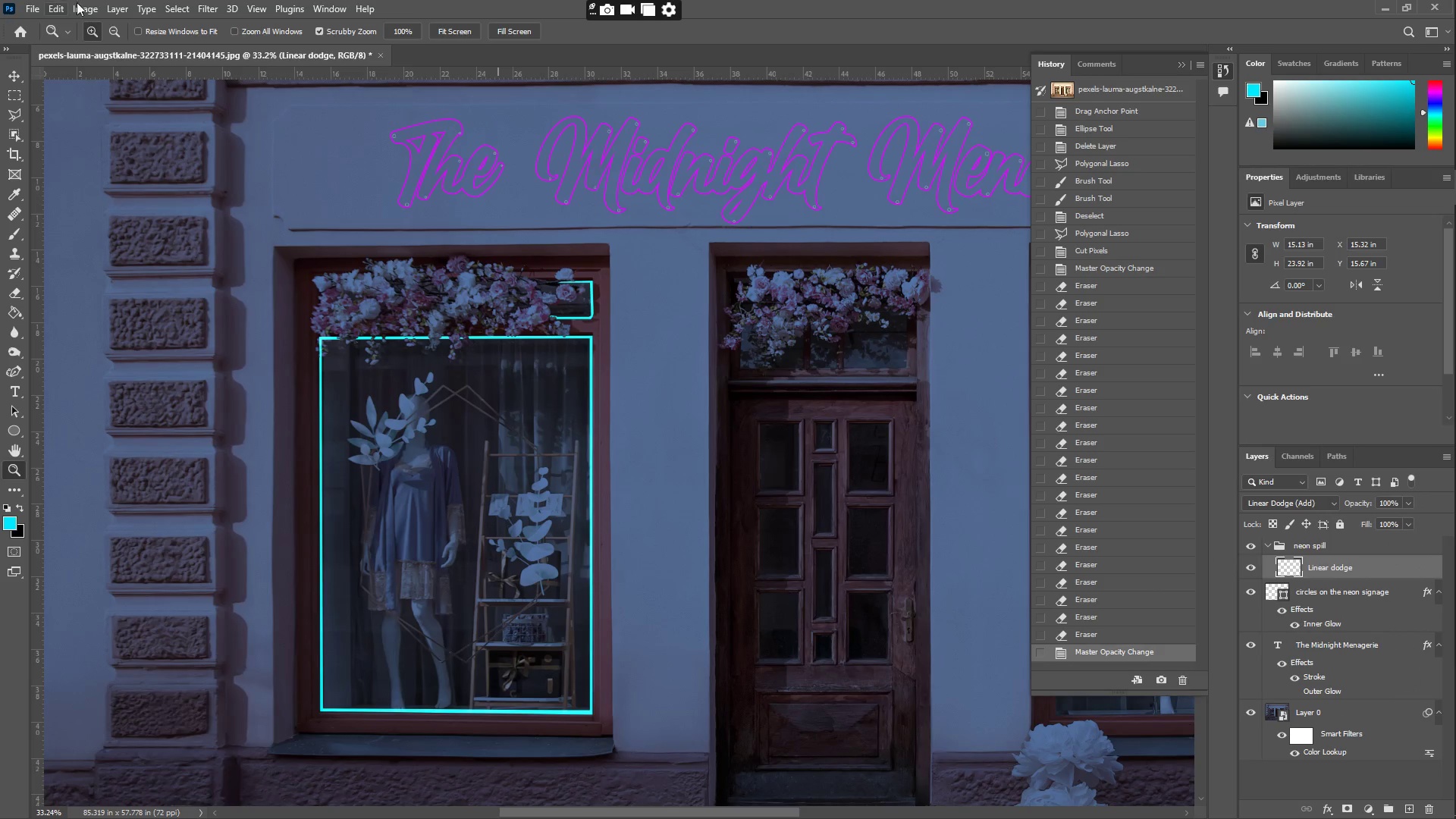 
left_click([90, 3])
 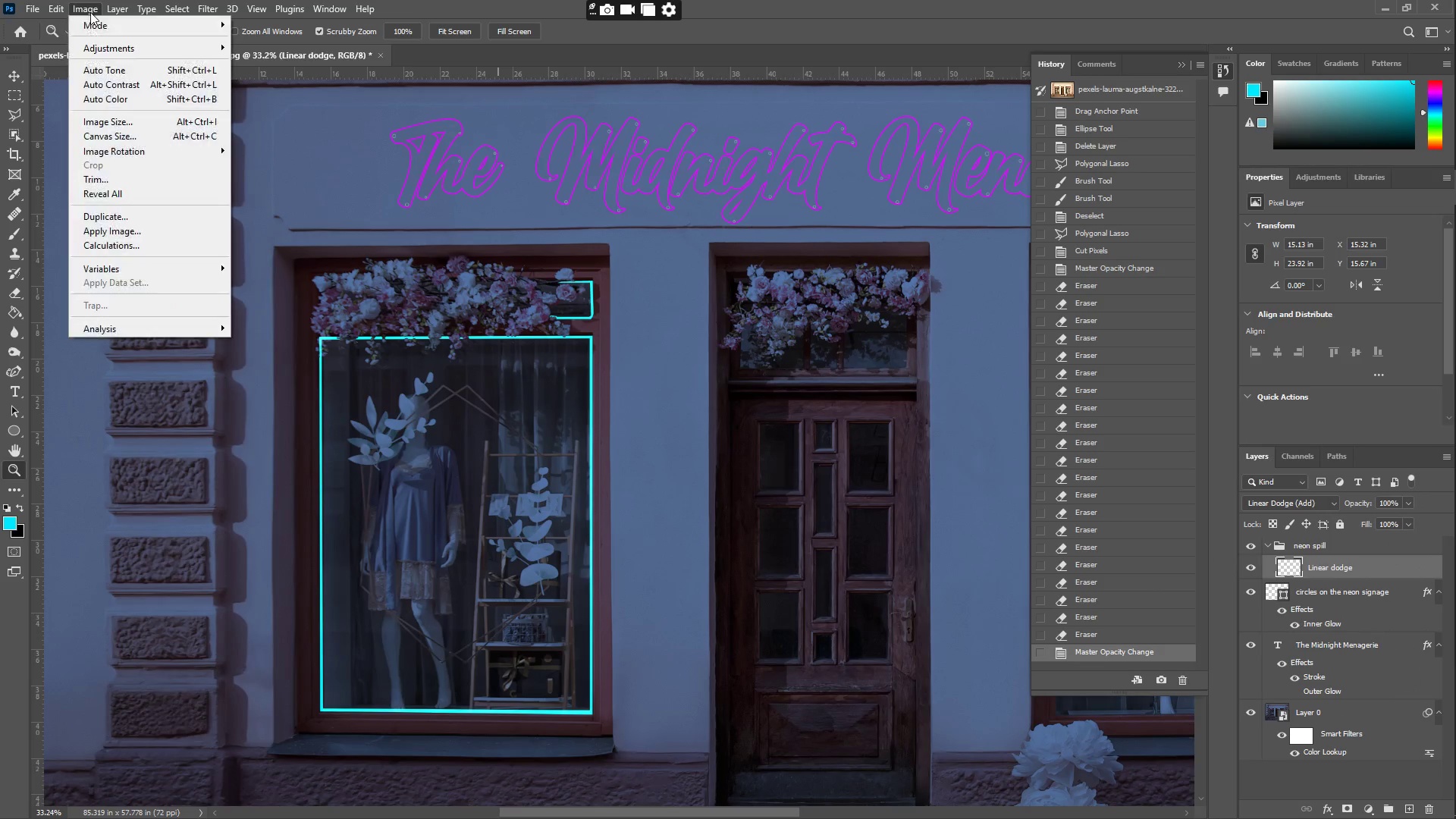 
left_click([111, 42])
 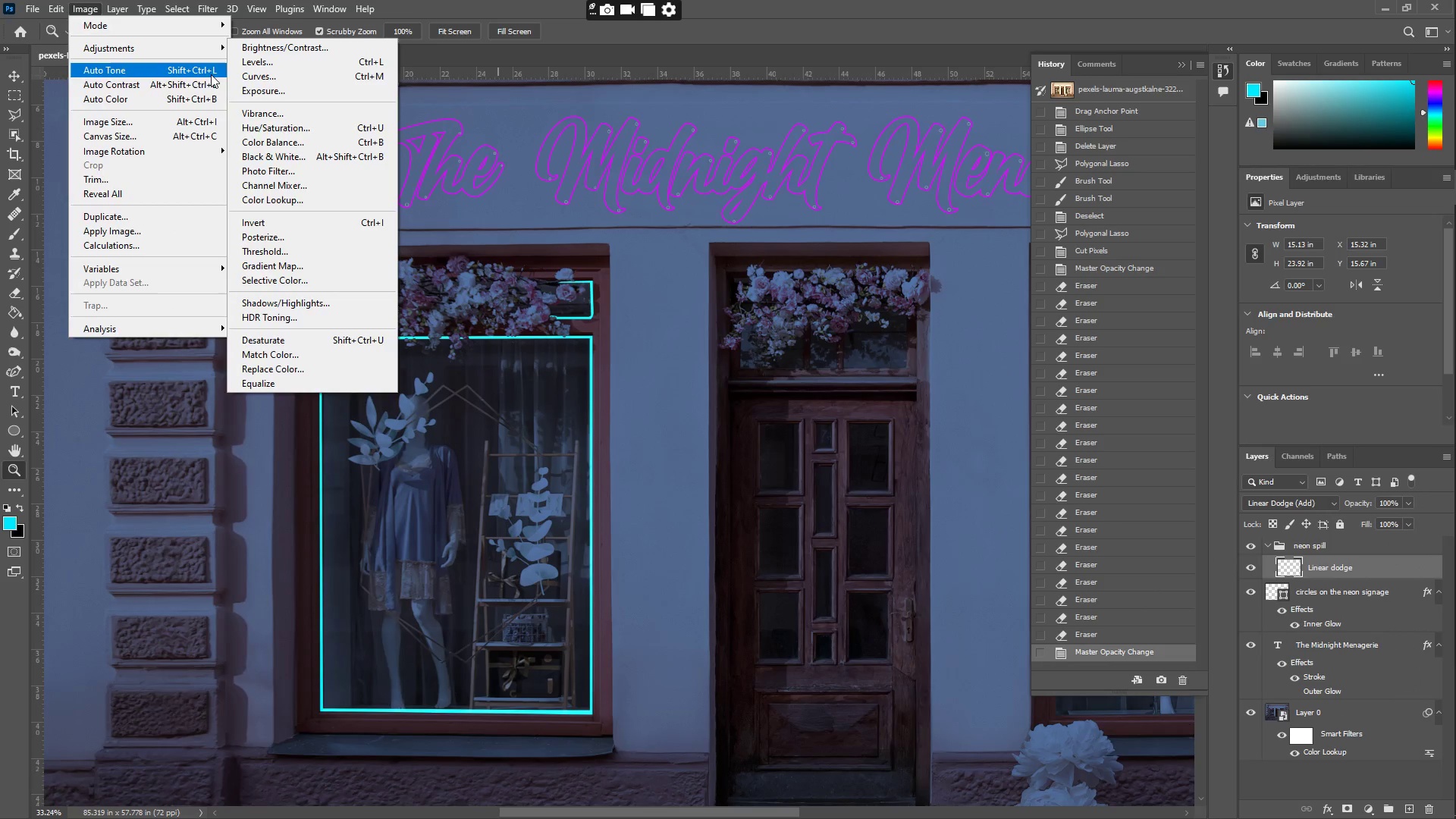 
left_click([164, 155])
 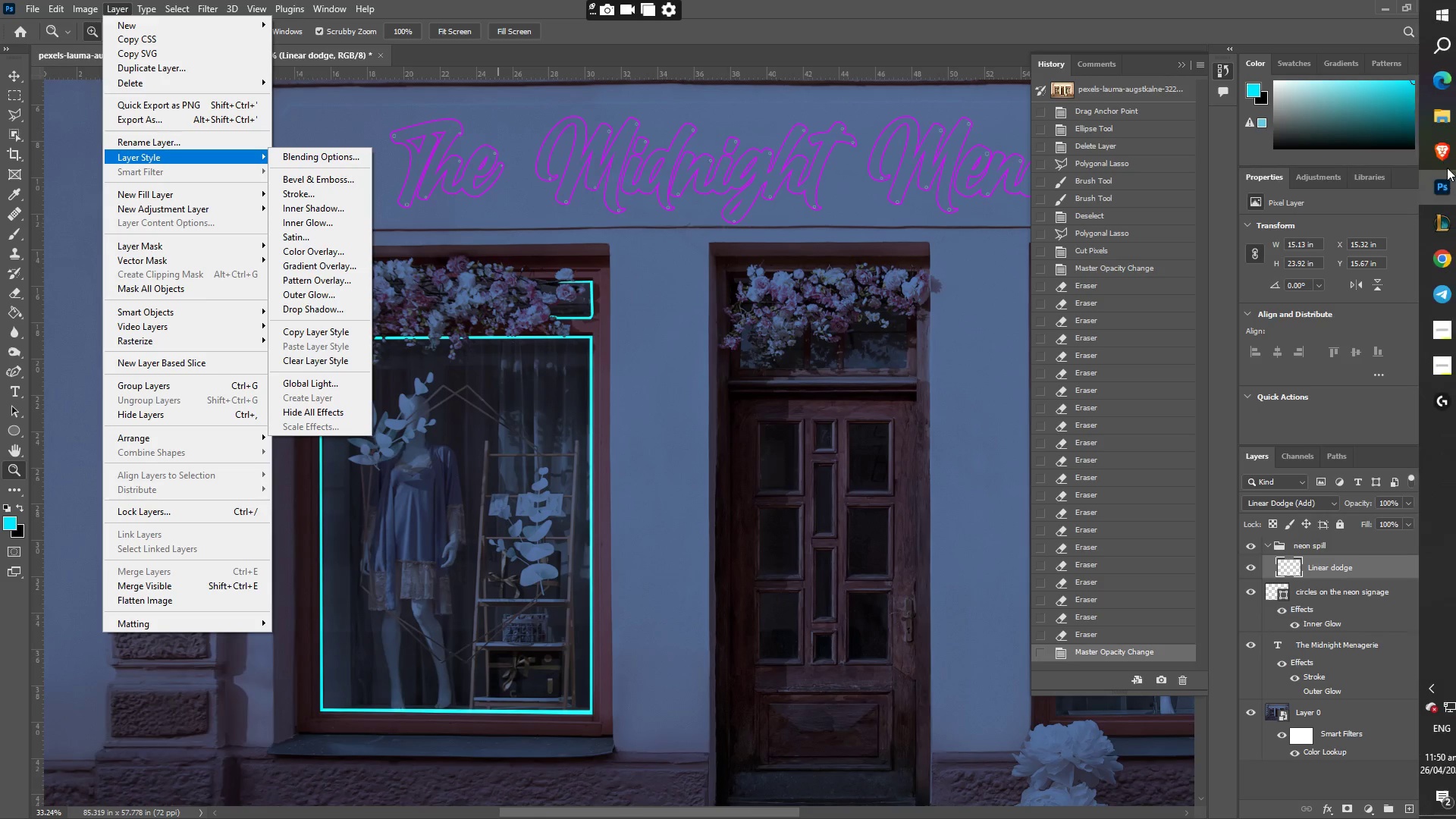 
left_click([1432, 251])
 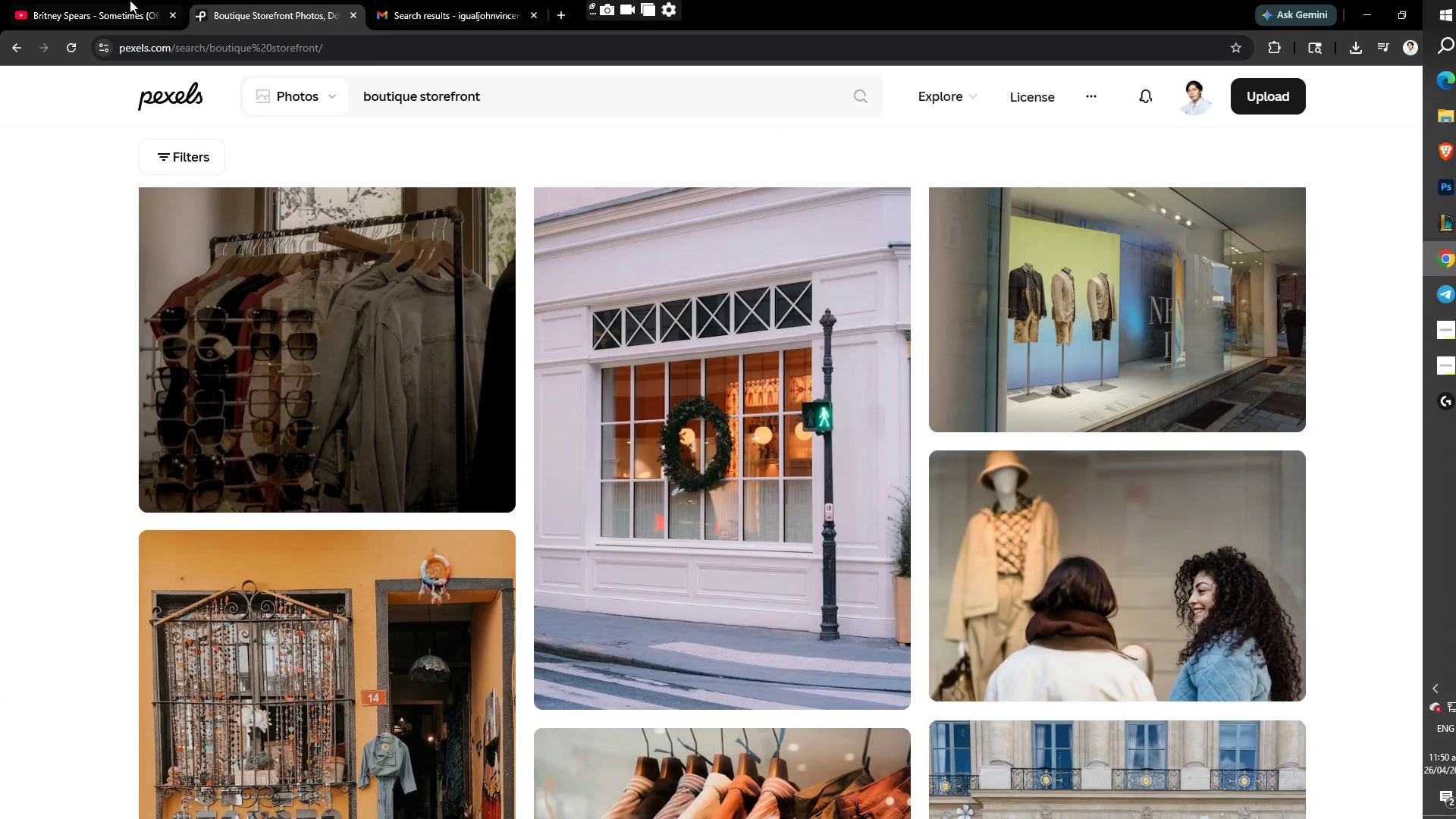 
left_click([93, 13])
 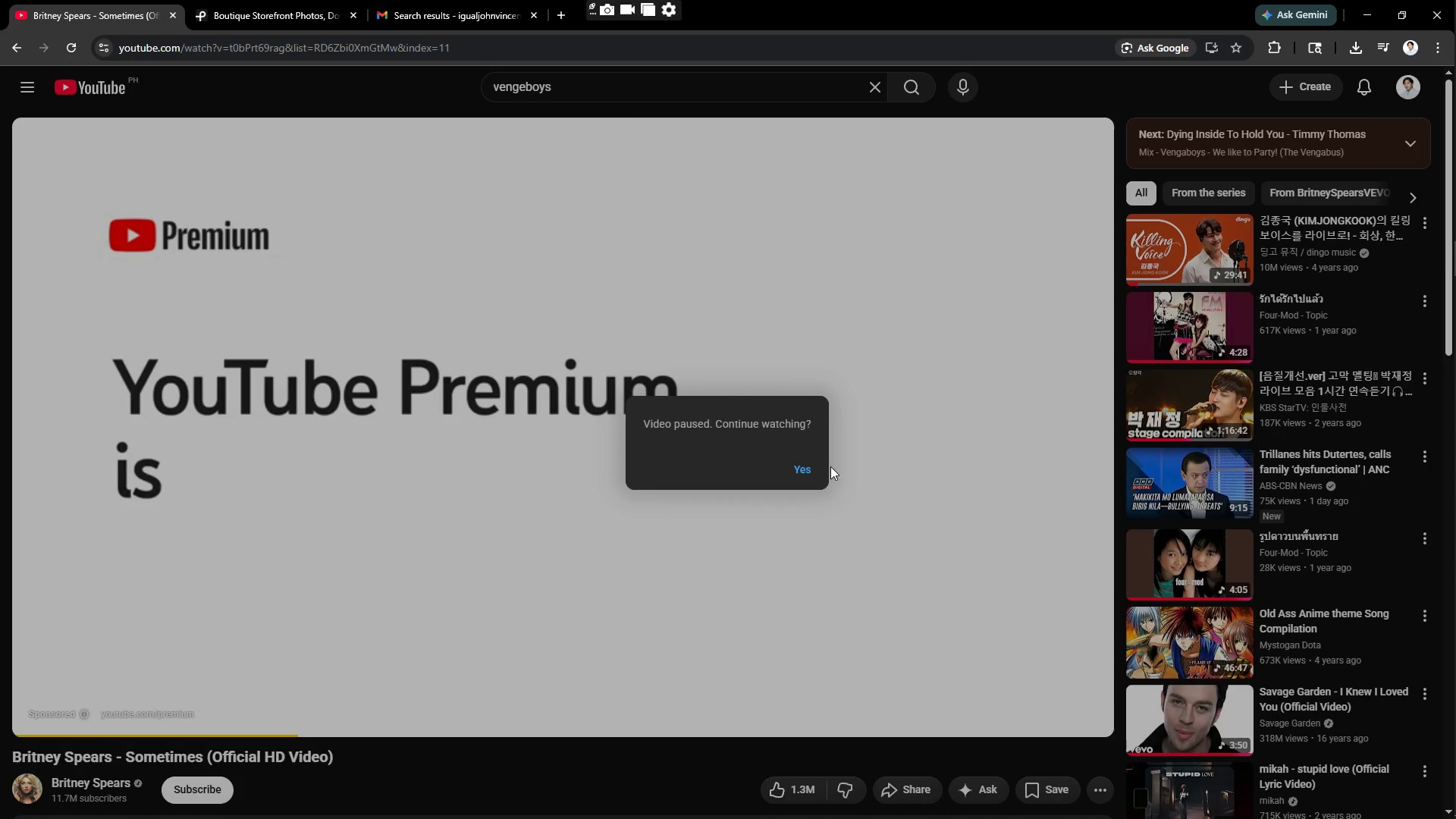 
left_click([807, 467])
 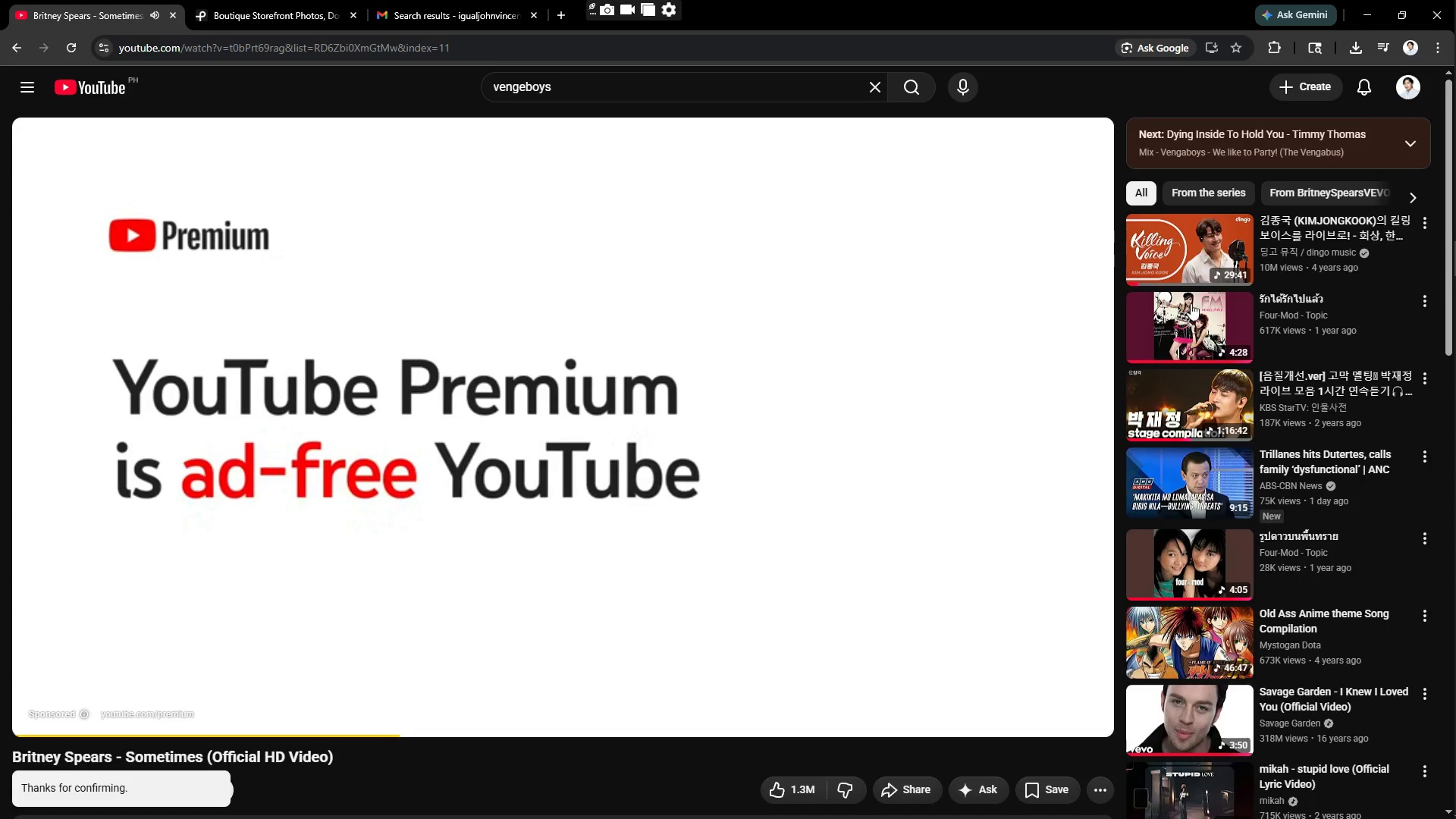 
left_click([1181, 313])
 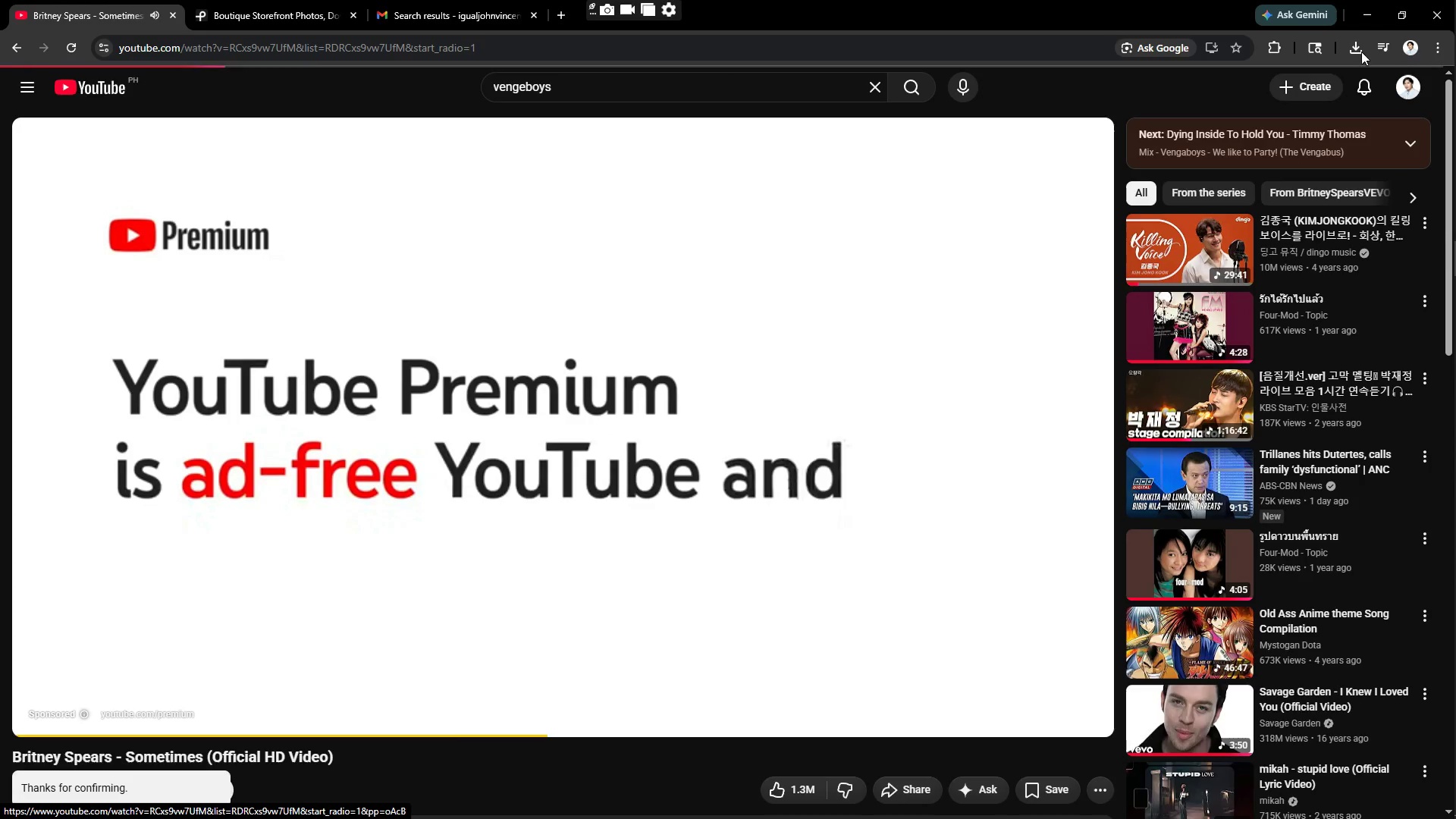 
left_click([1370, 14])
 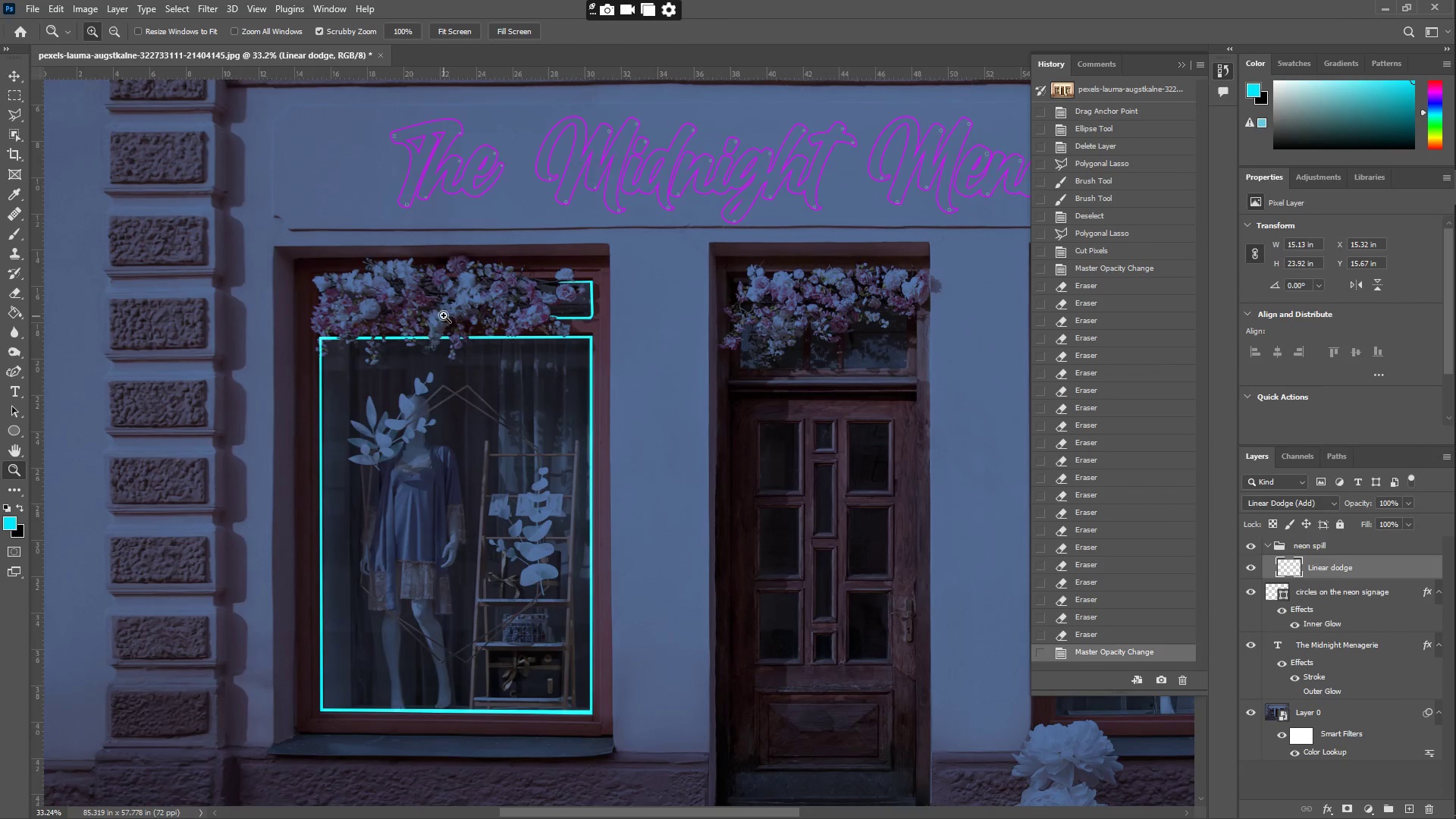 
scroll: coordinate [444, 315], scroll_direction: down, amount: 3.0
 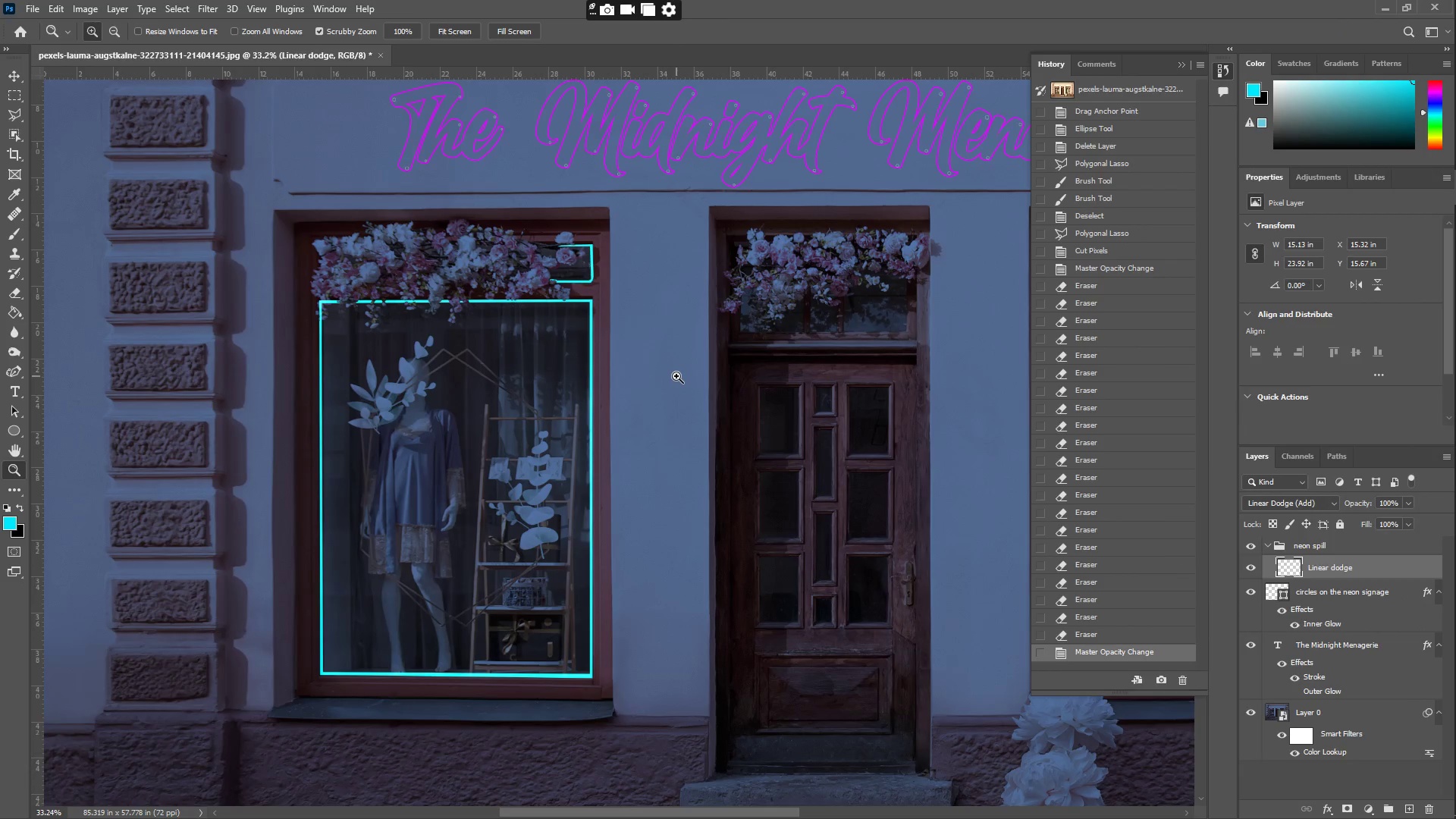 
hold_key(key=Space, duration=1.5)
 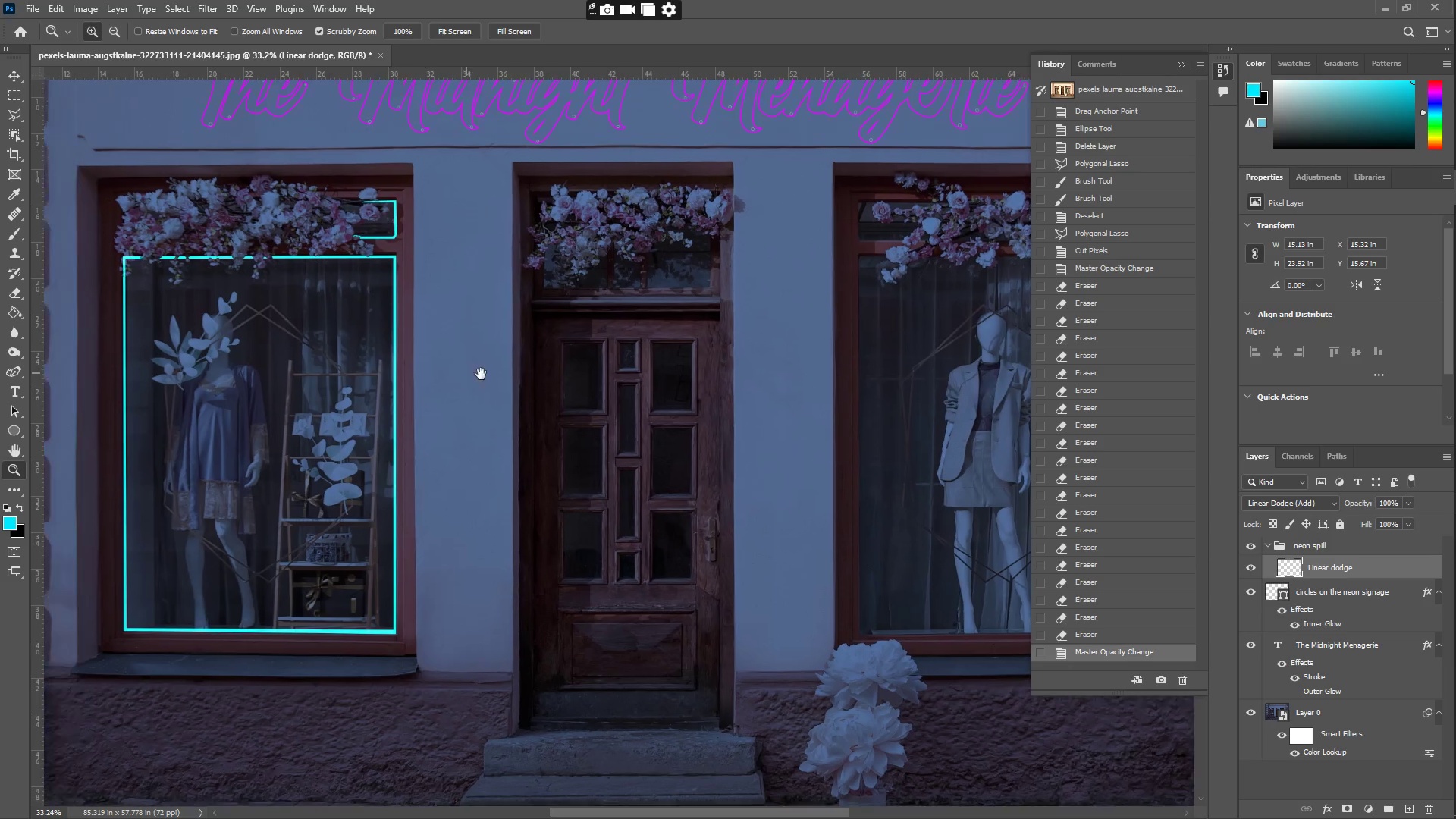 
left_click_drag(start_coordinate=[714, 405], to_coordinate=[475, 357])
 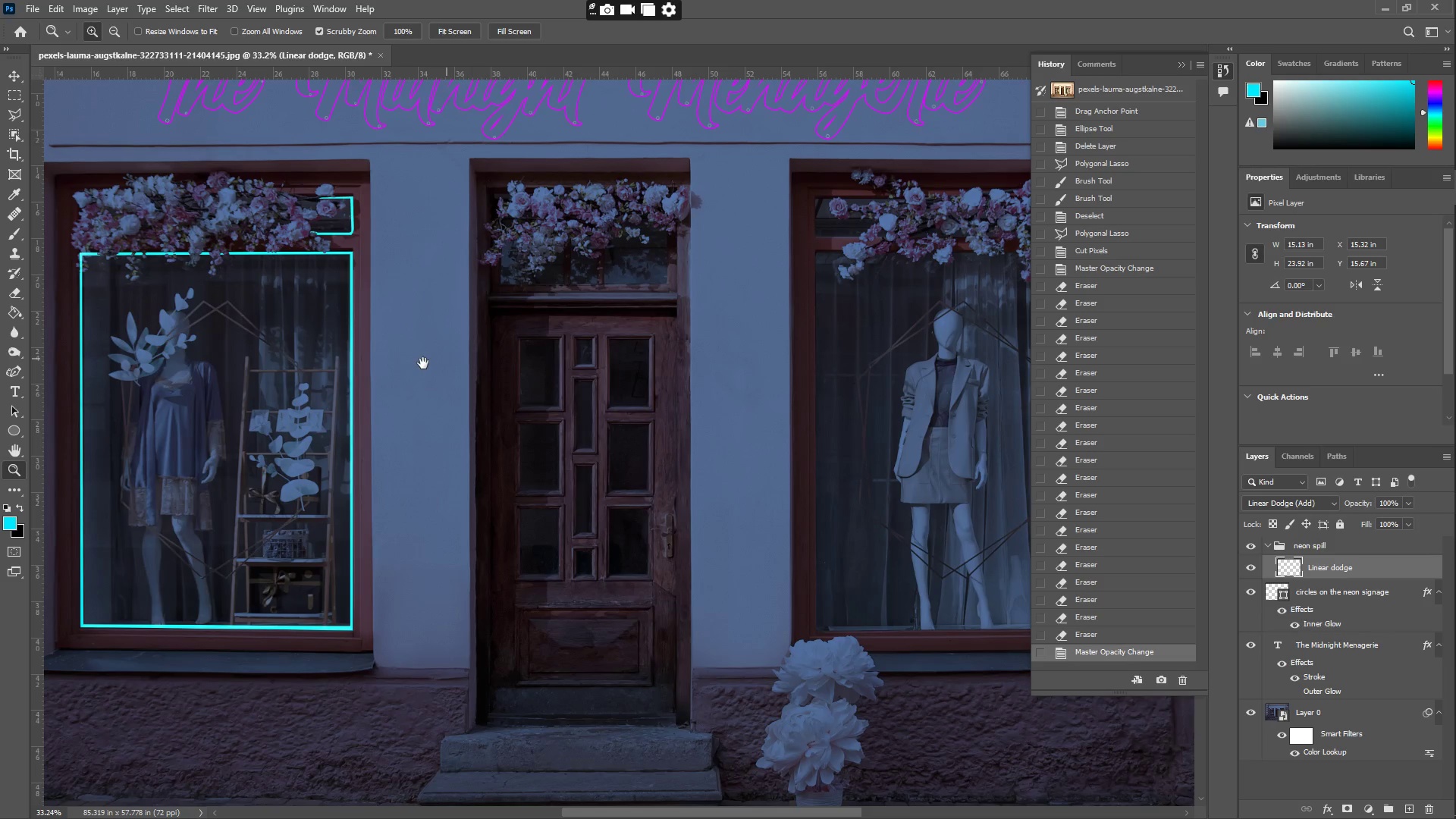 
hold_key(key=Space, duration=1.11)
 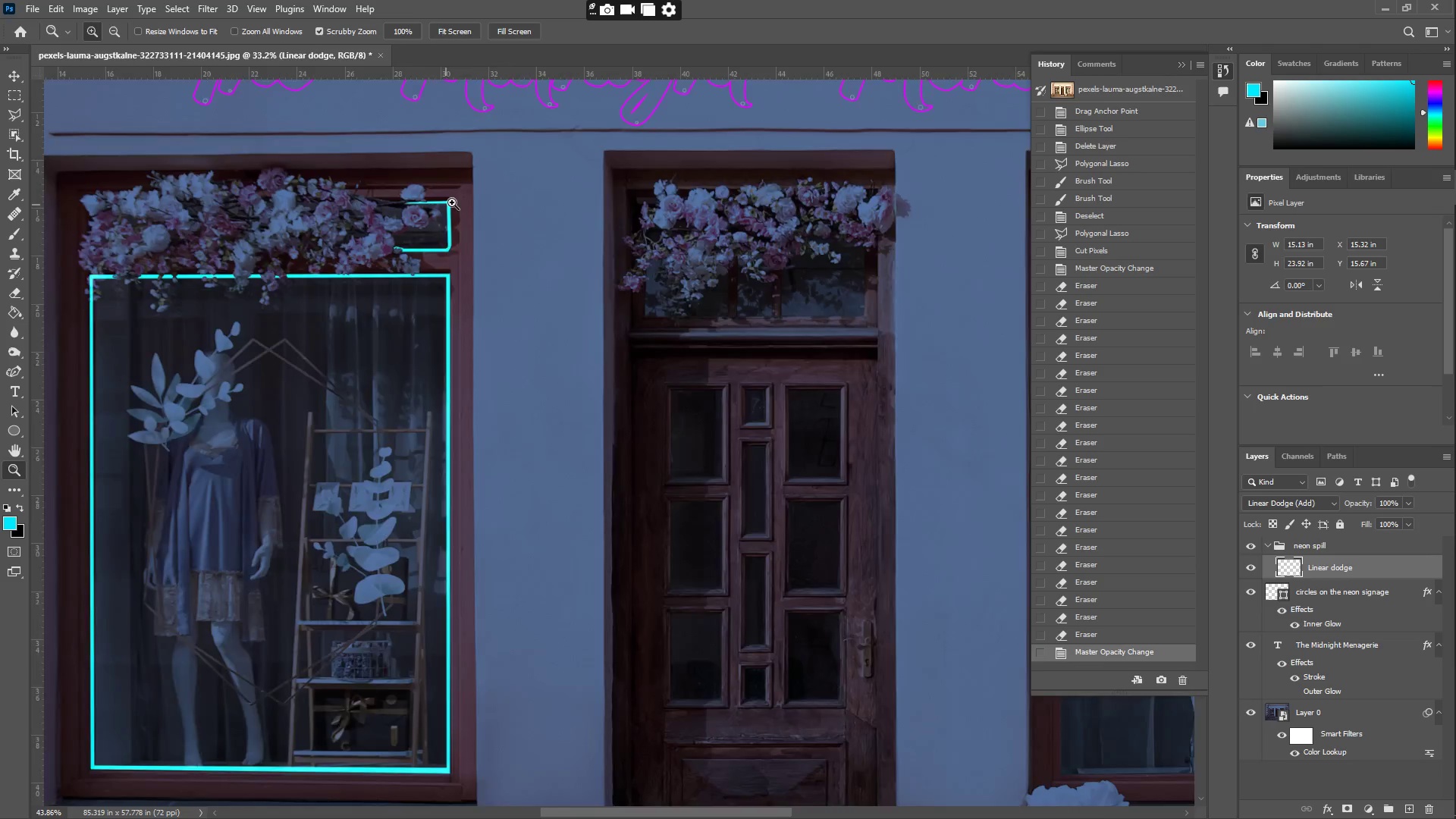 
left_click_drag(start_coordinate=[418, 369], to_coordinate=[508, 378])
 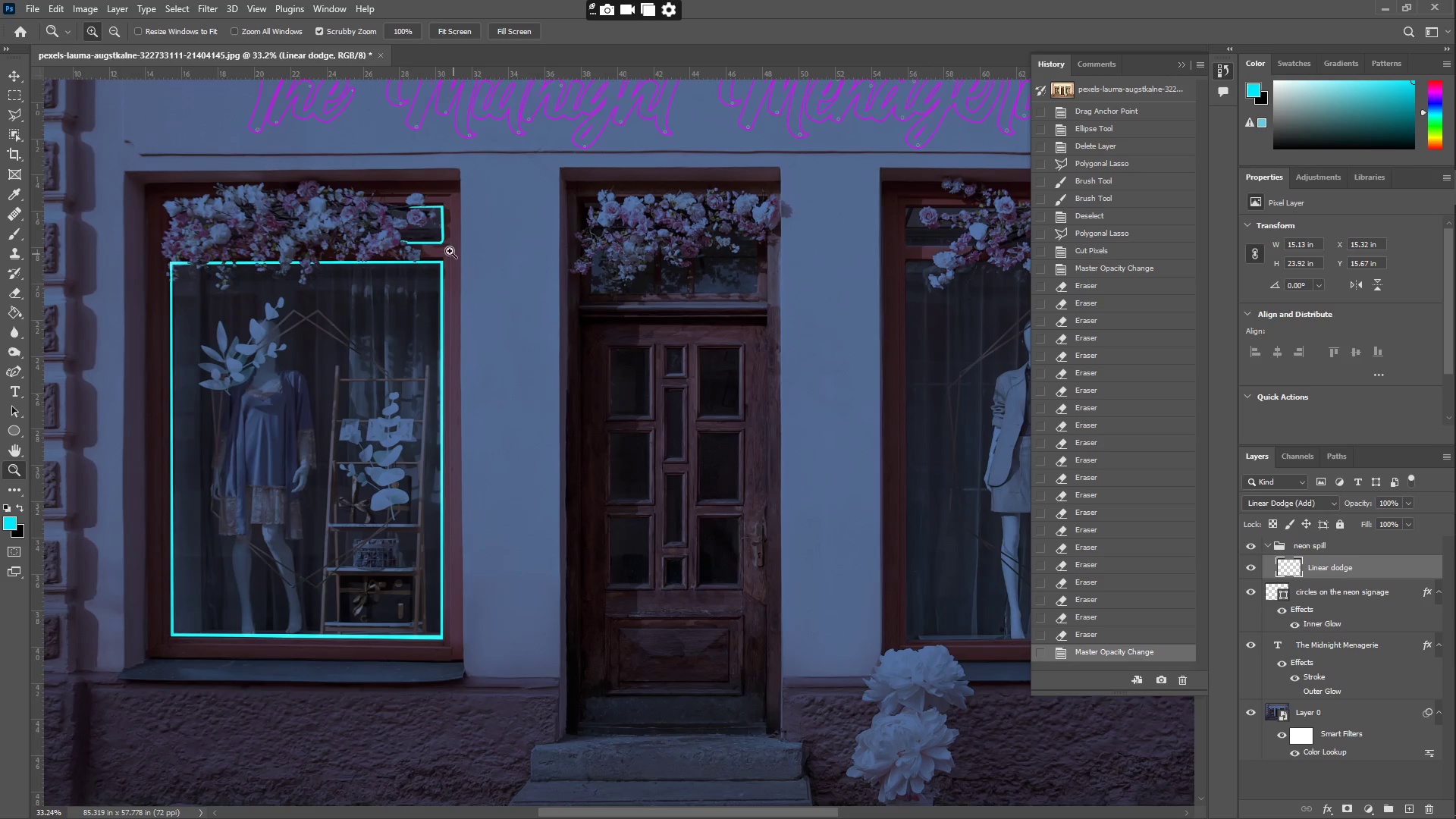 
key(Z)
 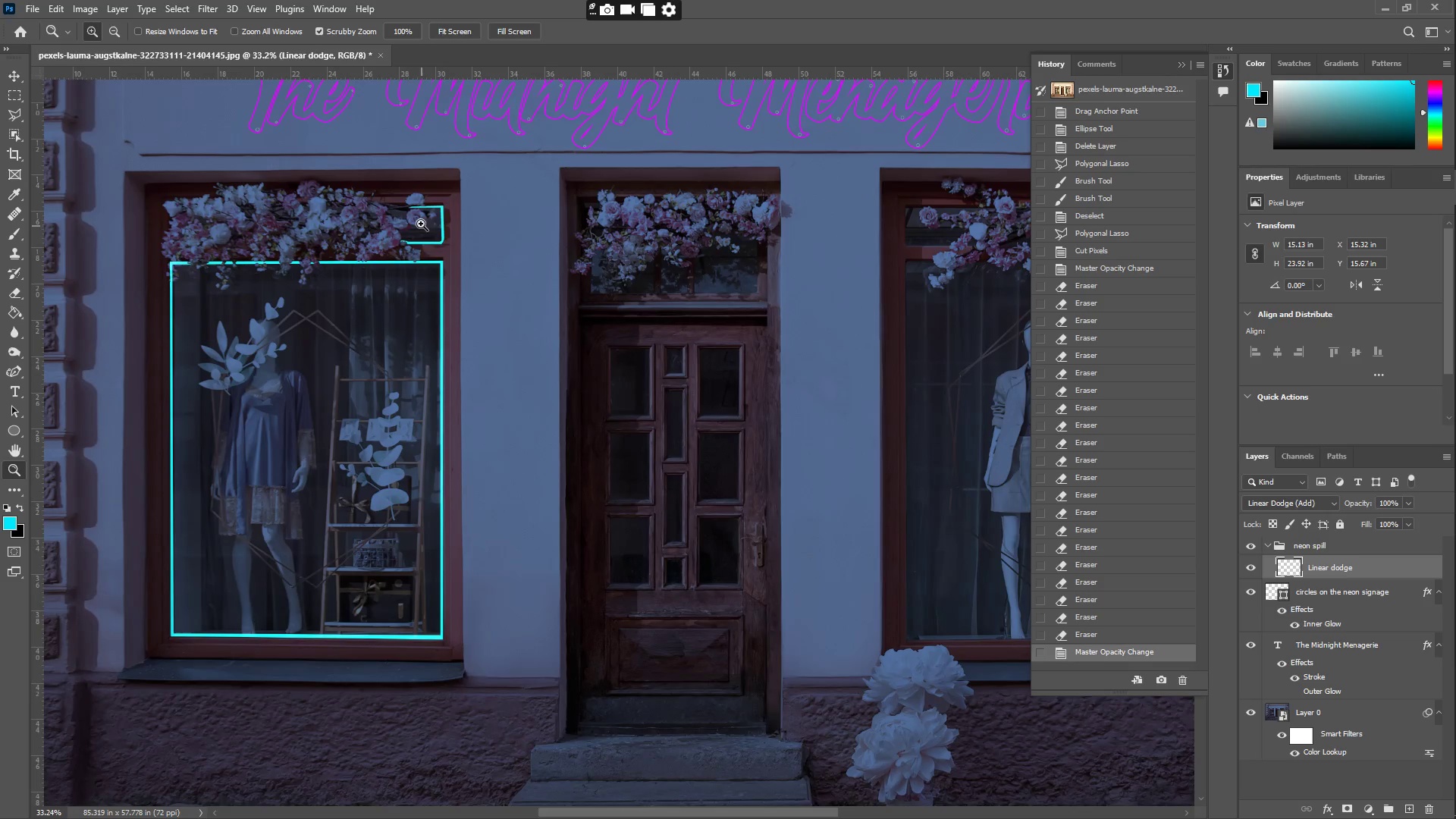 
left_click_drag(start_coordinate=[421, 221], to_coordinate=[482, 193])
 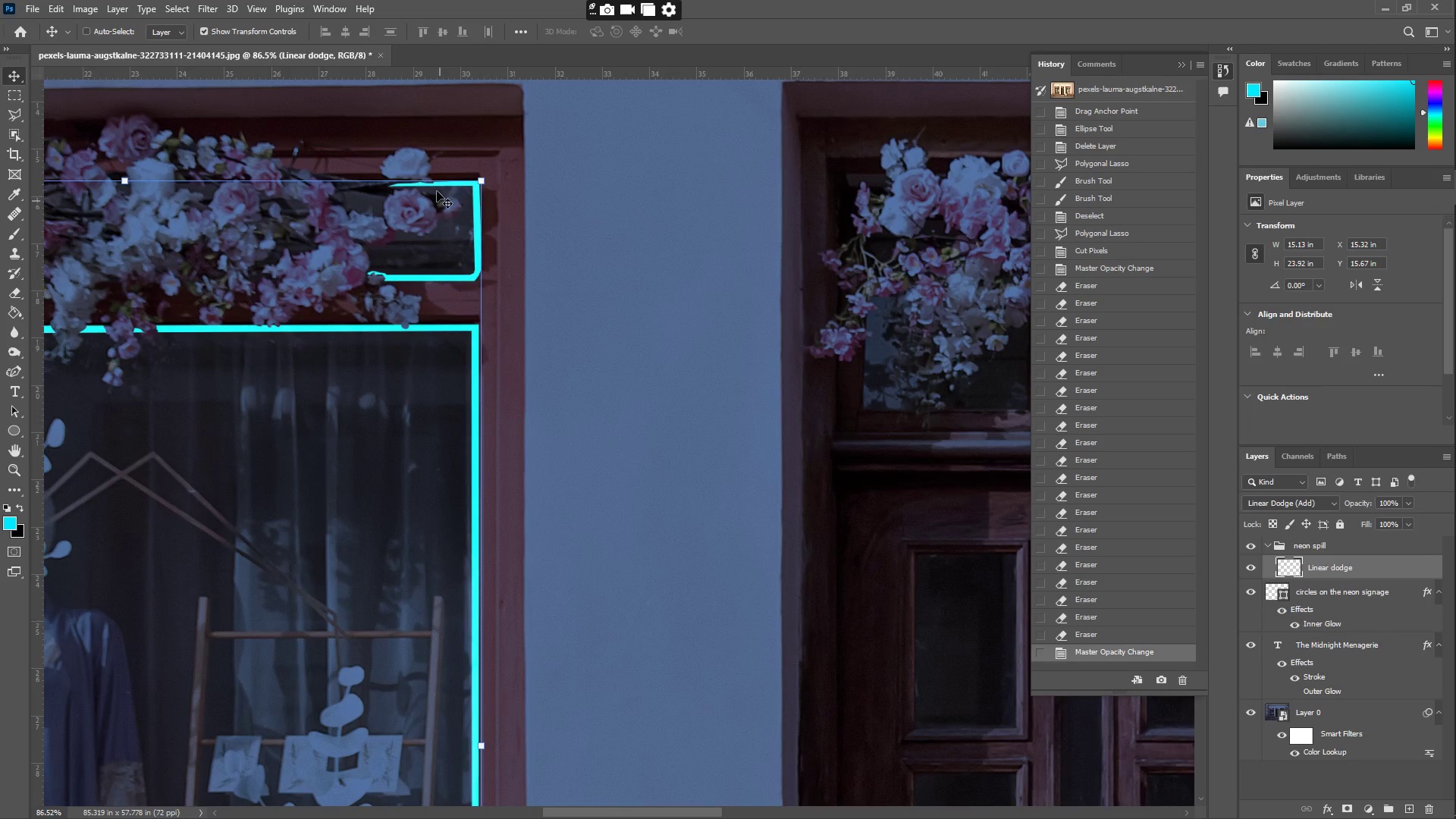 
left_click([9, 89])
 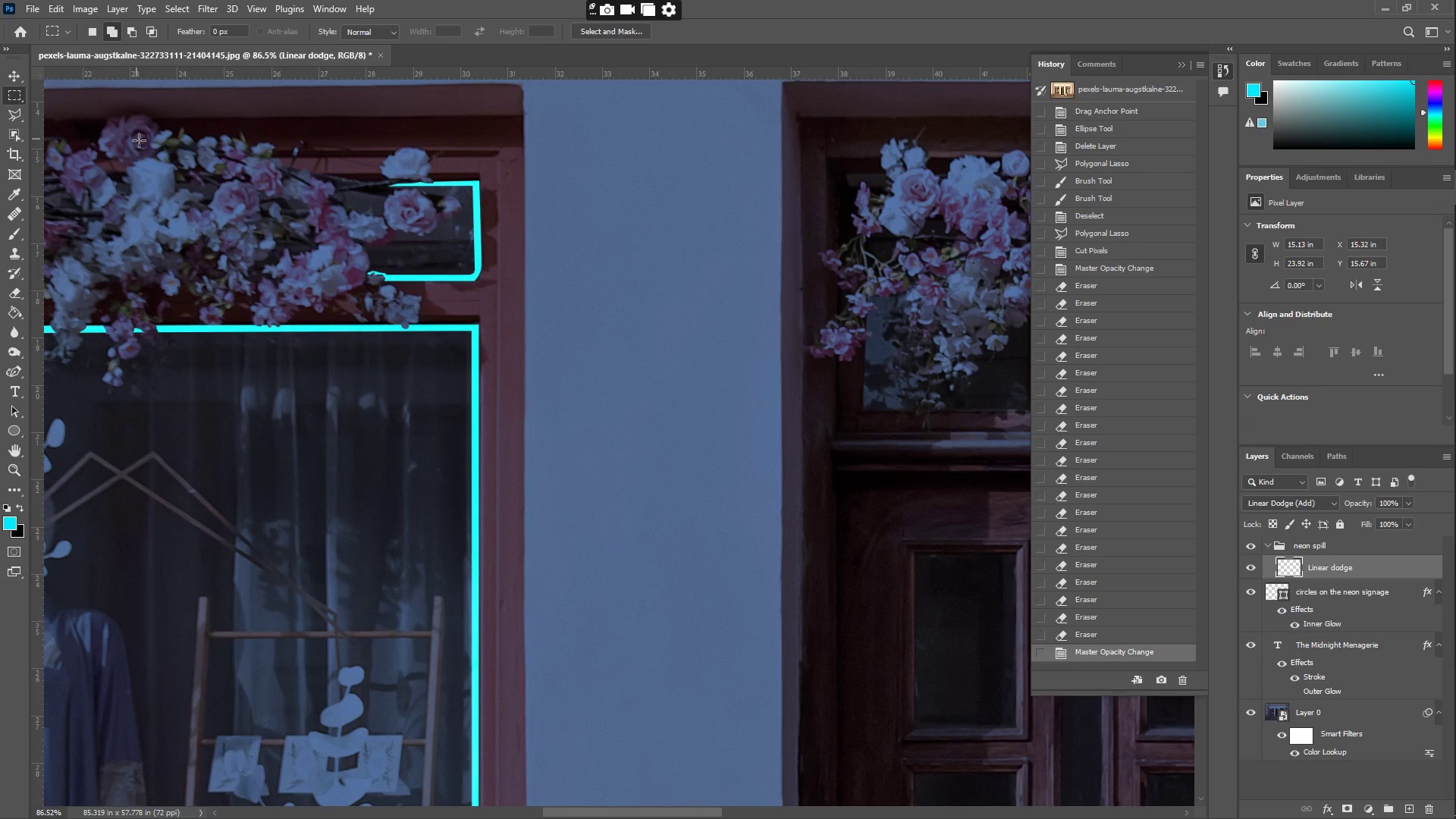 
left_click_drag(start_coordinate=[157, 150], to_coordinate=[529, 295])
 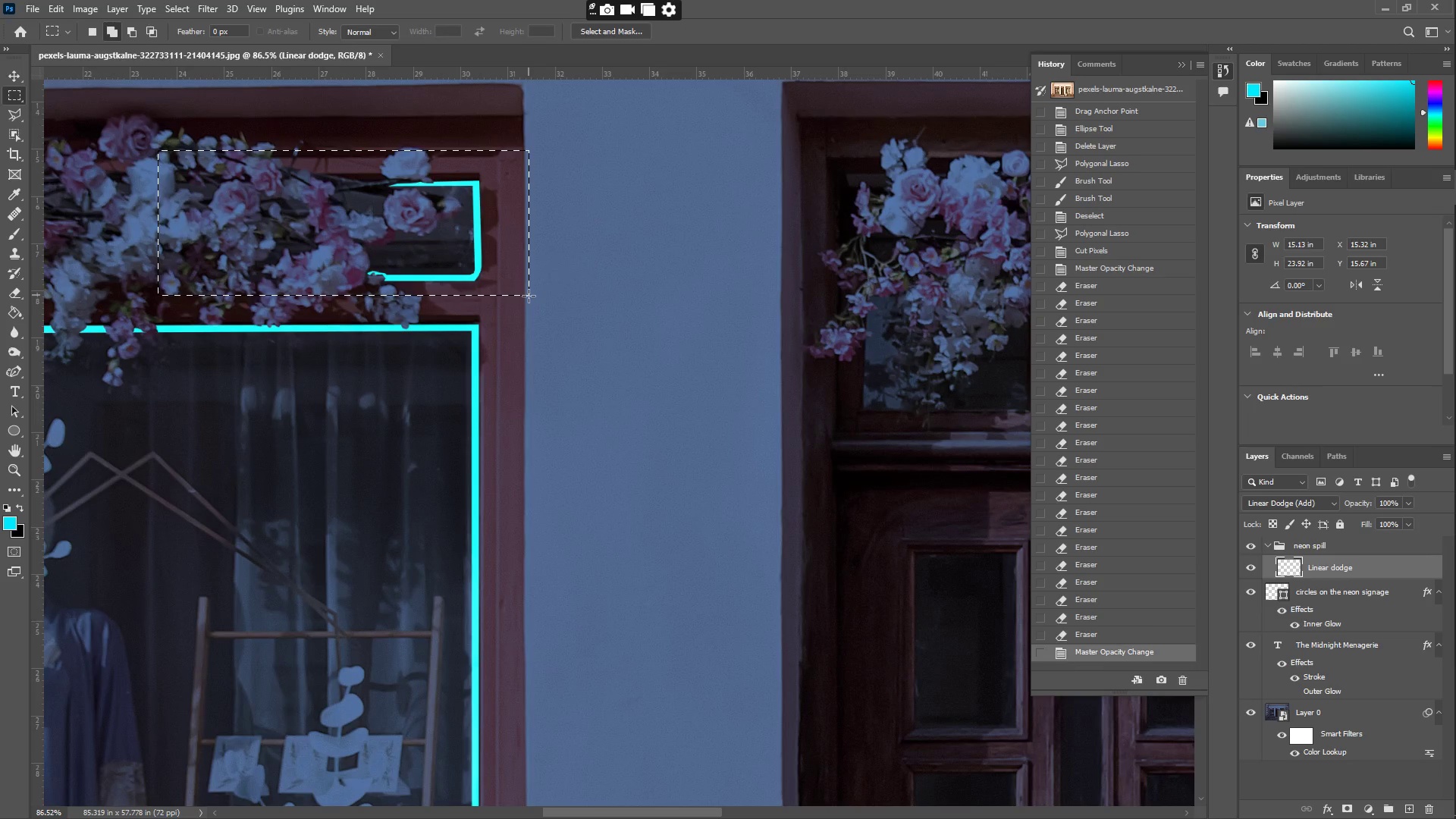 
key(Control+ControlLeft)
 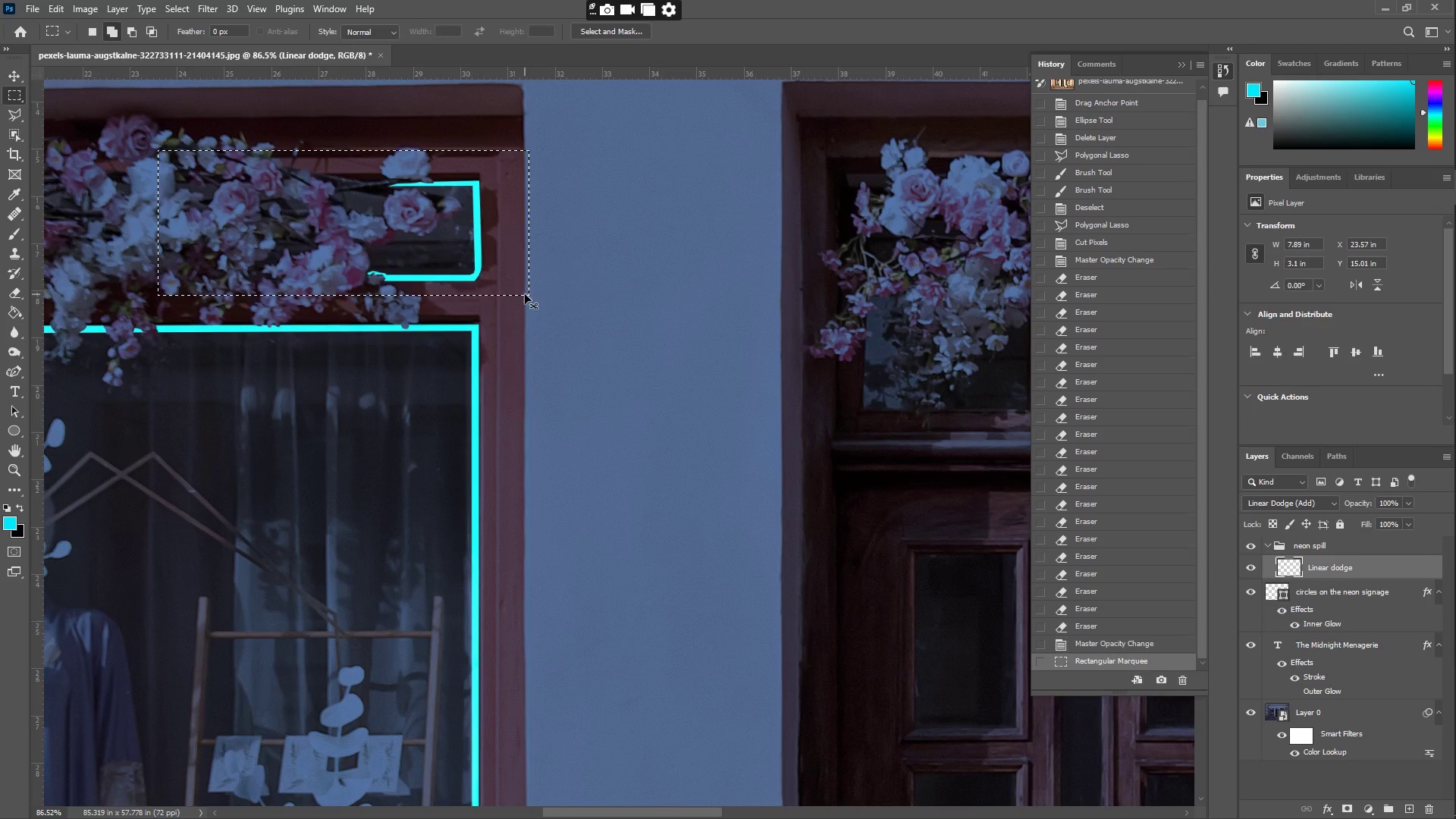 
key(Control+X)
 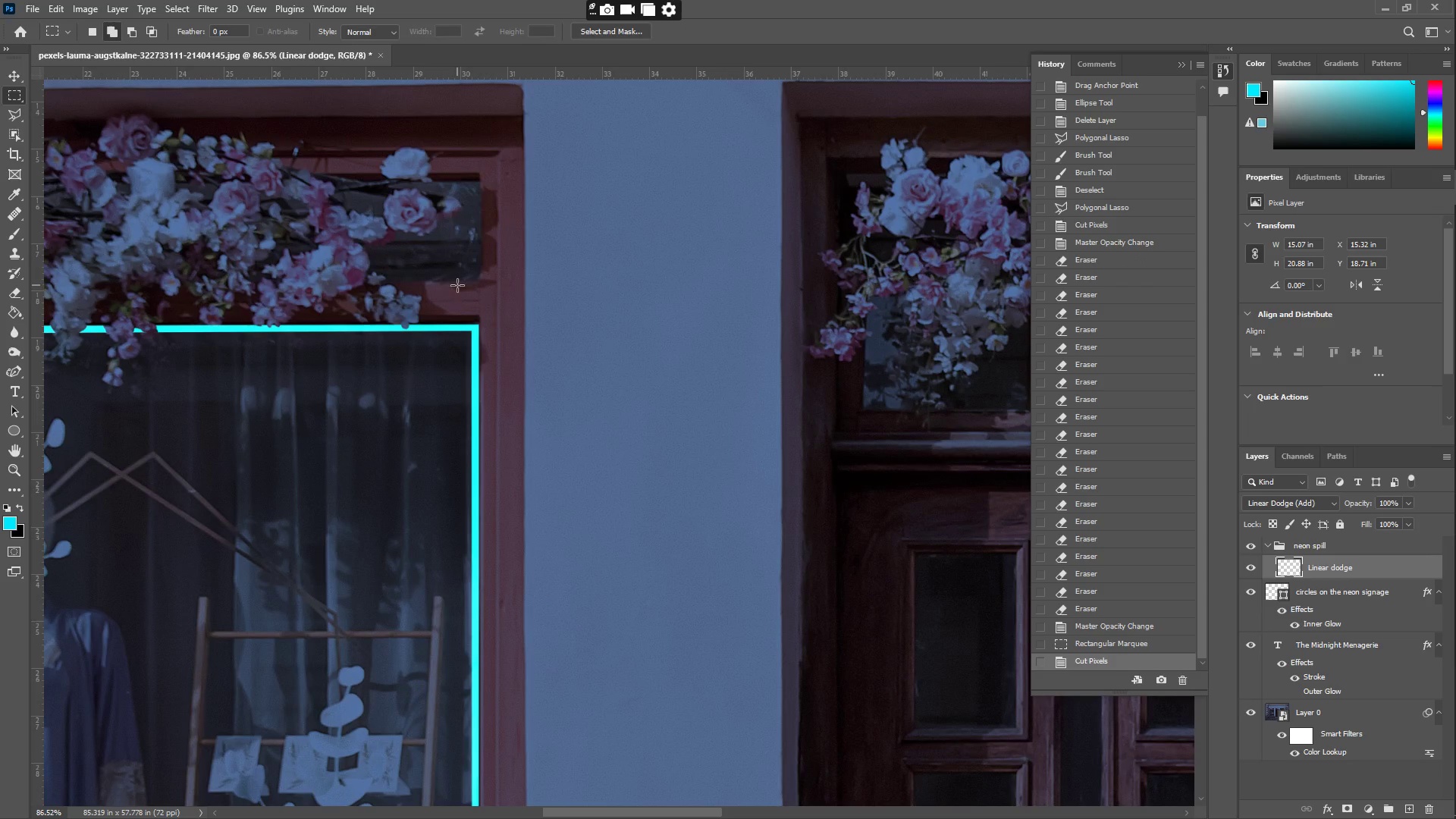 
type(zz   z)
 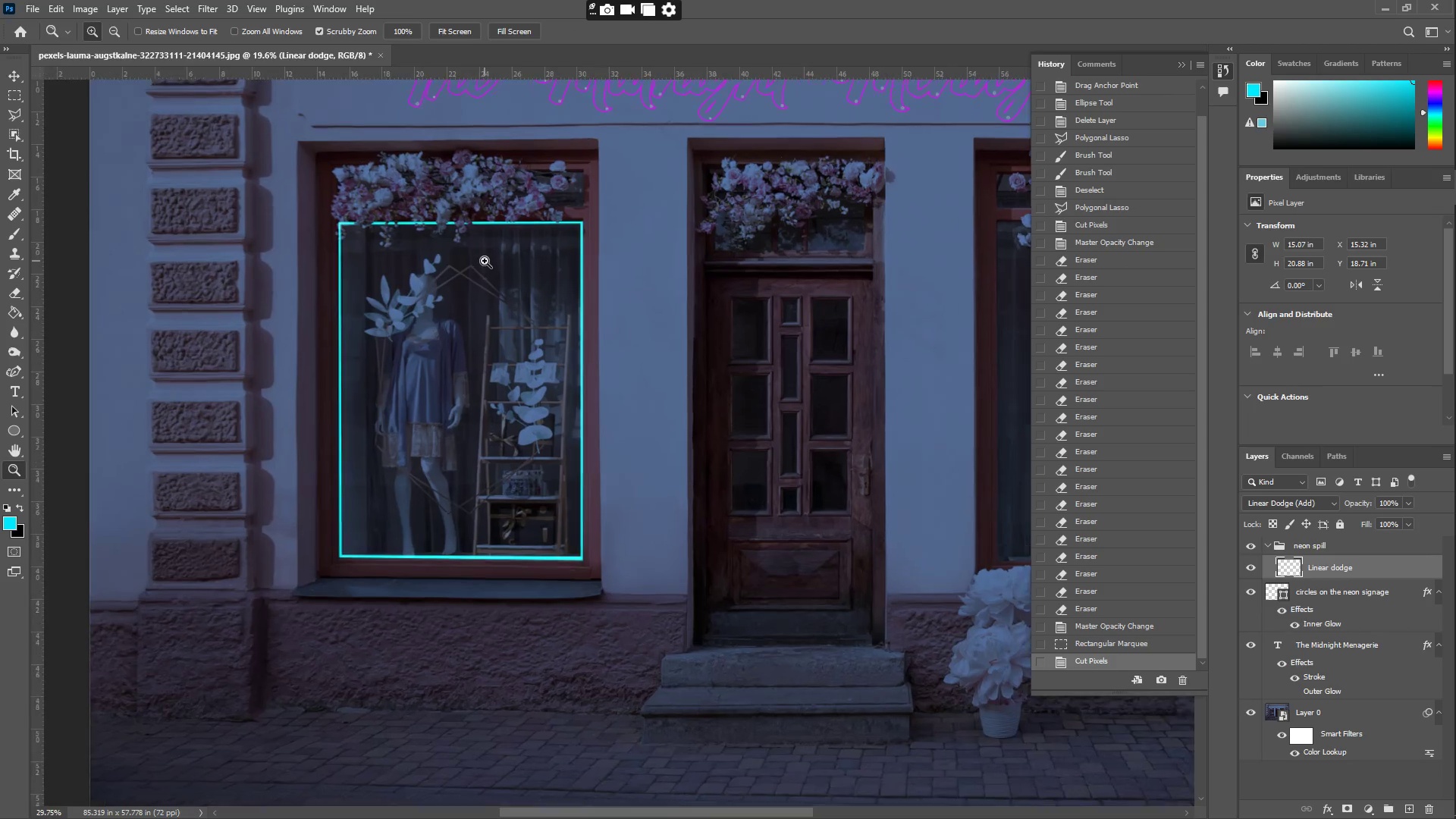 
left_click_drag(start_coordinate=[386, 269], to_coordinate=[330, 278])
 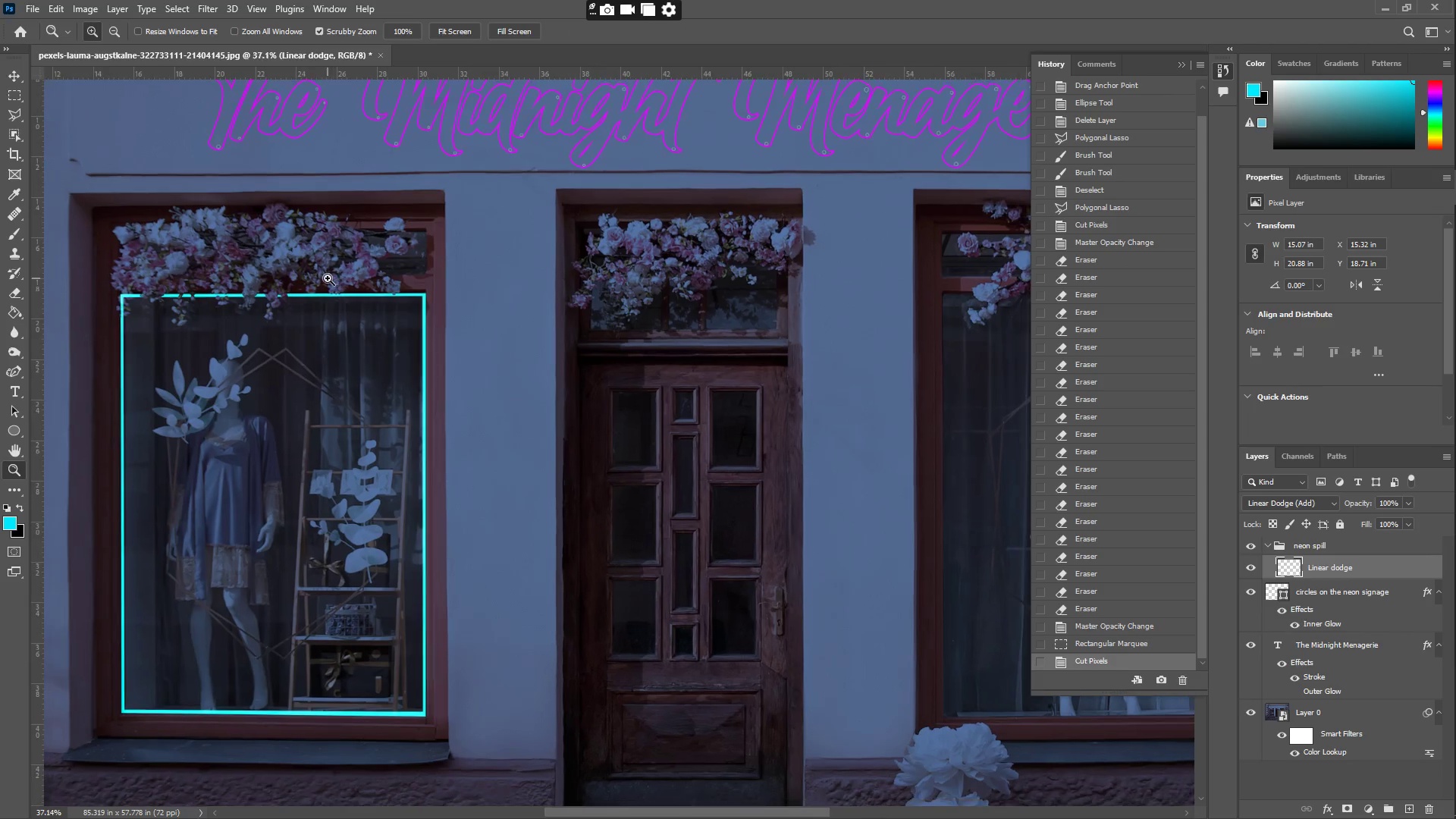 
left_click_drag(start_coordinate=[327, 293], to_coordinate=[507, 242])
 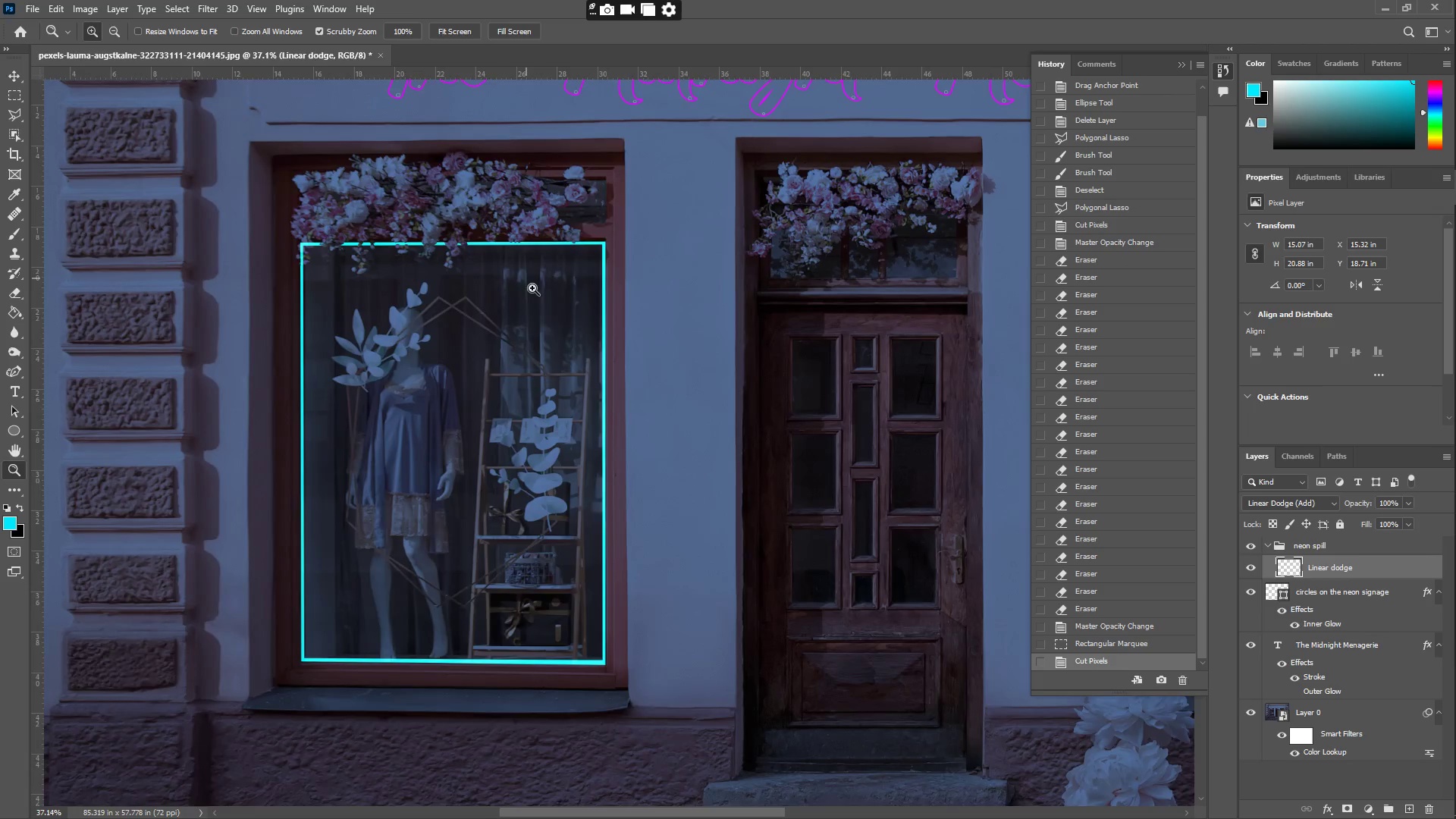 
left_click_drag(start_coordinate=[541, 313], to_coordinate=[497, 320])
 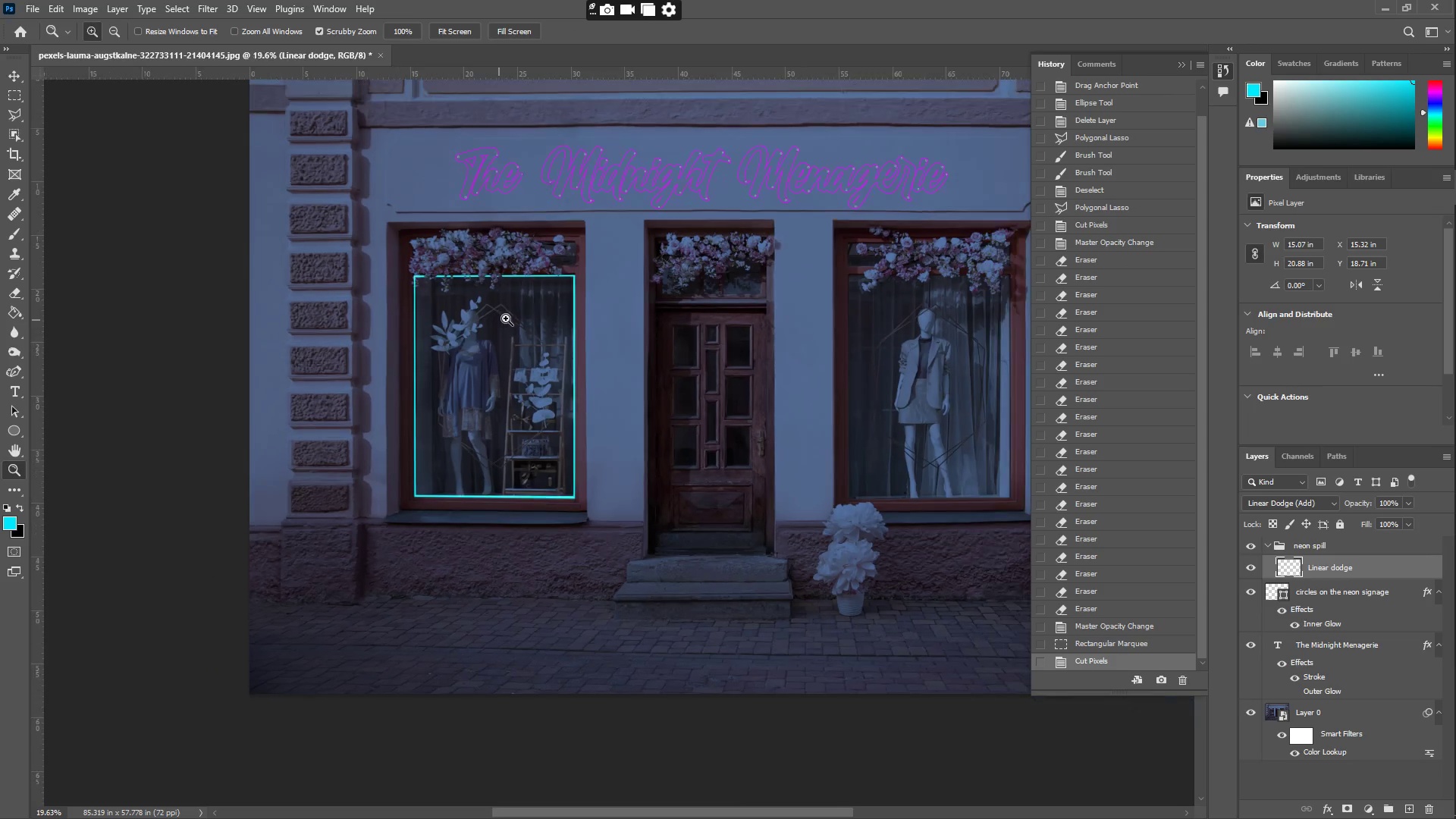 
left_click_drag(start_coordinate=[601, 329], to_coordinate=[525, 259])
 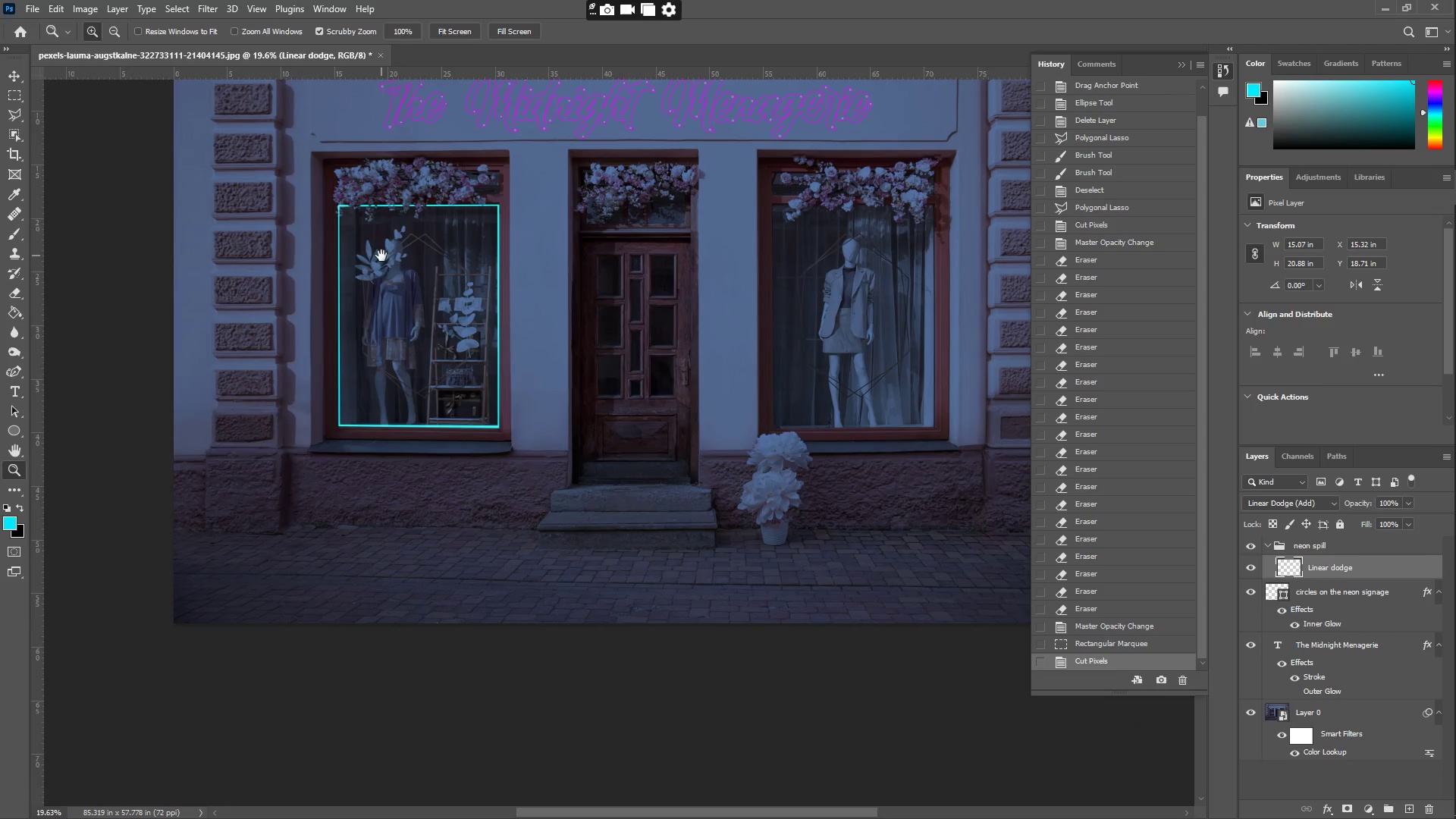 
left_click_drag(start_coordinate=[390, 258], to_coordinate=[429, 286])
 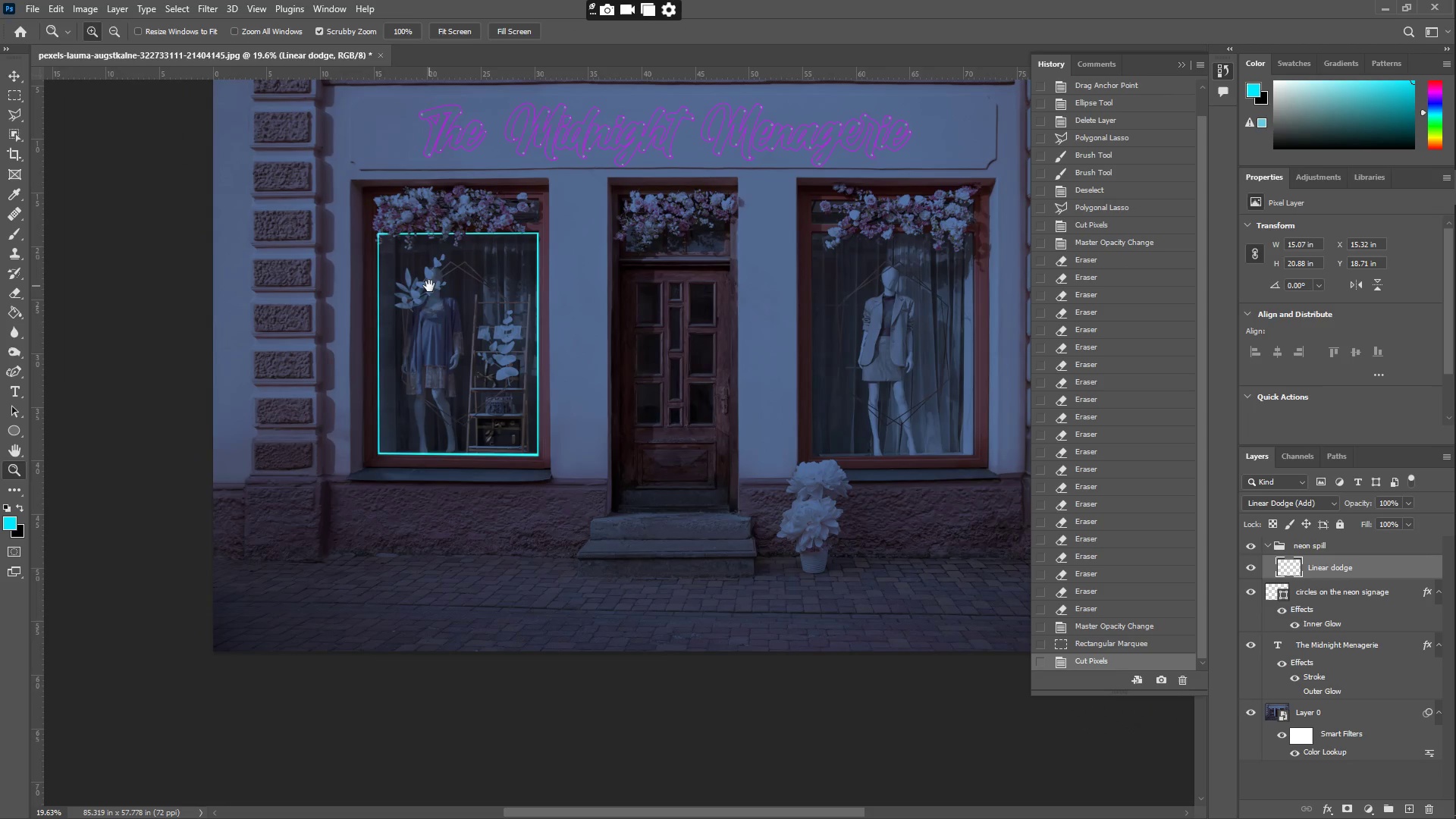 
left_click_drag(start_coordinate=[453, 256], to_coordinate=[486, 262])
 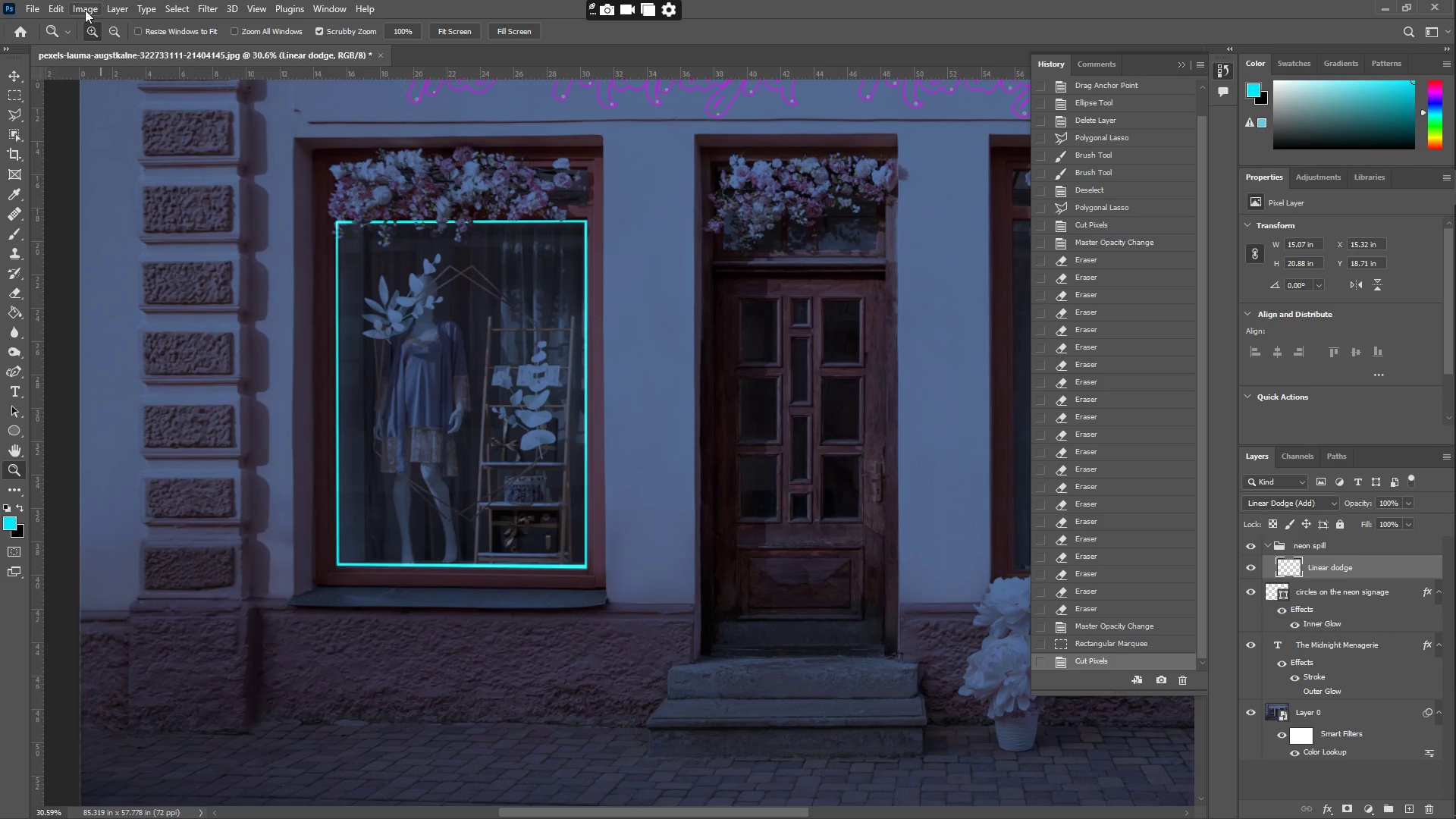 
left_click([85, 10])
 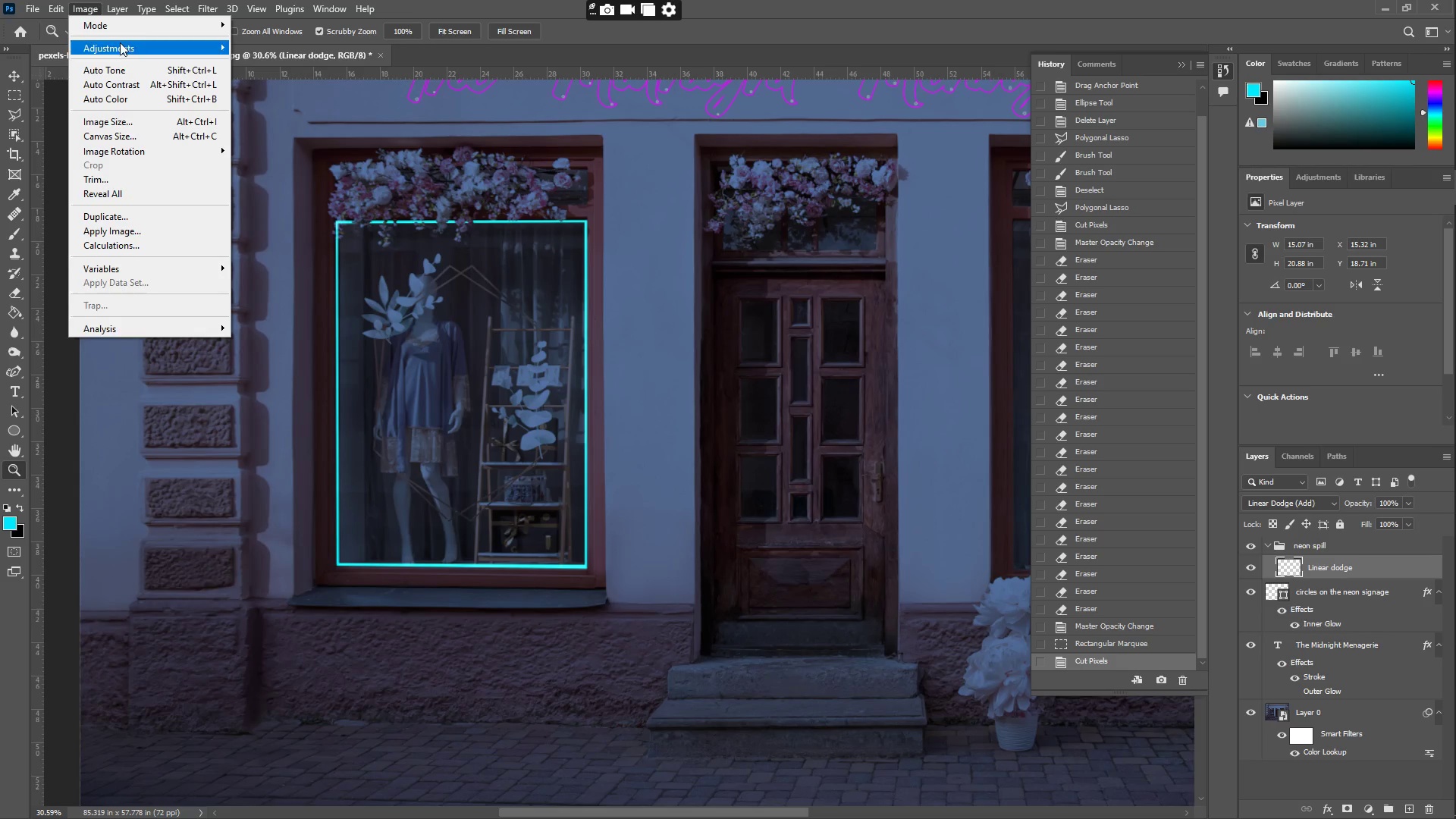 
left_click([124, 42])
 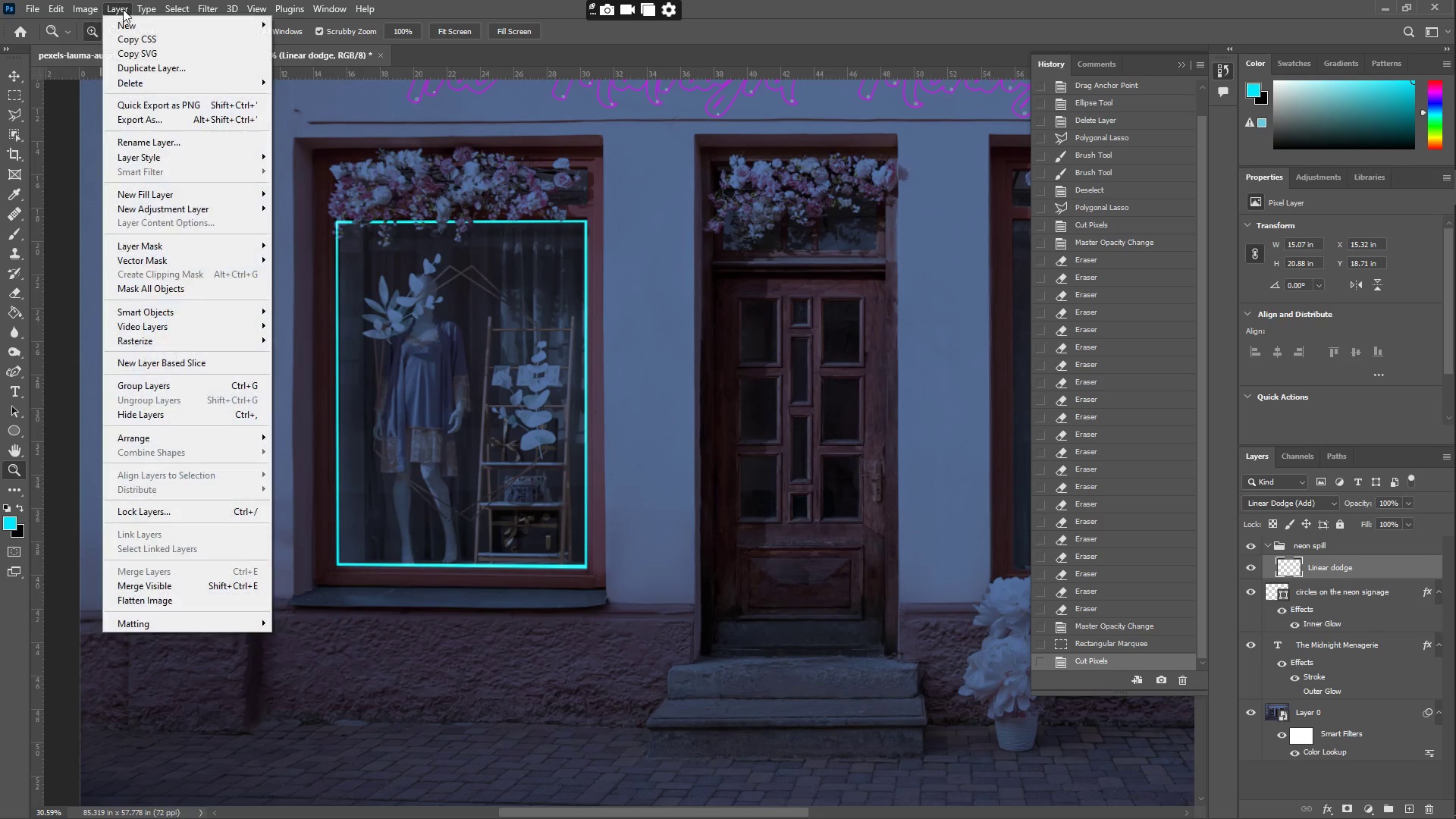 
left_click([187, 156])
 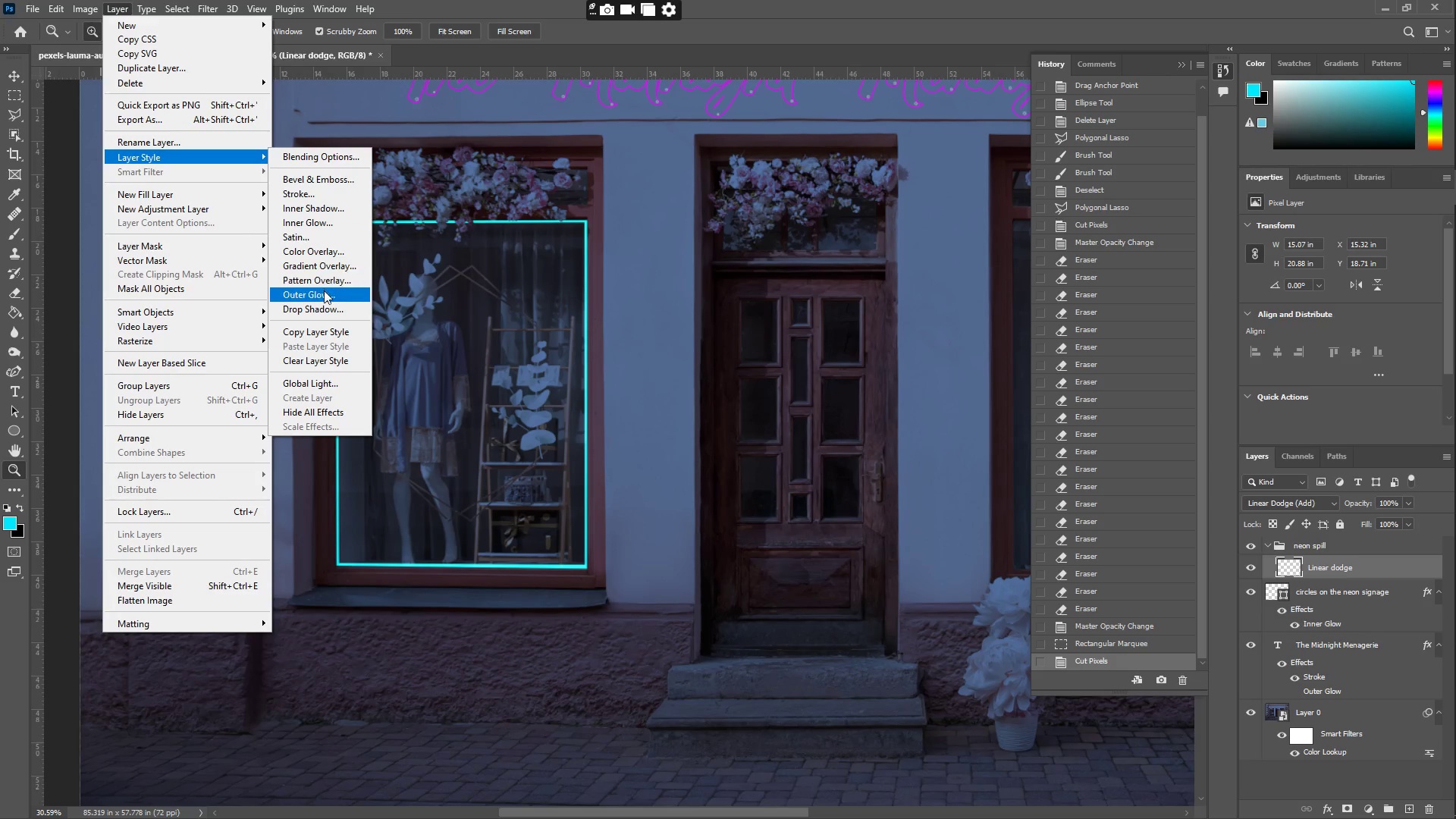 
wait(8.19)
 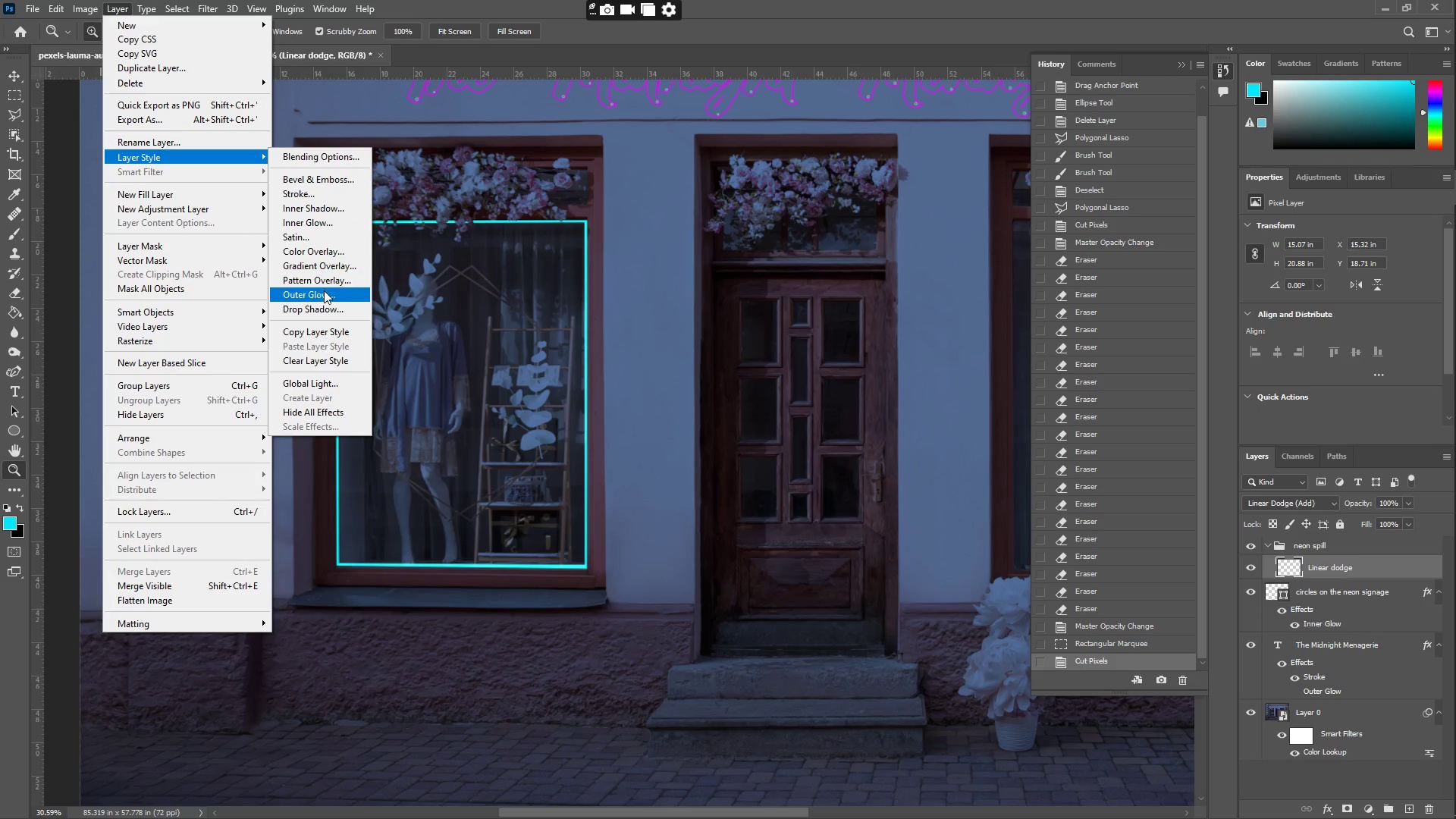 
left_click([992, 325])
 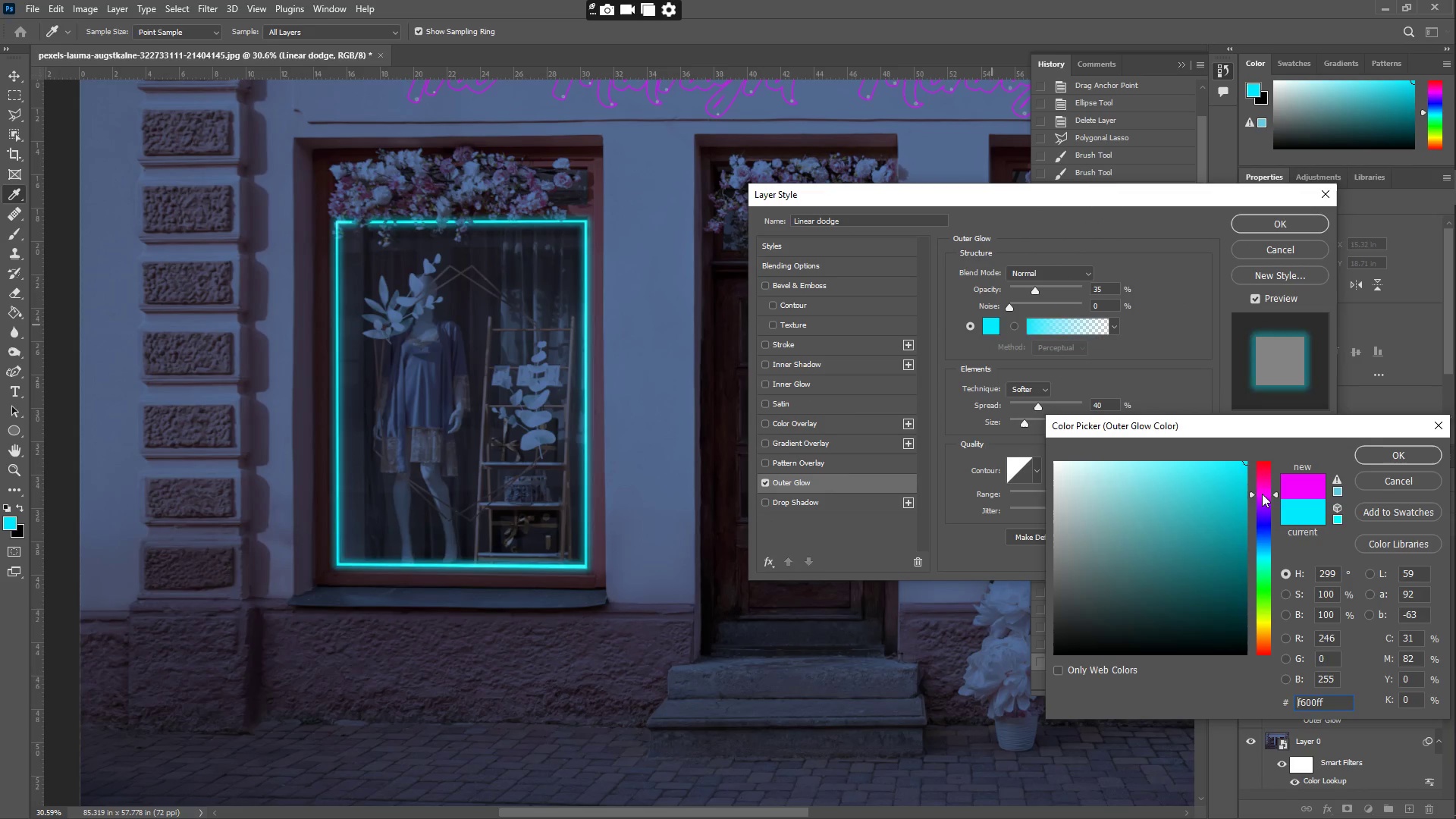 
left_click_drag(start_coordinate=[1242, 475], to_coordinate=[1308, 436])
 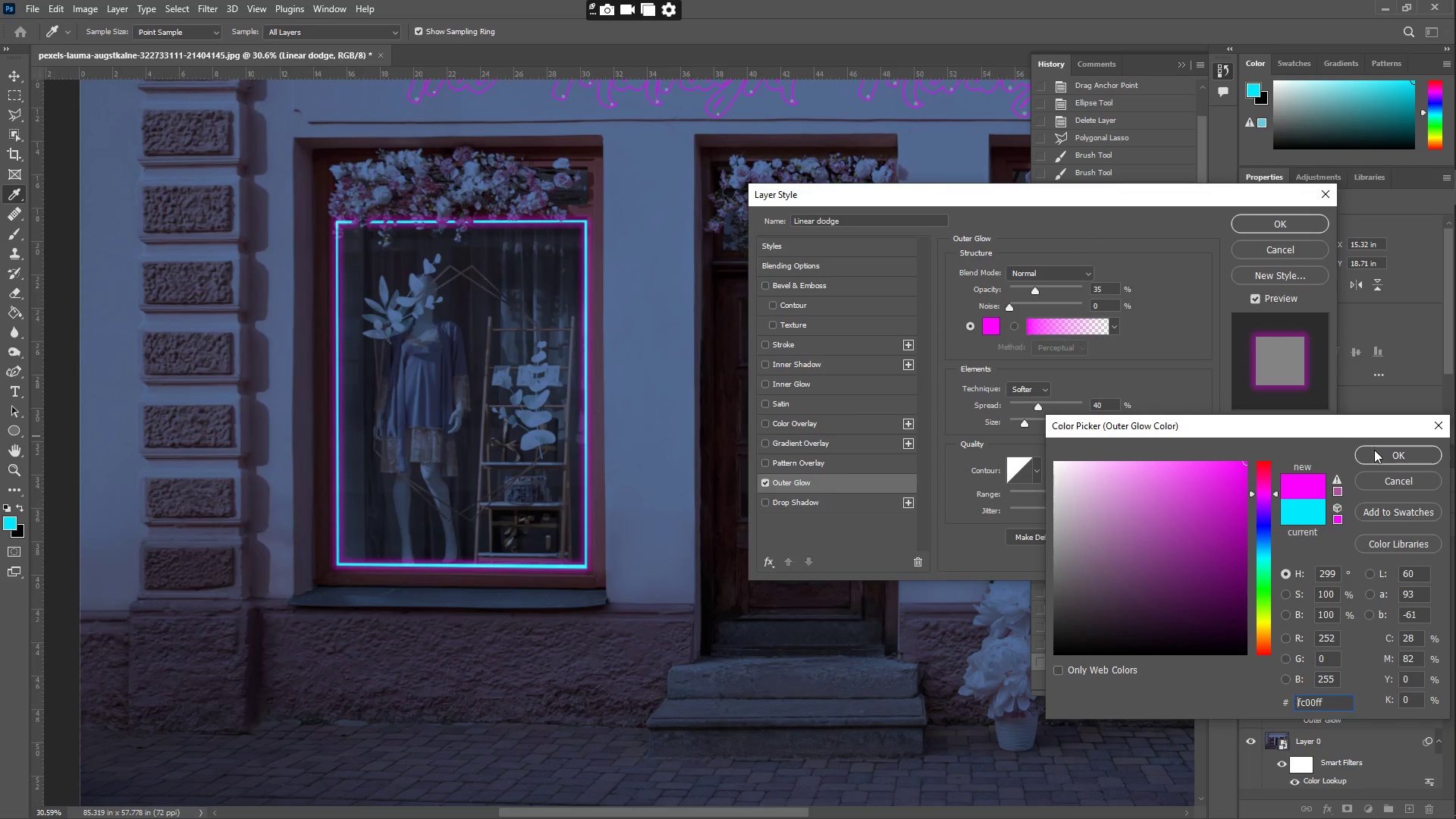 
left_click([1383, 448])
 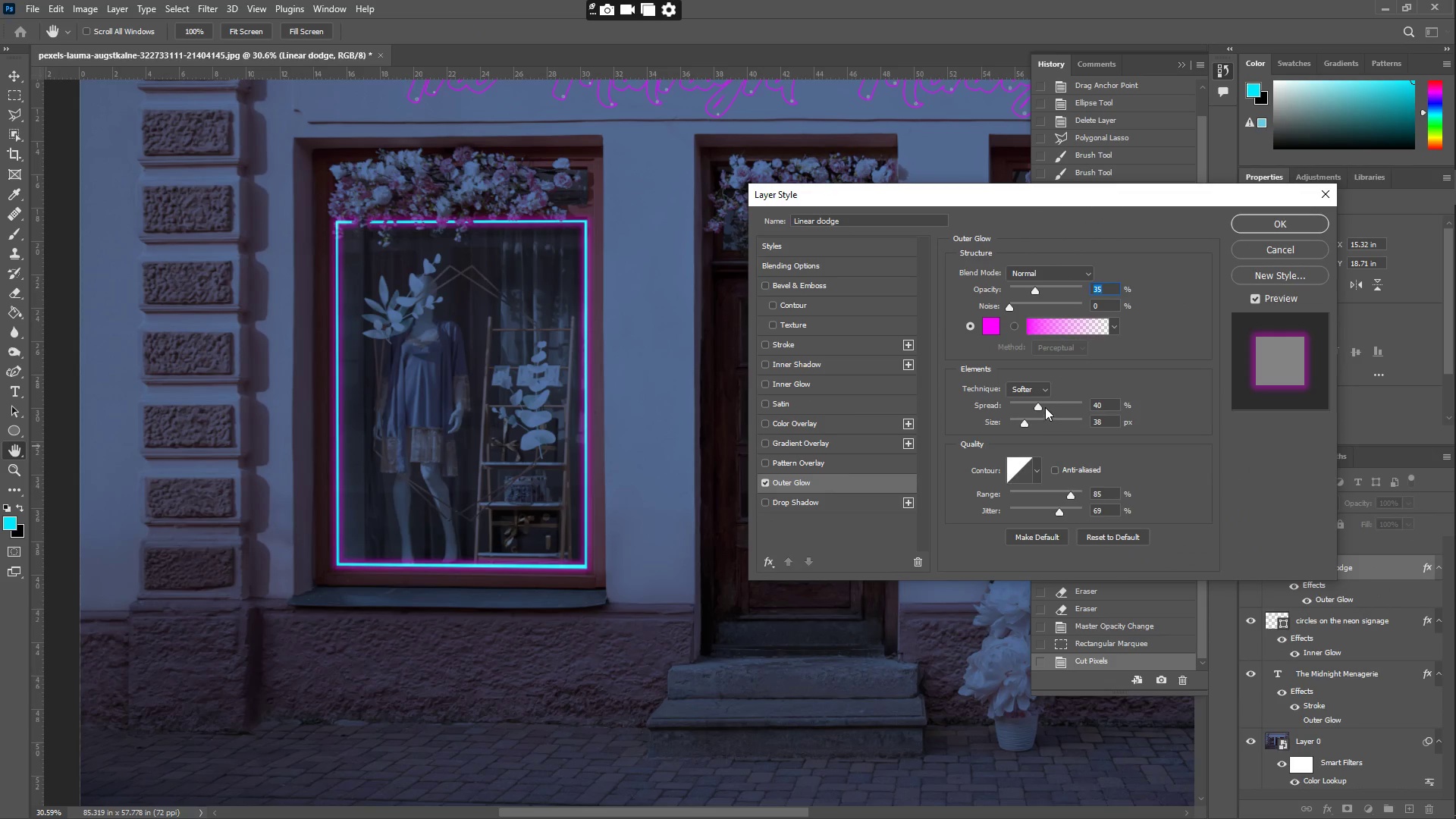 
left_click_drag(start_coordinate=[1034, 404], to_coordinate=[1046, 410])
 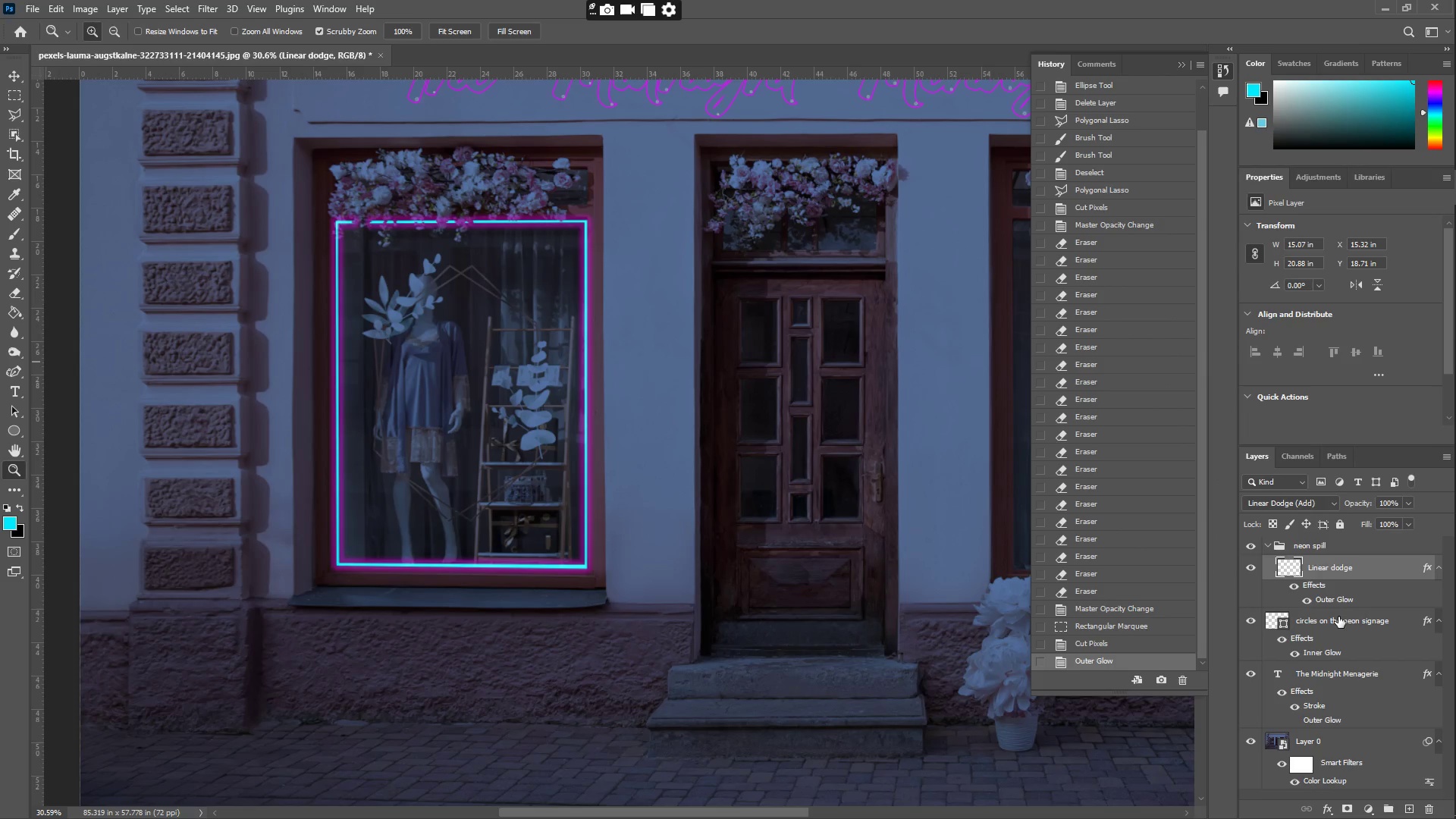 
left_click([1355, 617])
 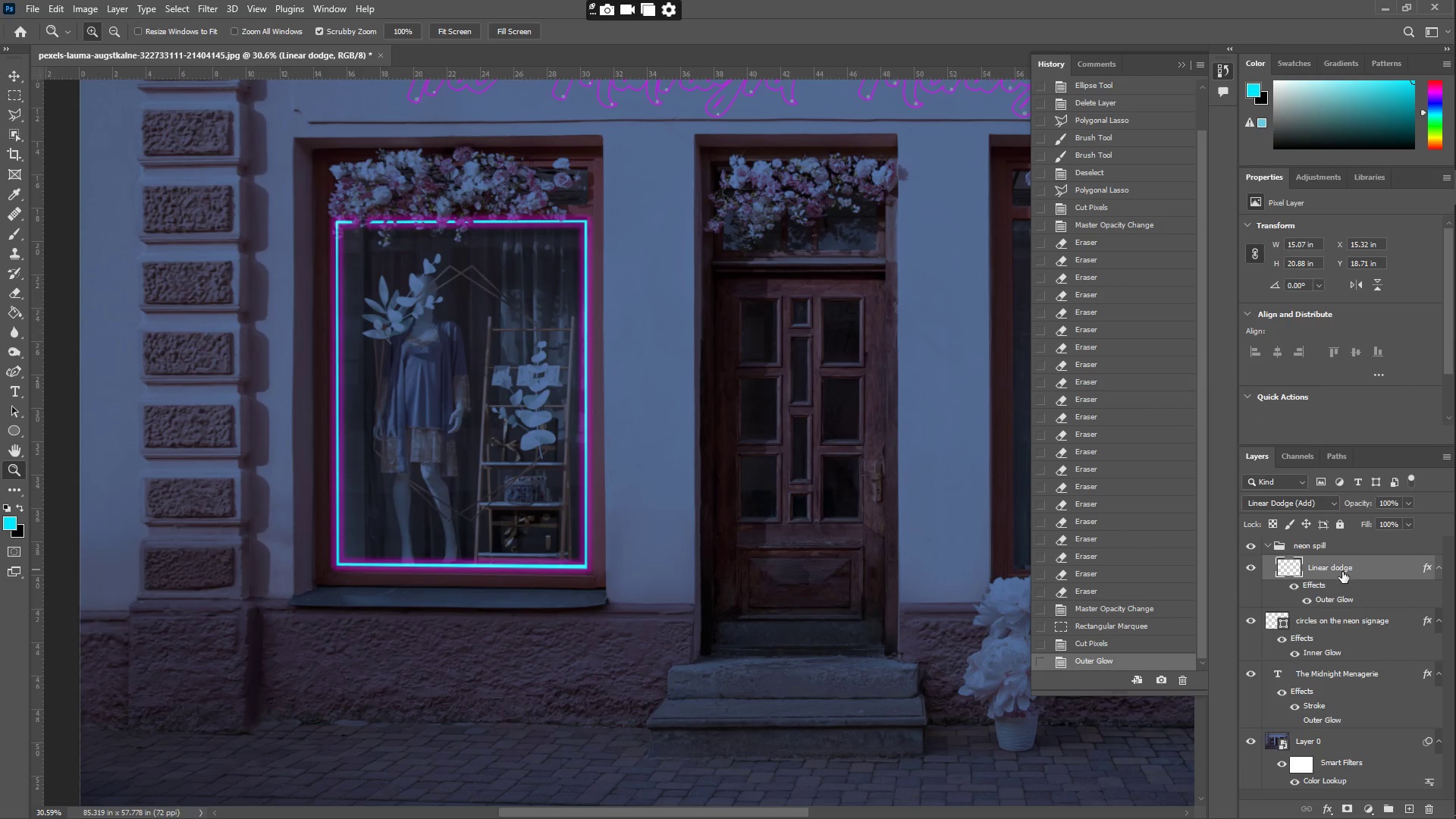 
key(Z)
 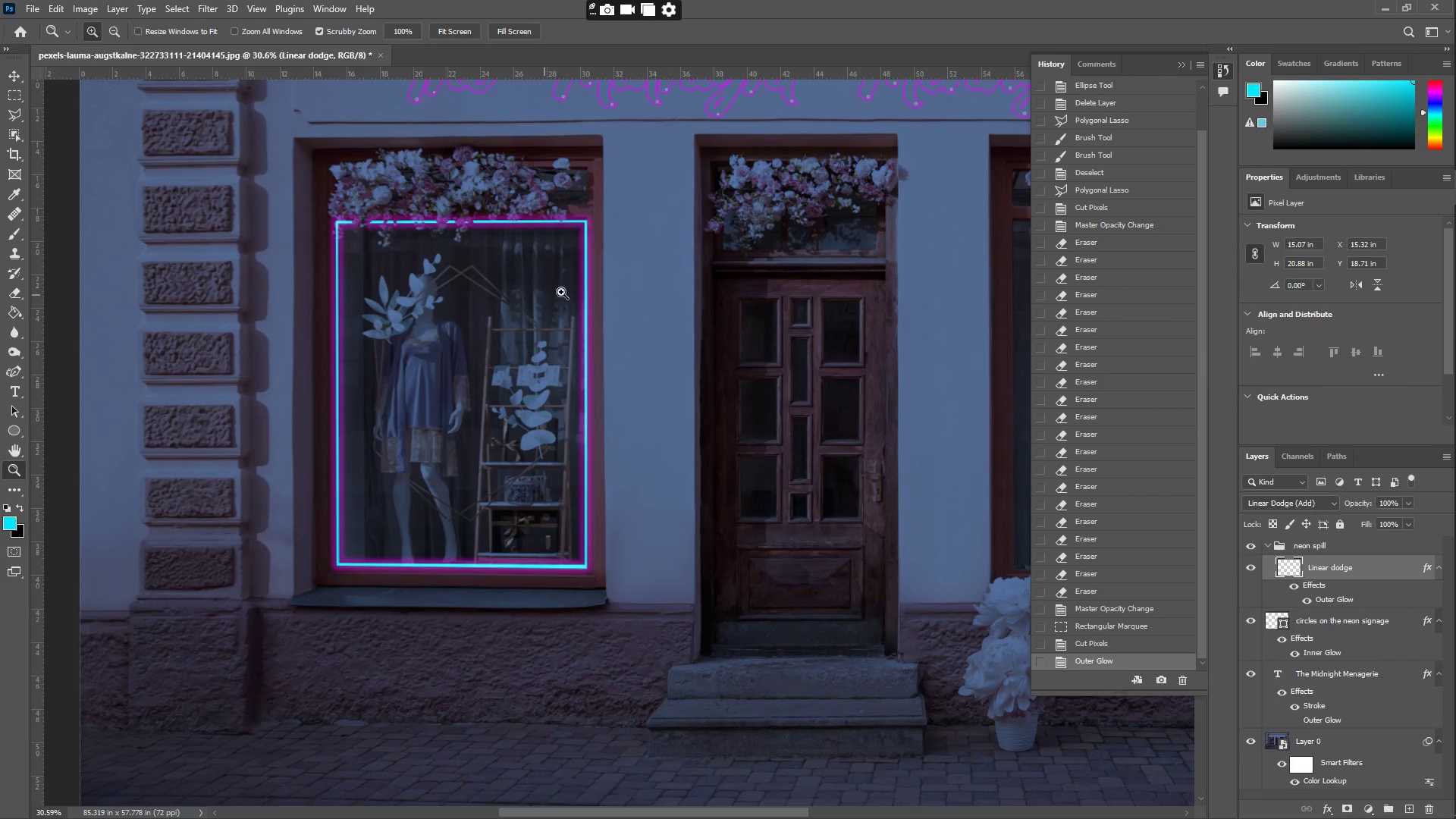 
left_click_drag(start_coordinate=[579, 287], to_coordinate=[679, 268])
 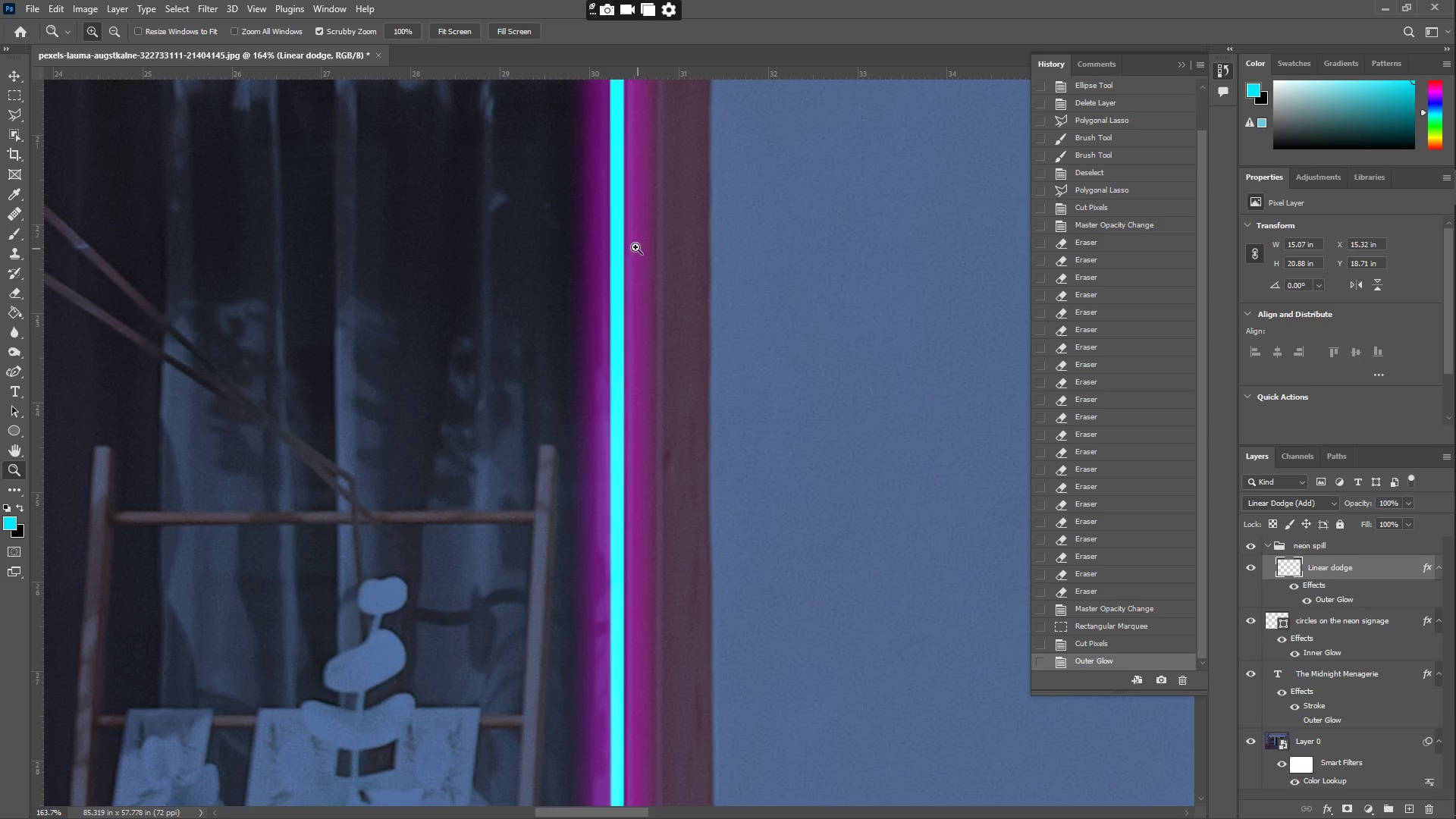 
key(U)
 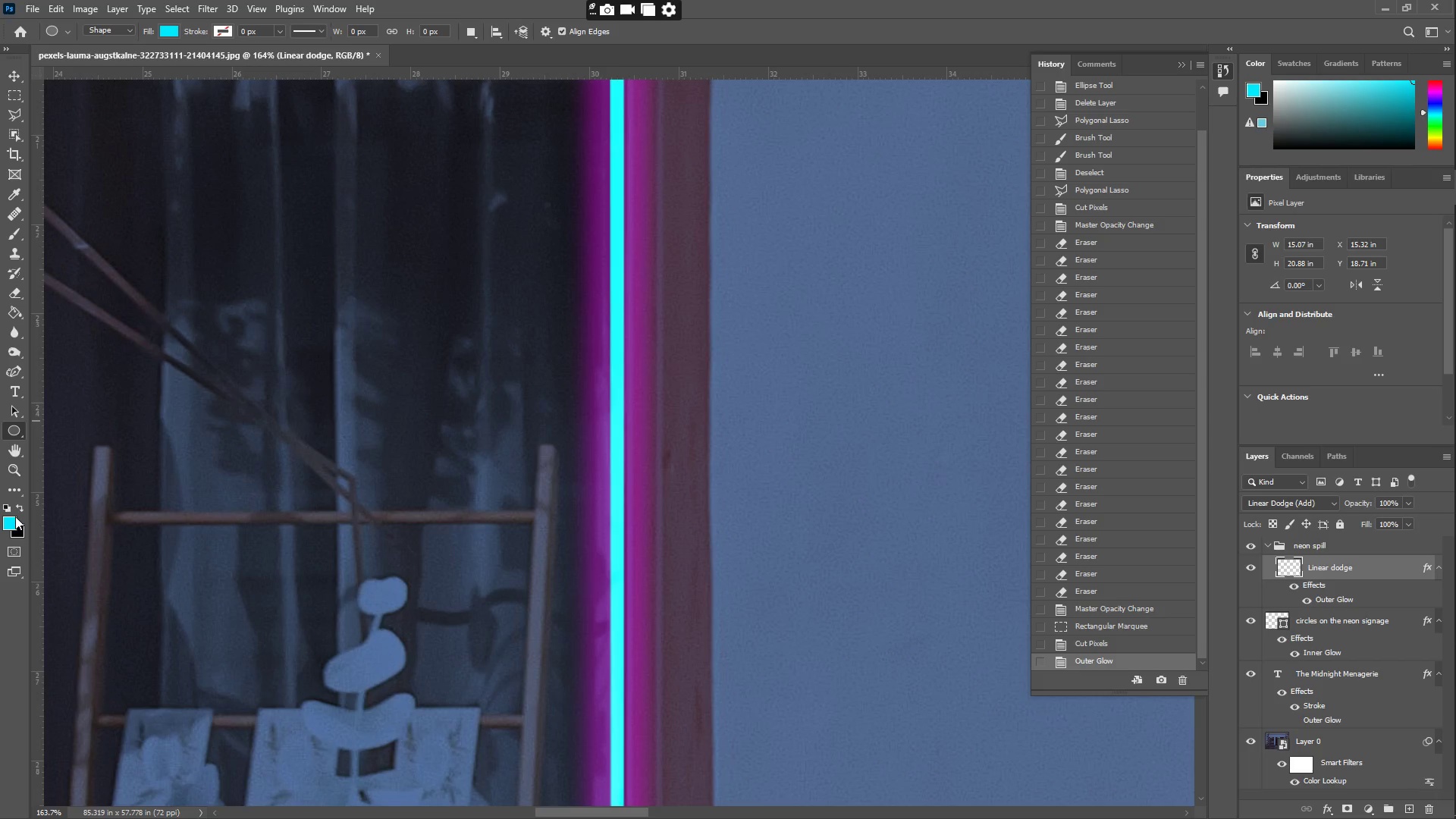 
left_click([14, 524])
 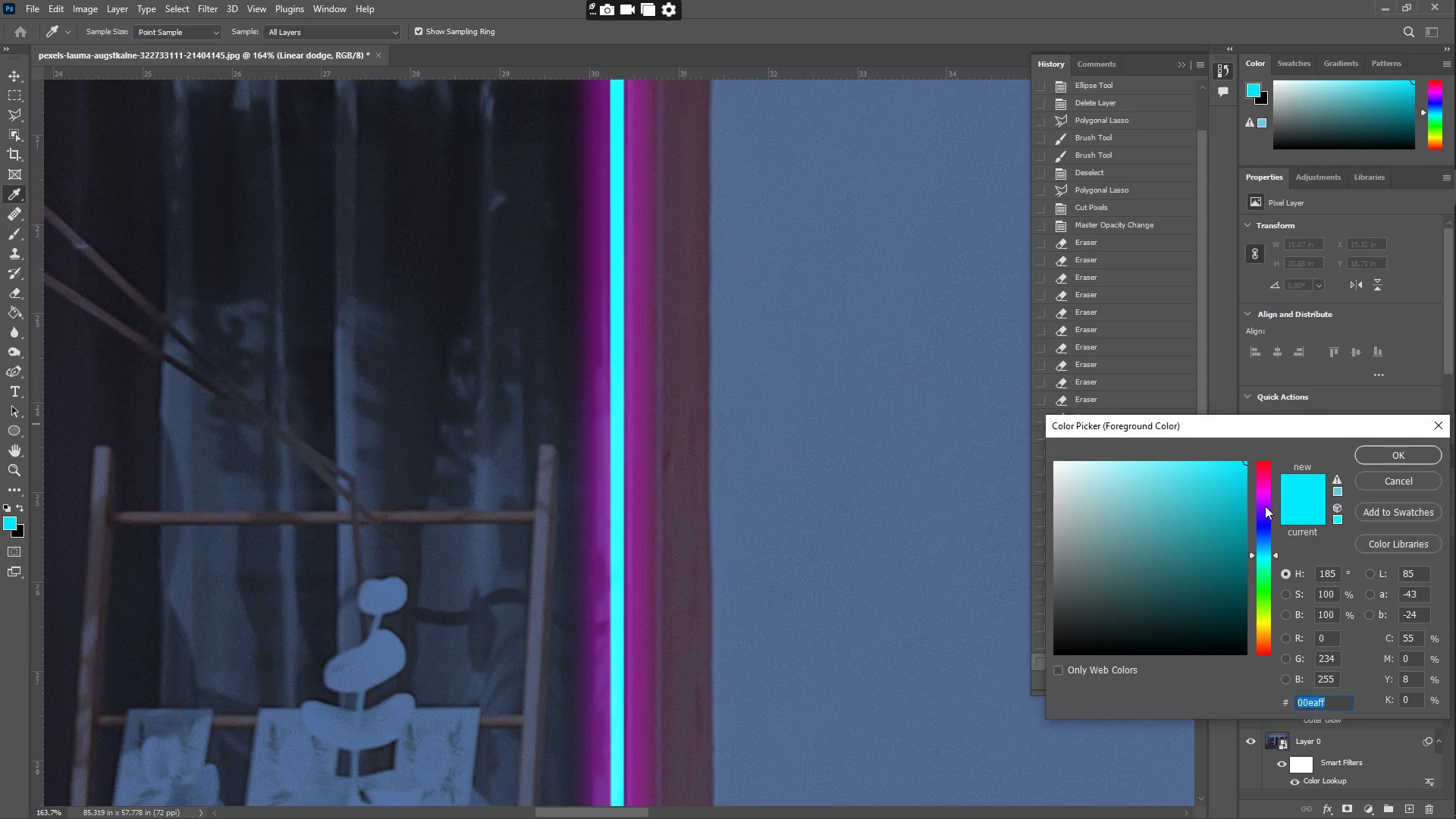 
left_click([1263, 496])
 